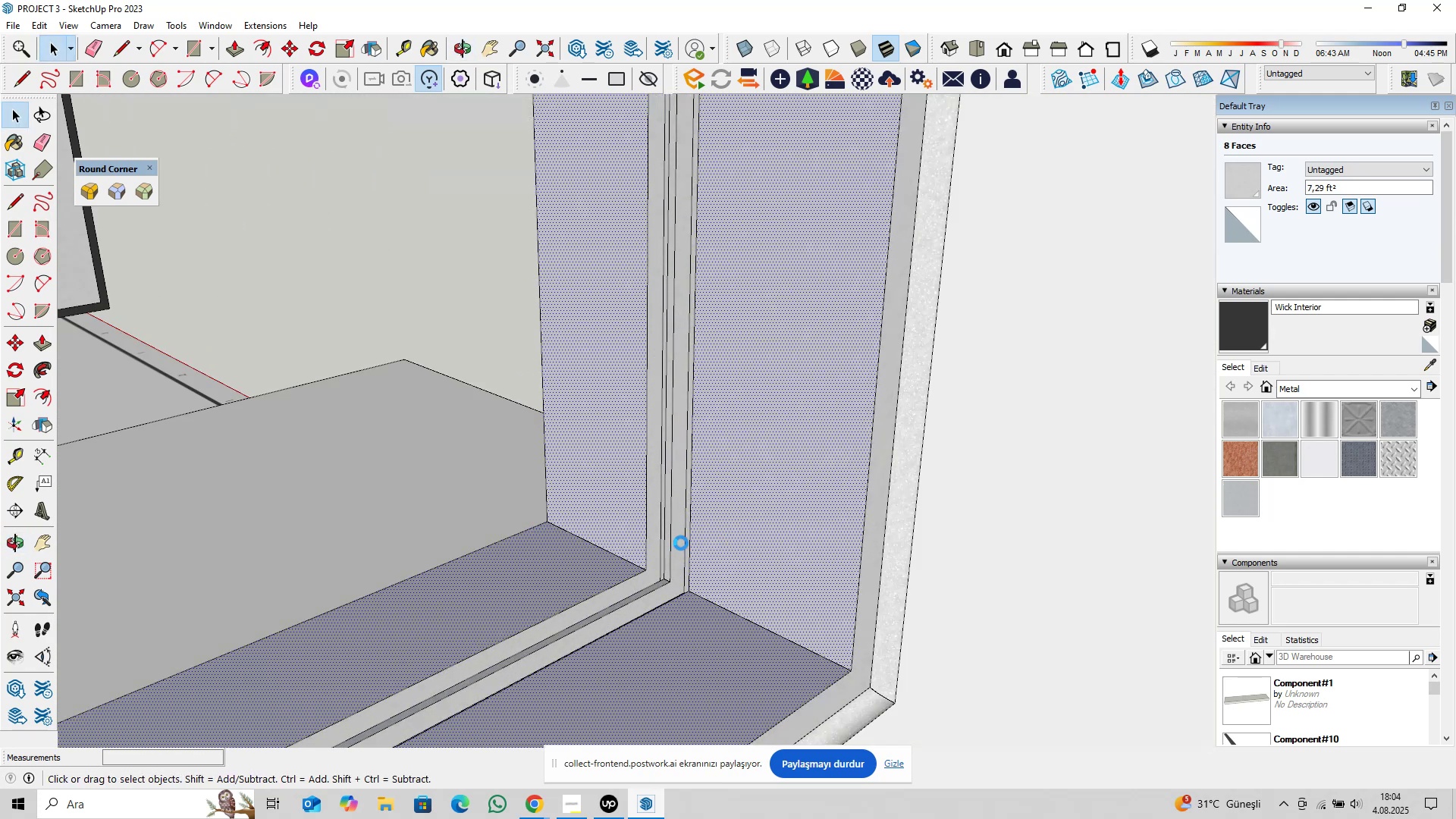 
scroll: coordinate [696, 564], scroll_direction: up, amount: 3.0
 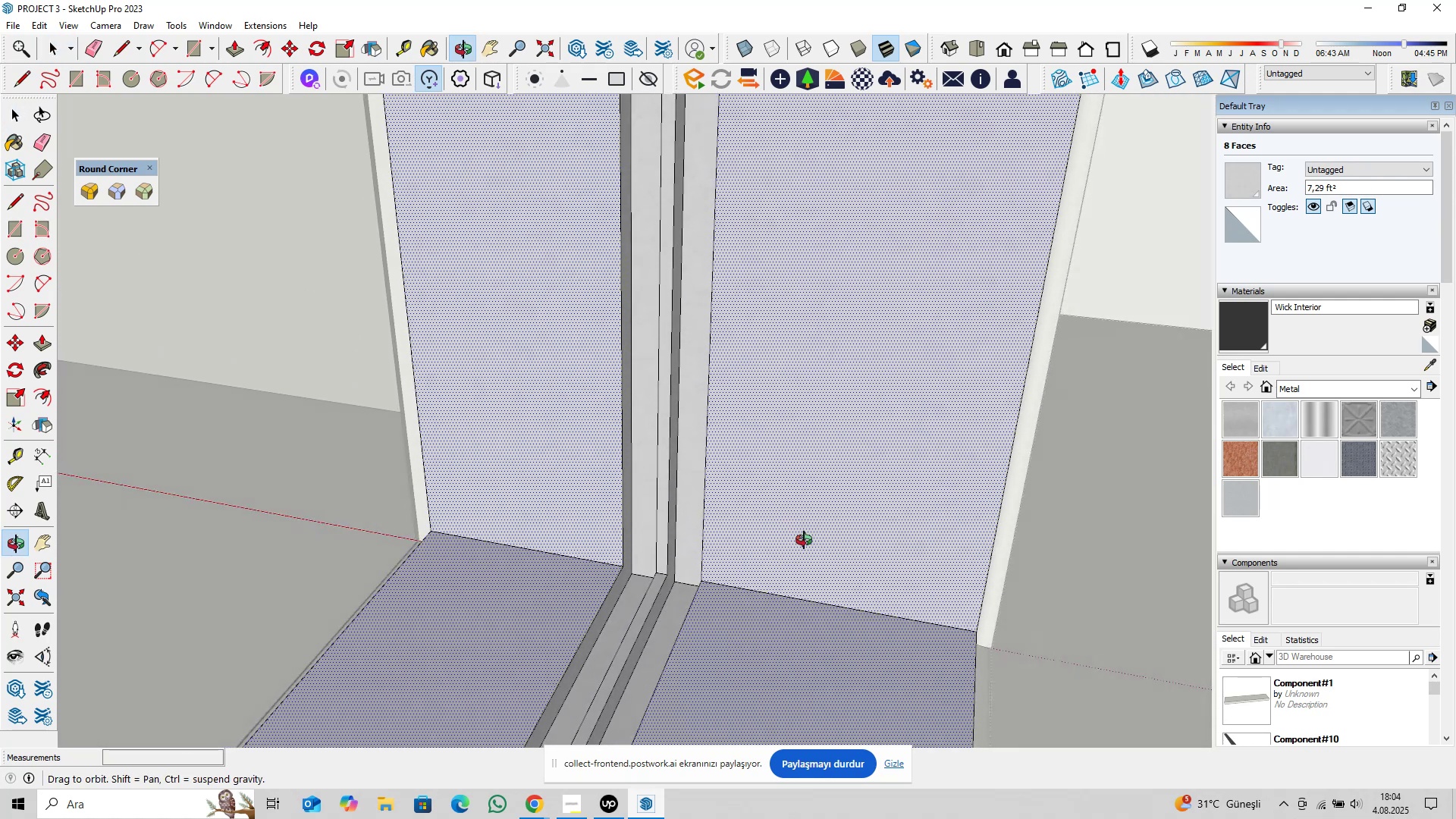 
wait(7.44)
 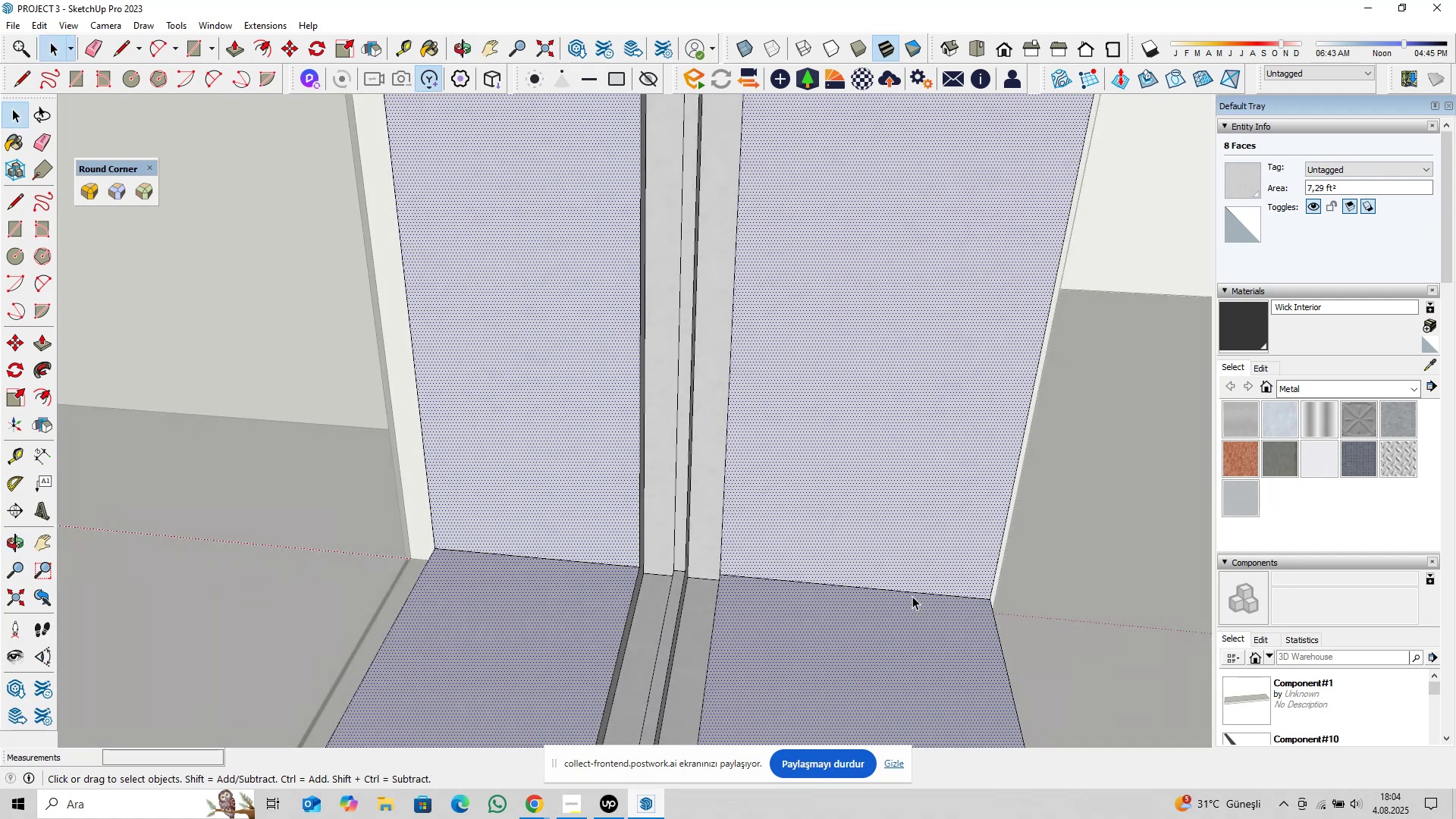 
scroll: coordinate [663, 579], scroll_direction: up, amount: 3.0
 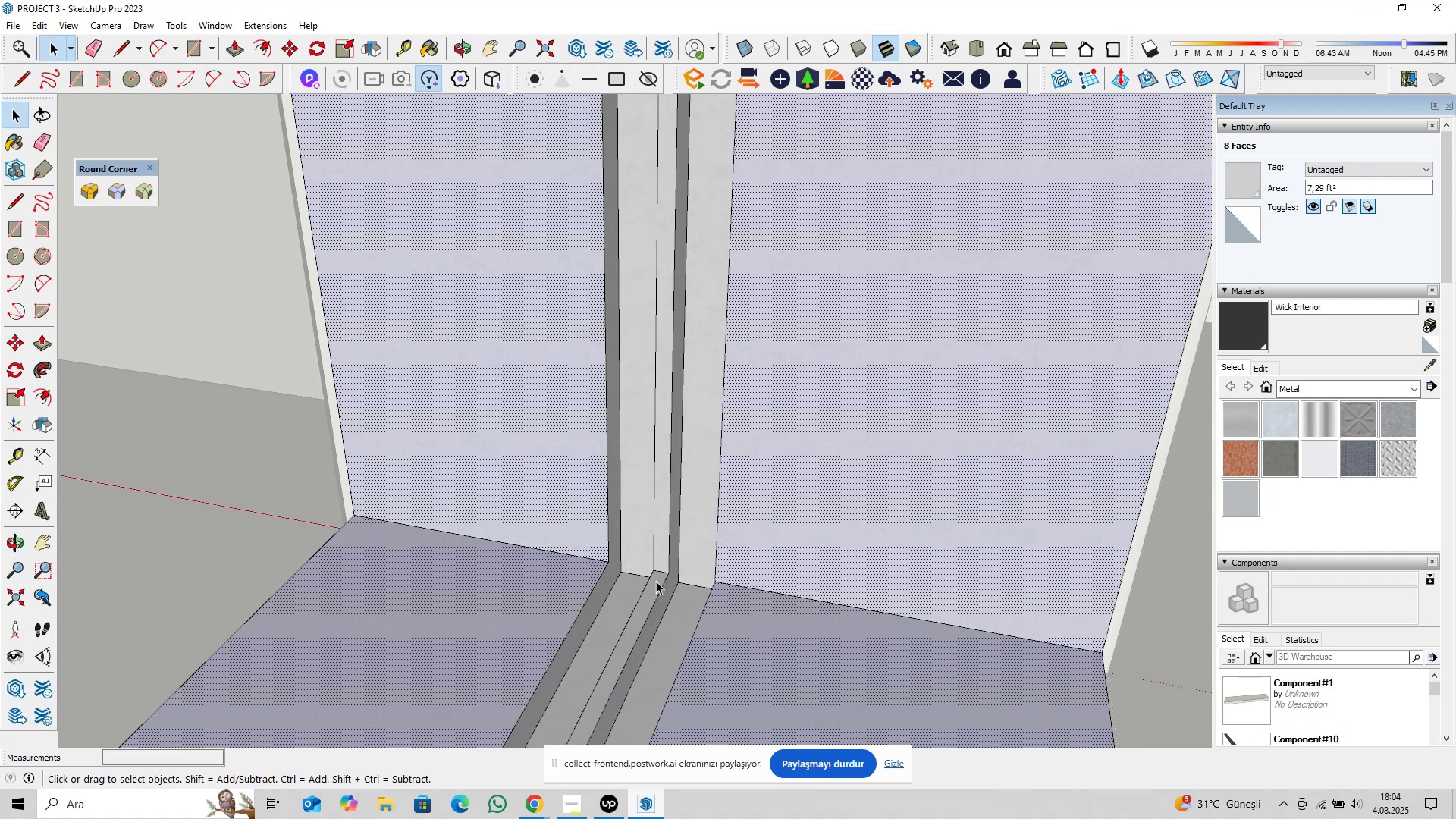 
hold_key(key=ControlLeft, duration=0.91)
double_click([664, 557])
 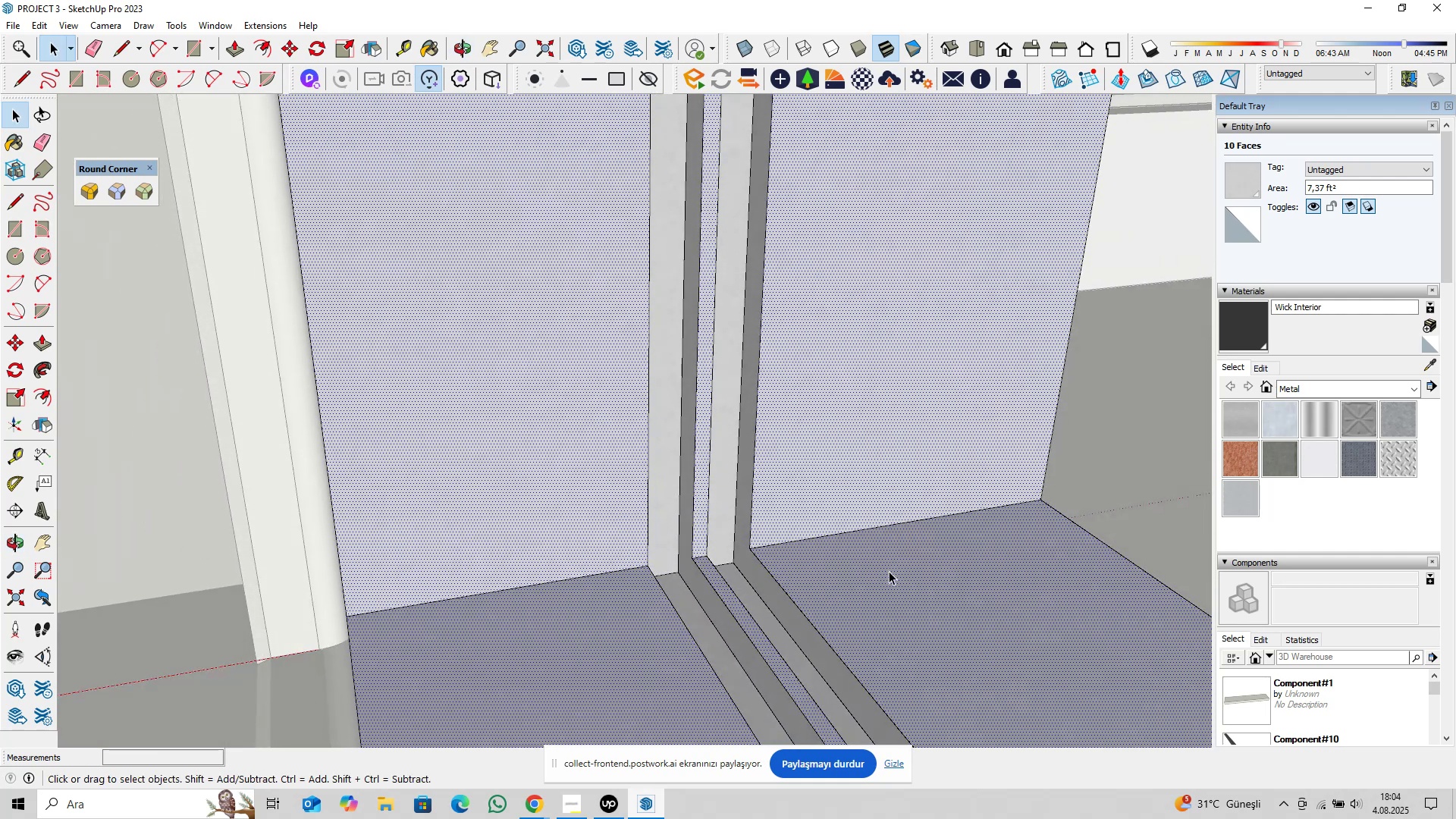 
wait(8.26)
 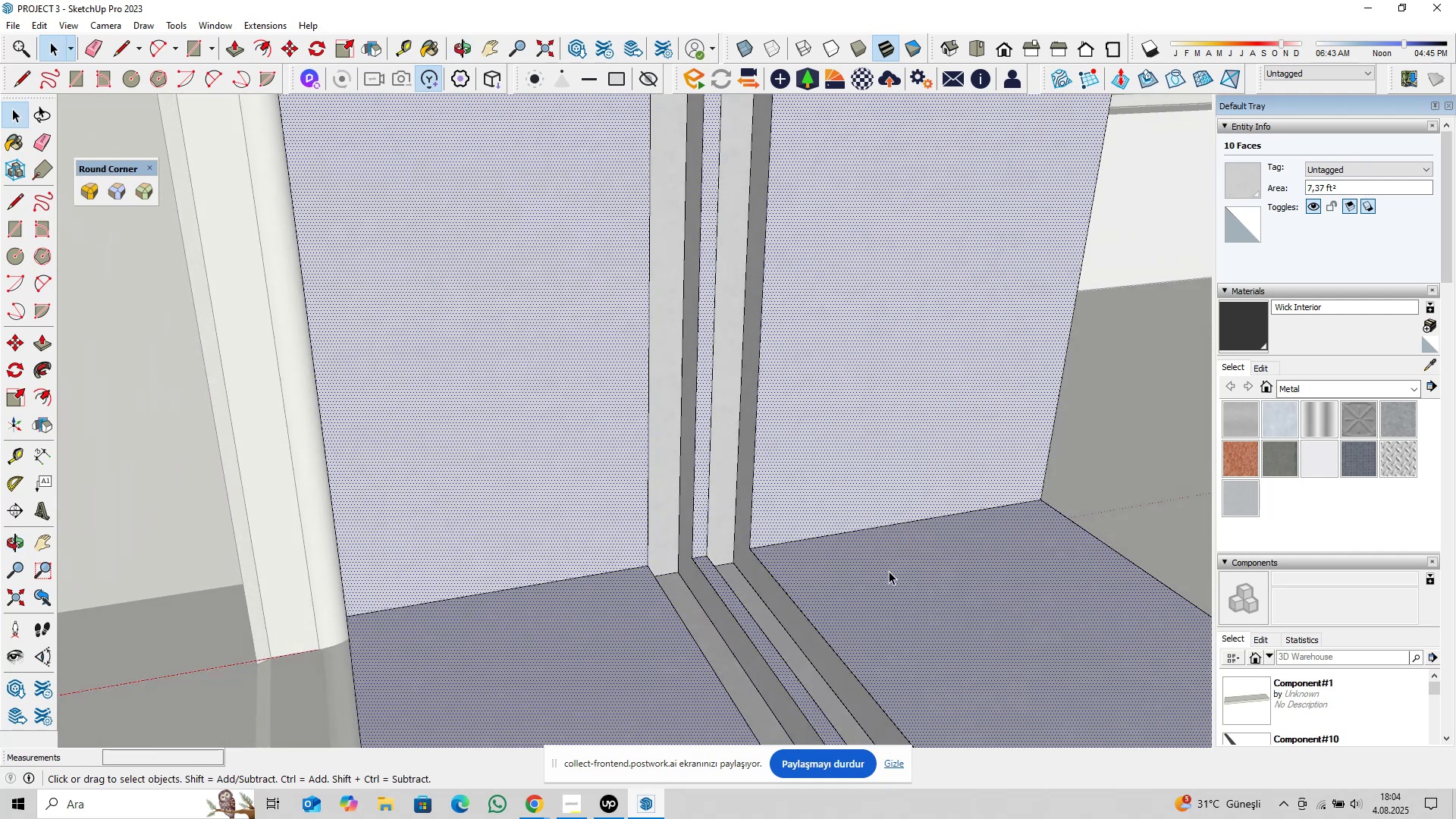 
scroll: coordinate [656, 522], scroll_direction: down, amount: 12.0
 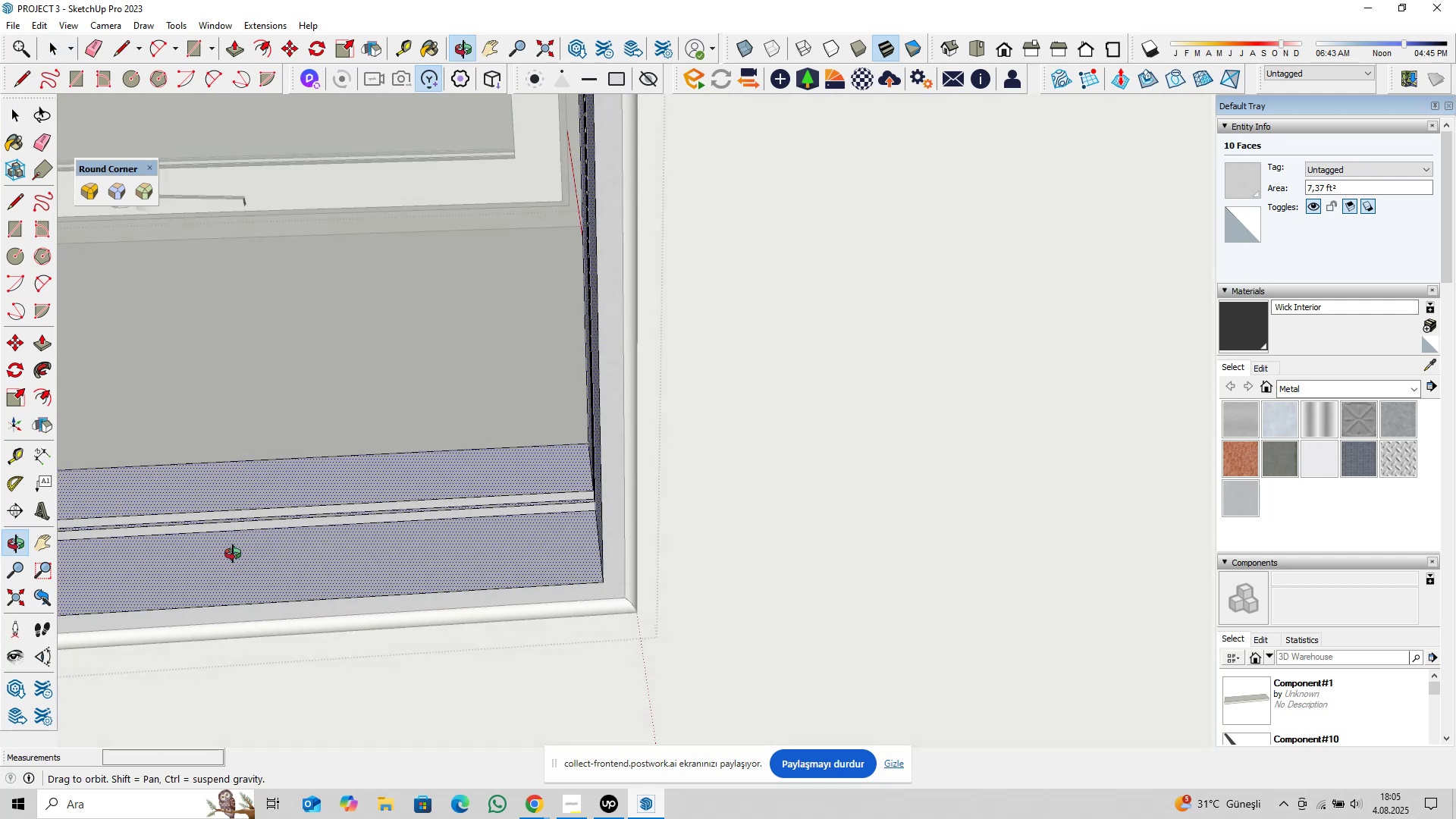 
hold_key(key=ShiftLeft, duration=0.34)
 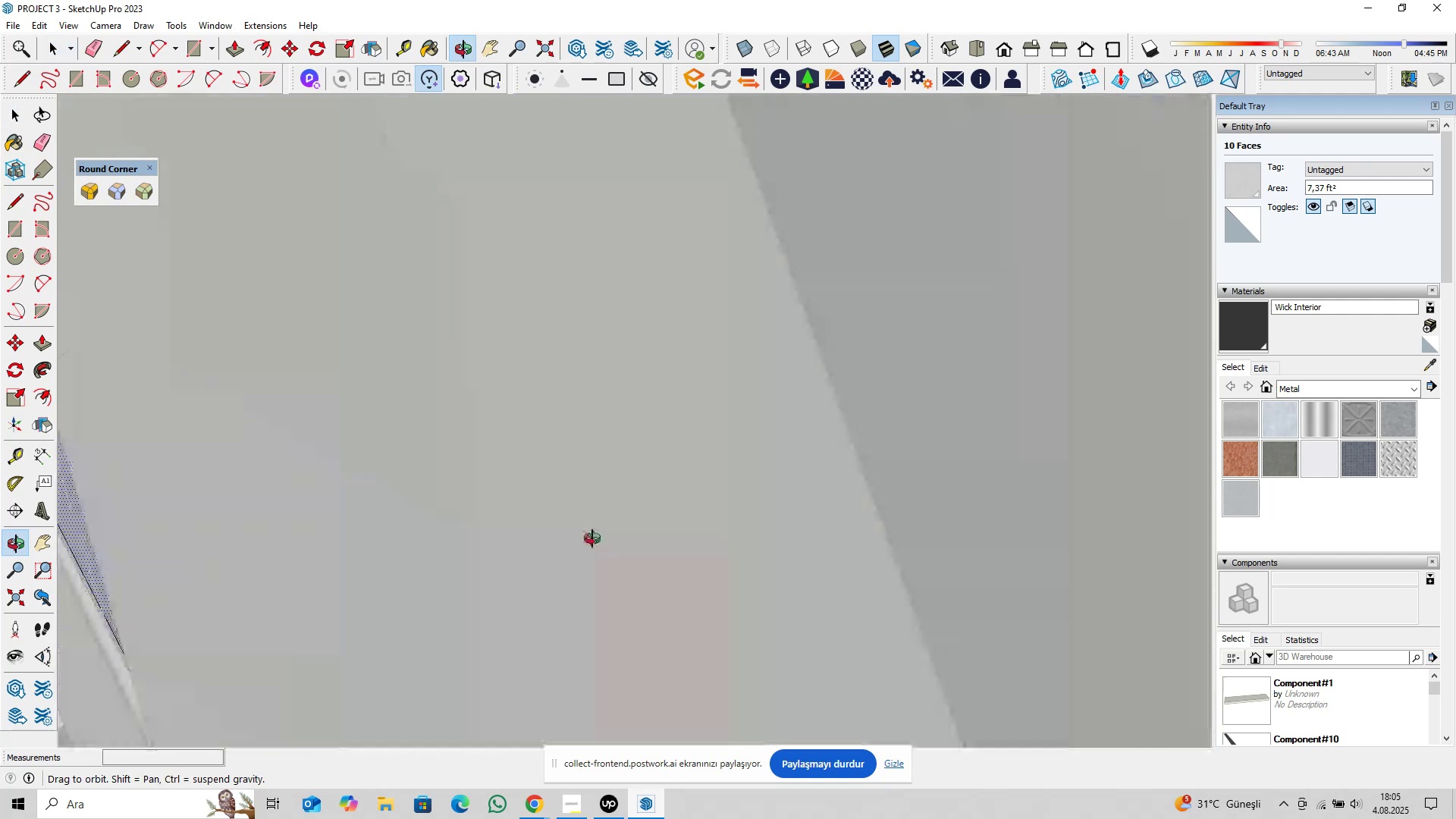 
hold_key(key=ShiftLeft, duration=0.5)
 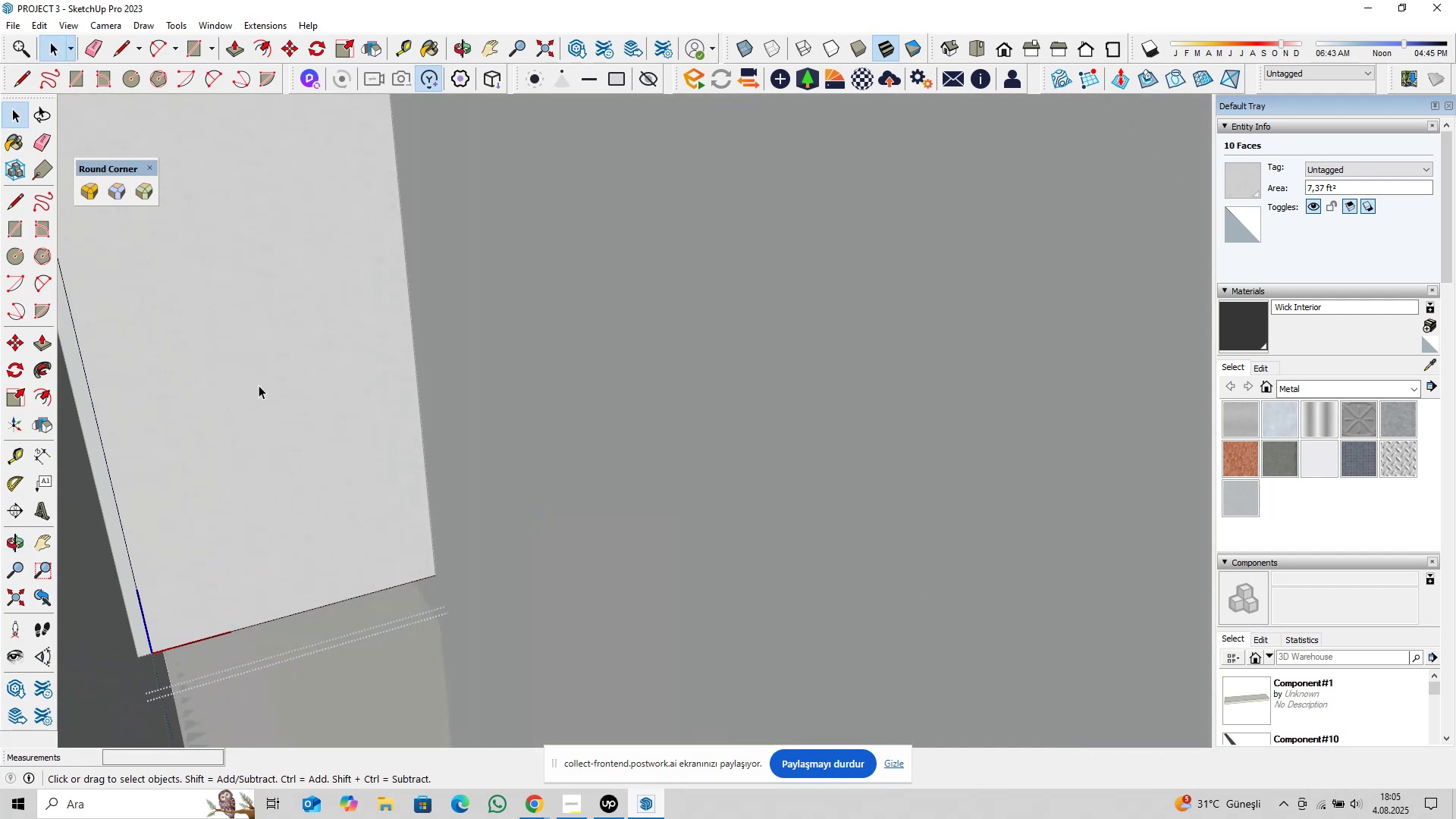 
hold_key(key=ShiftLeft, duration=0.78)
 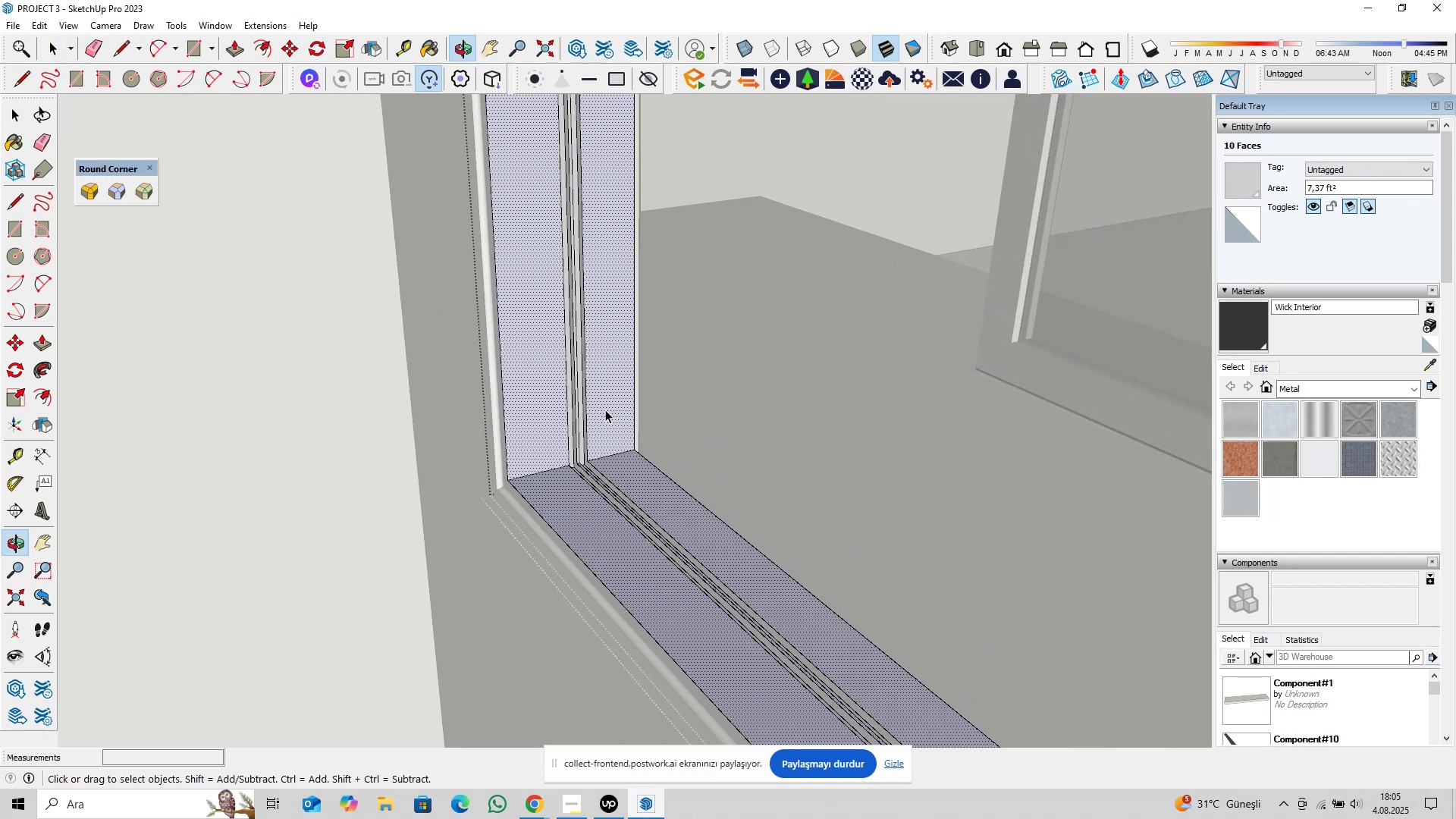 
scroll: coordinate [559, 518], scroll_direction: up, amount: 18.0
 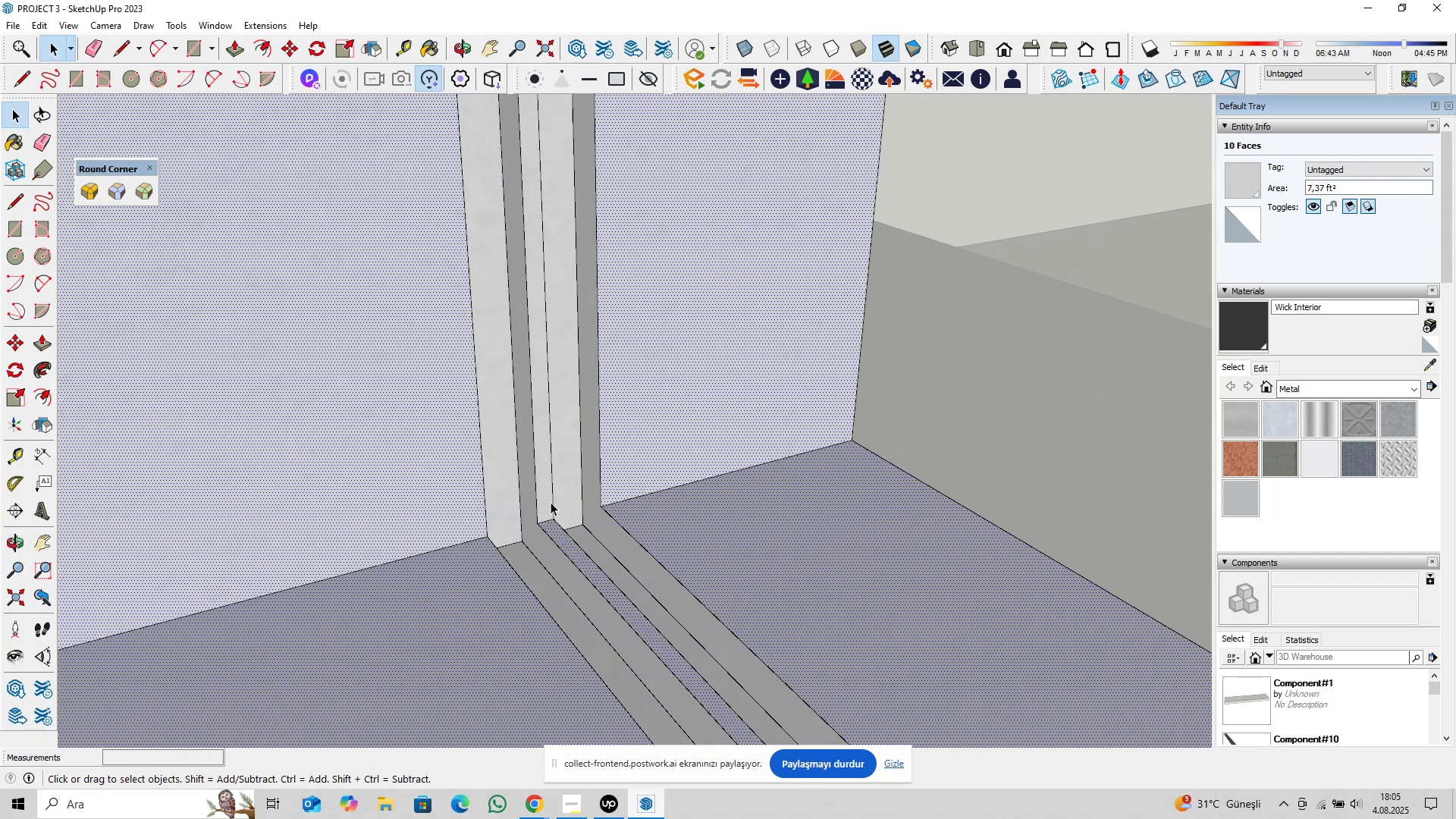 
hold_key(key=ControlLeft, duration=0.35)
left_click([544, 494])
 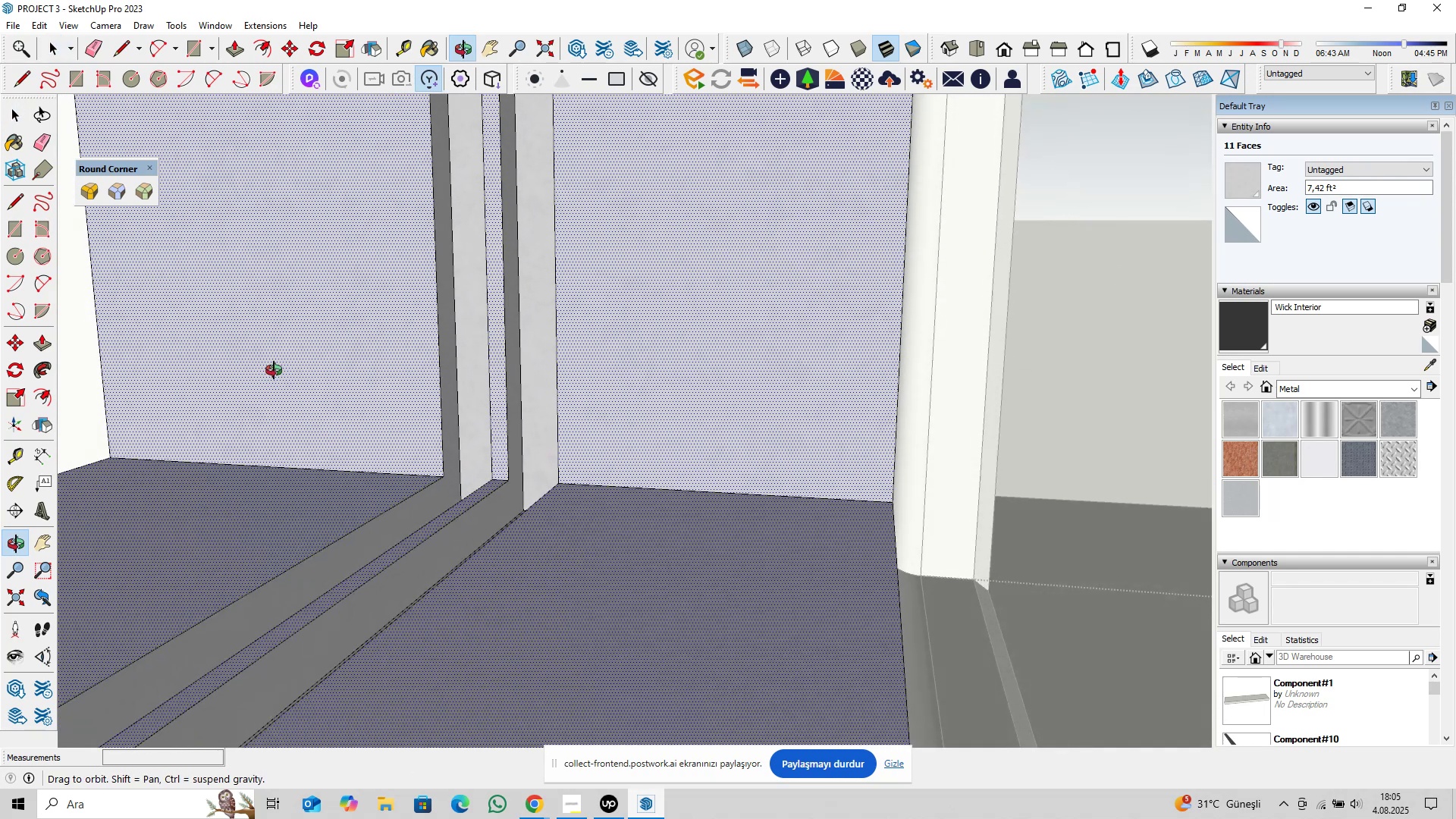 
hold_key(key=ShiftLeft, duration=0.42)
 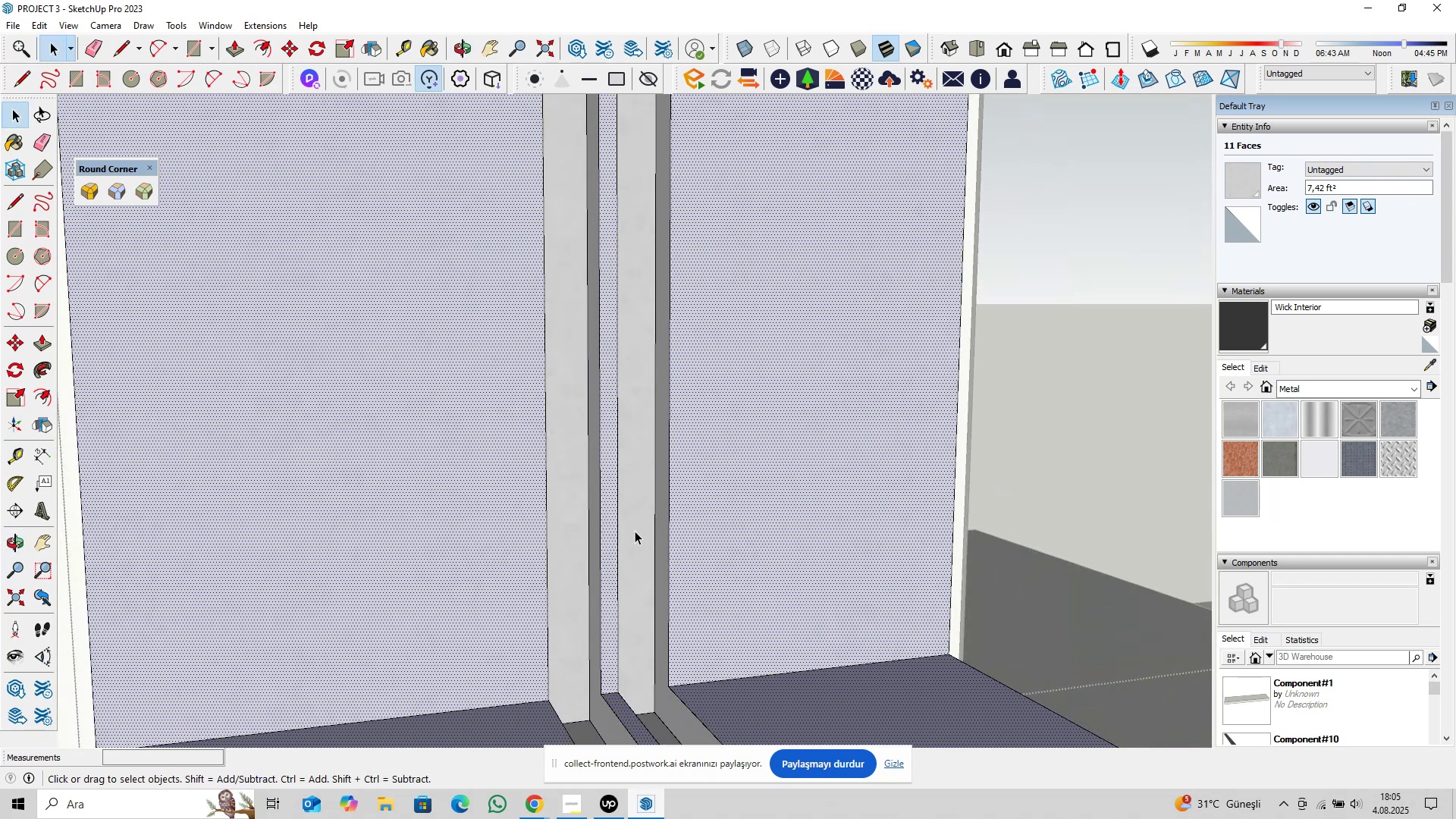 
scroll: coordinate [642, 480], scroll_direction: down, amount: 12.0
 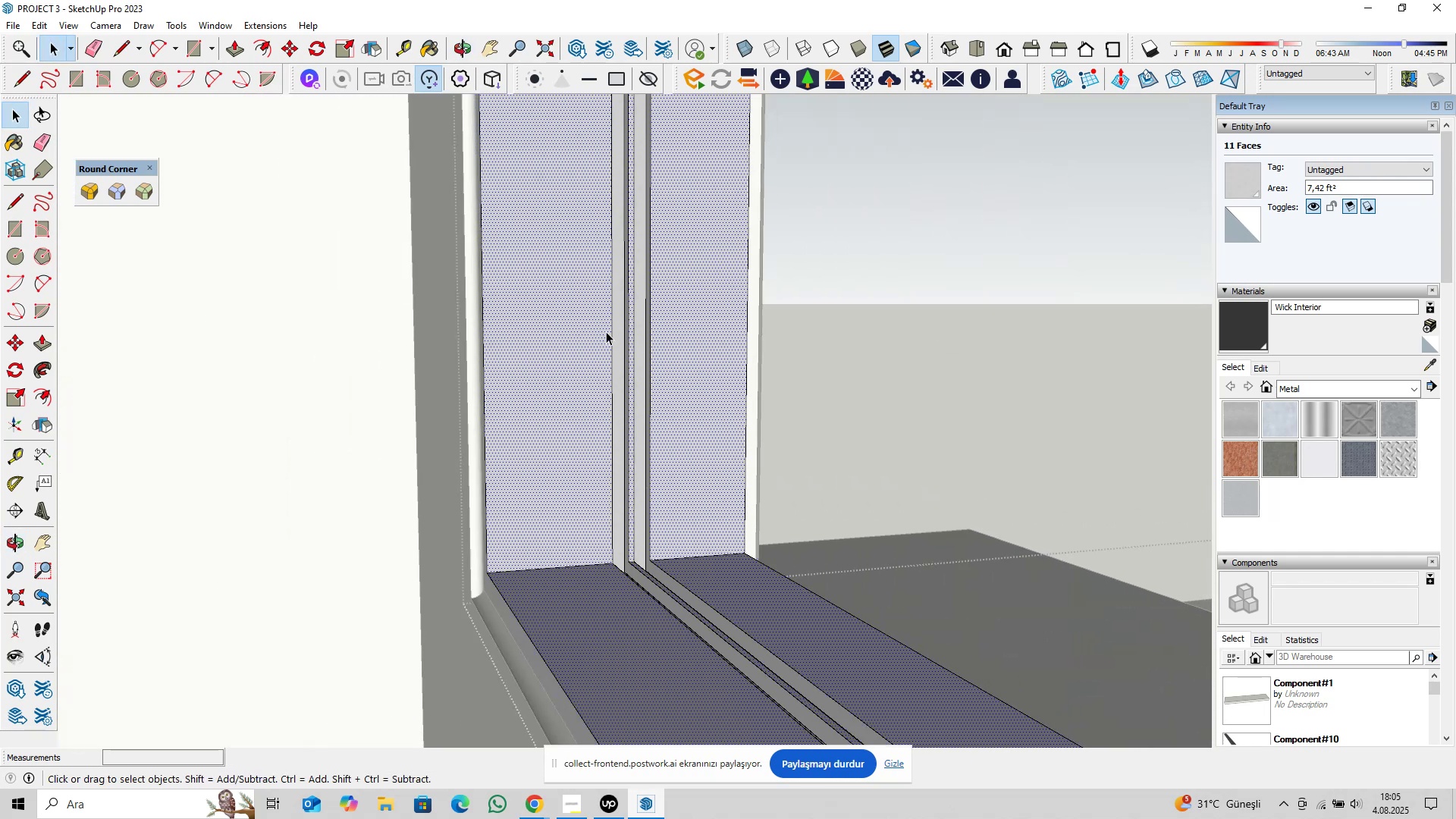 
key(Shift+ShiftLeft)
 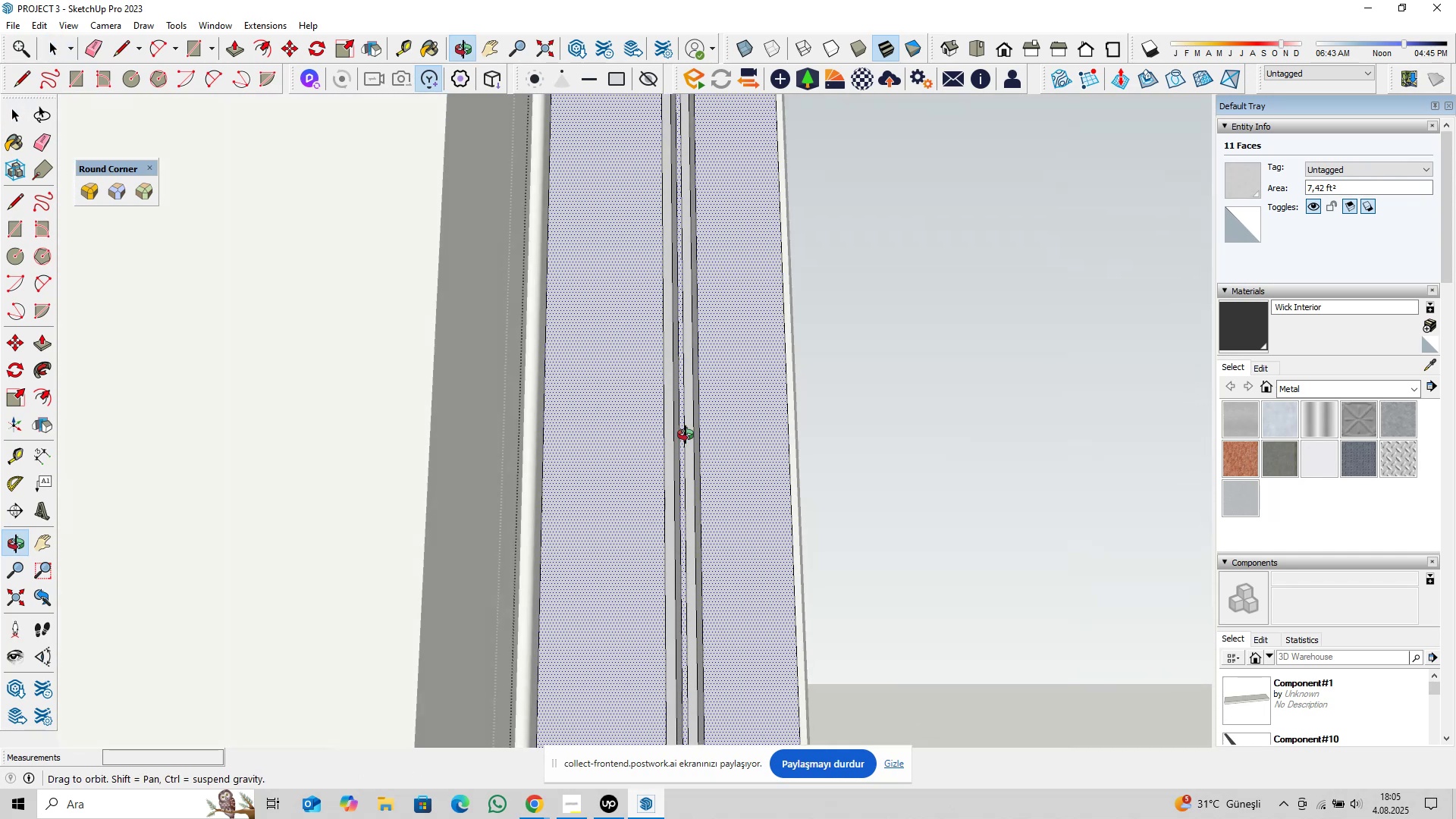 
hold_key(key=ShiftLeft, duration=1.53)
 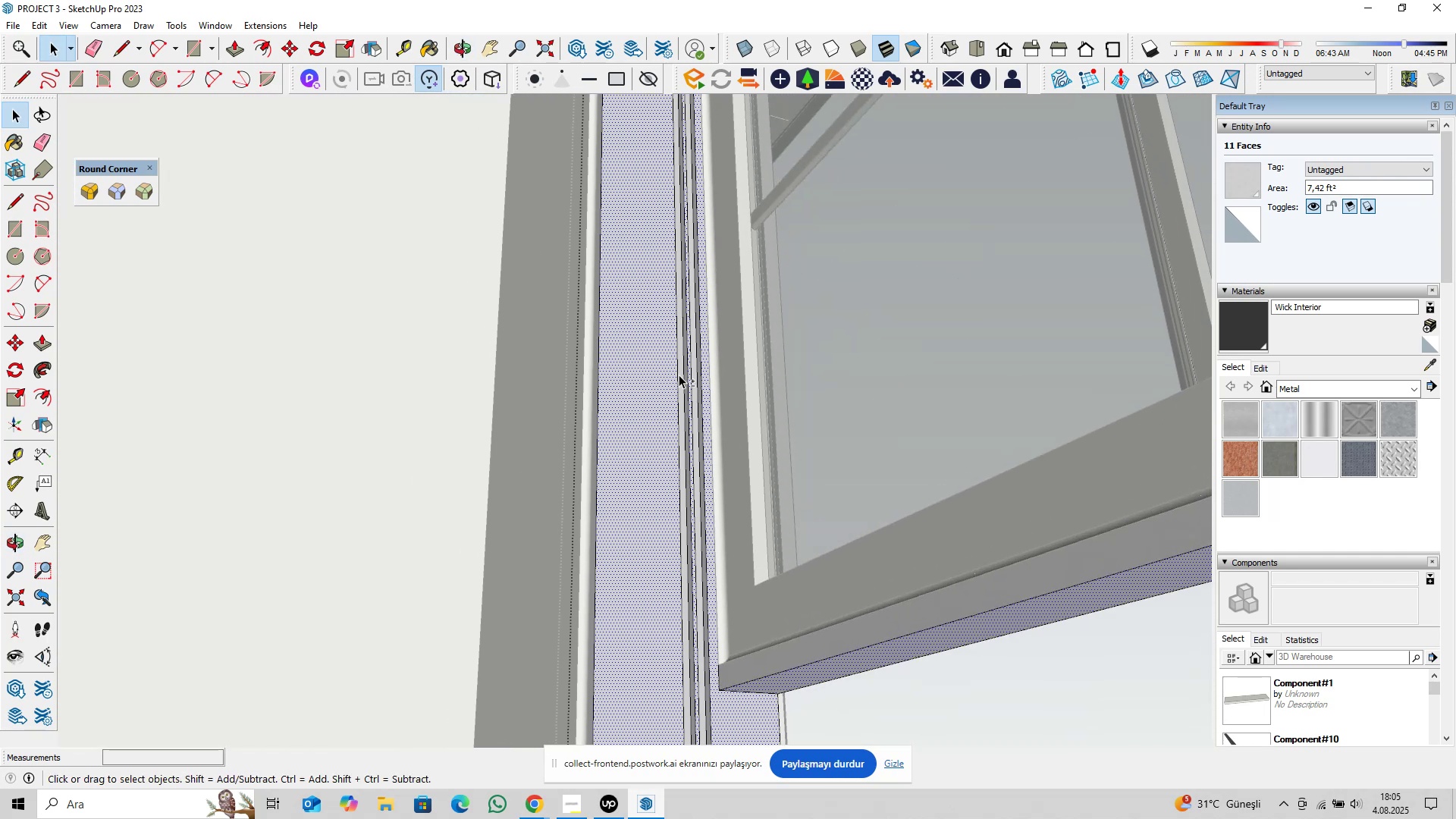 
hold_key(key=ShiftLeft, duration=1.53)
 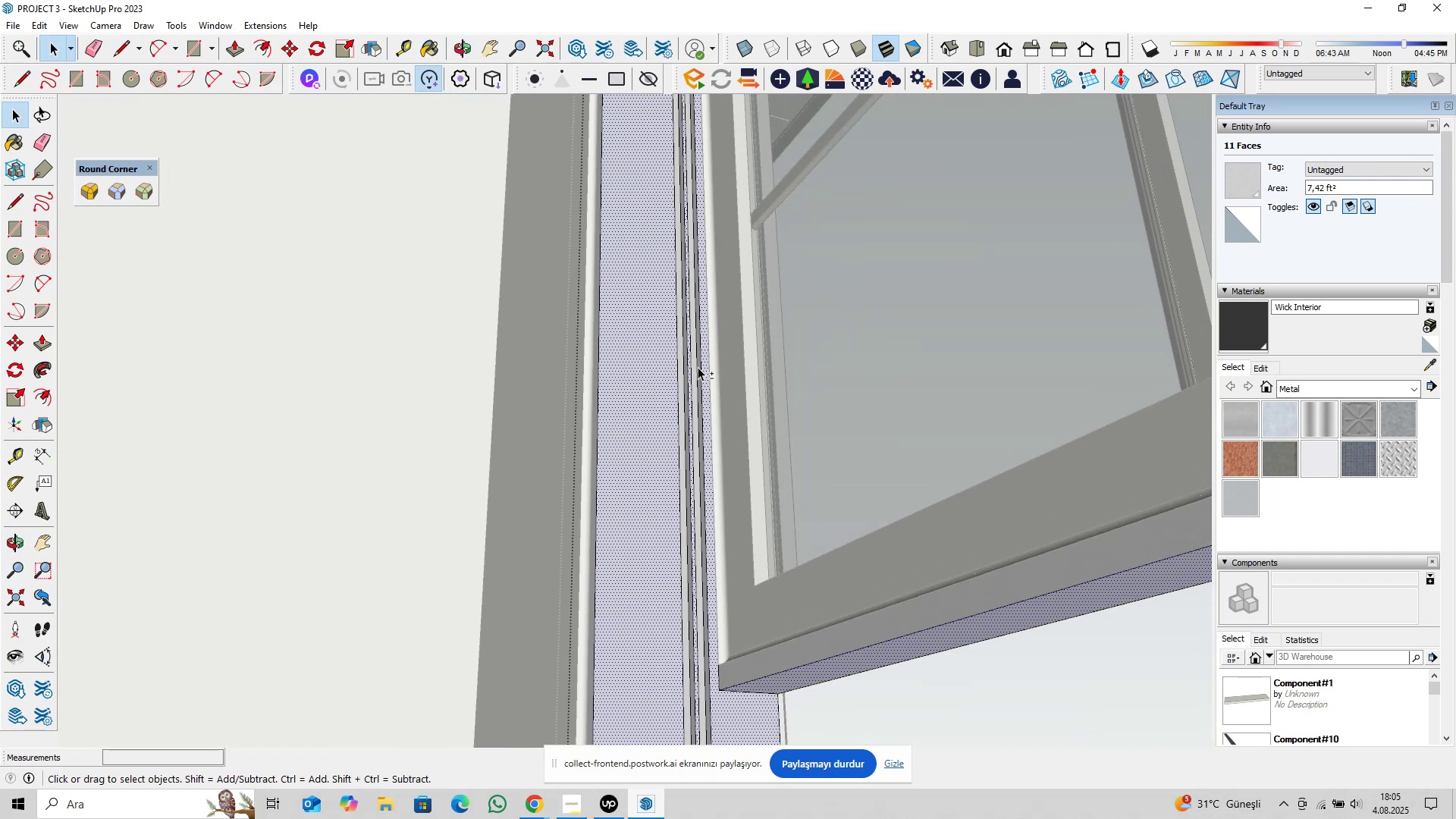 
key(Shift+ShiftLeft)
 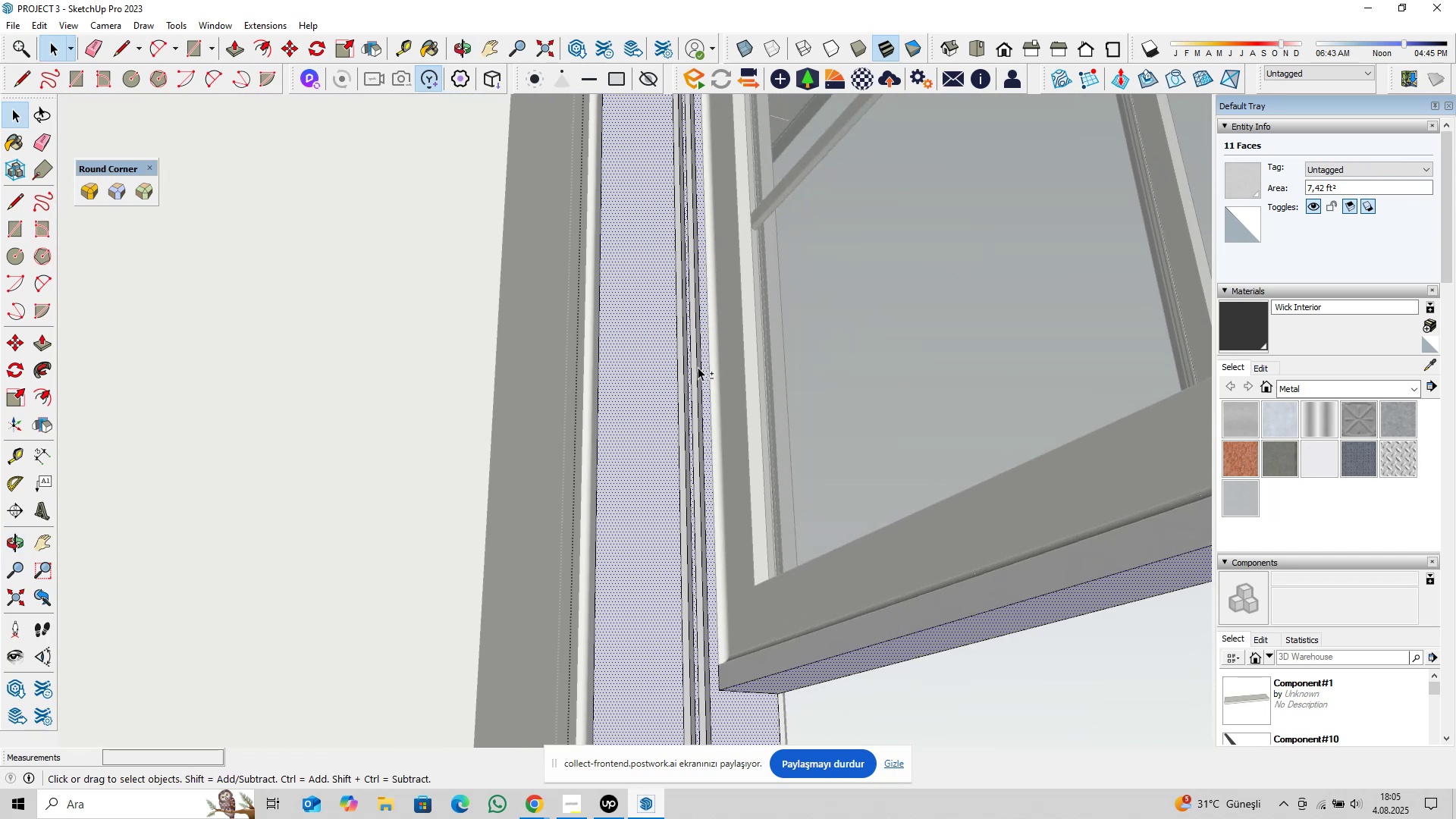 
key(Shift+ShiftLeft)
 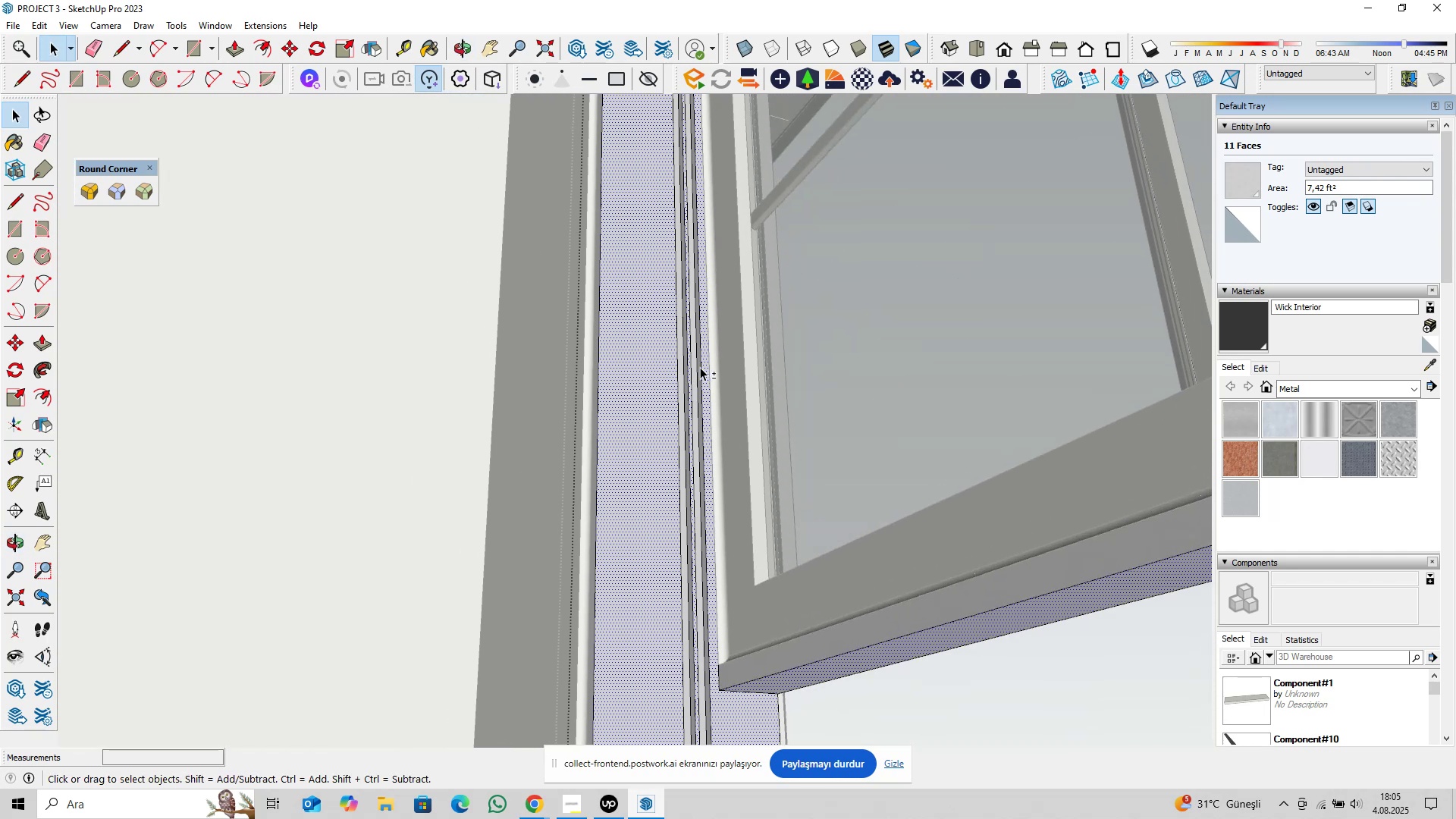 
key(Shift+ShiftLeft)
 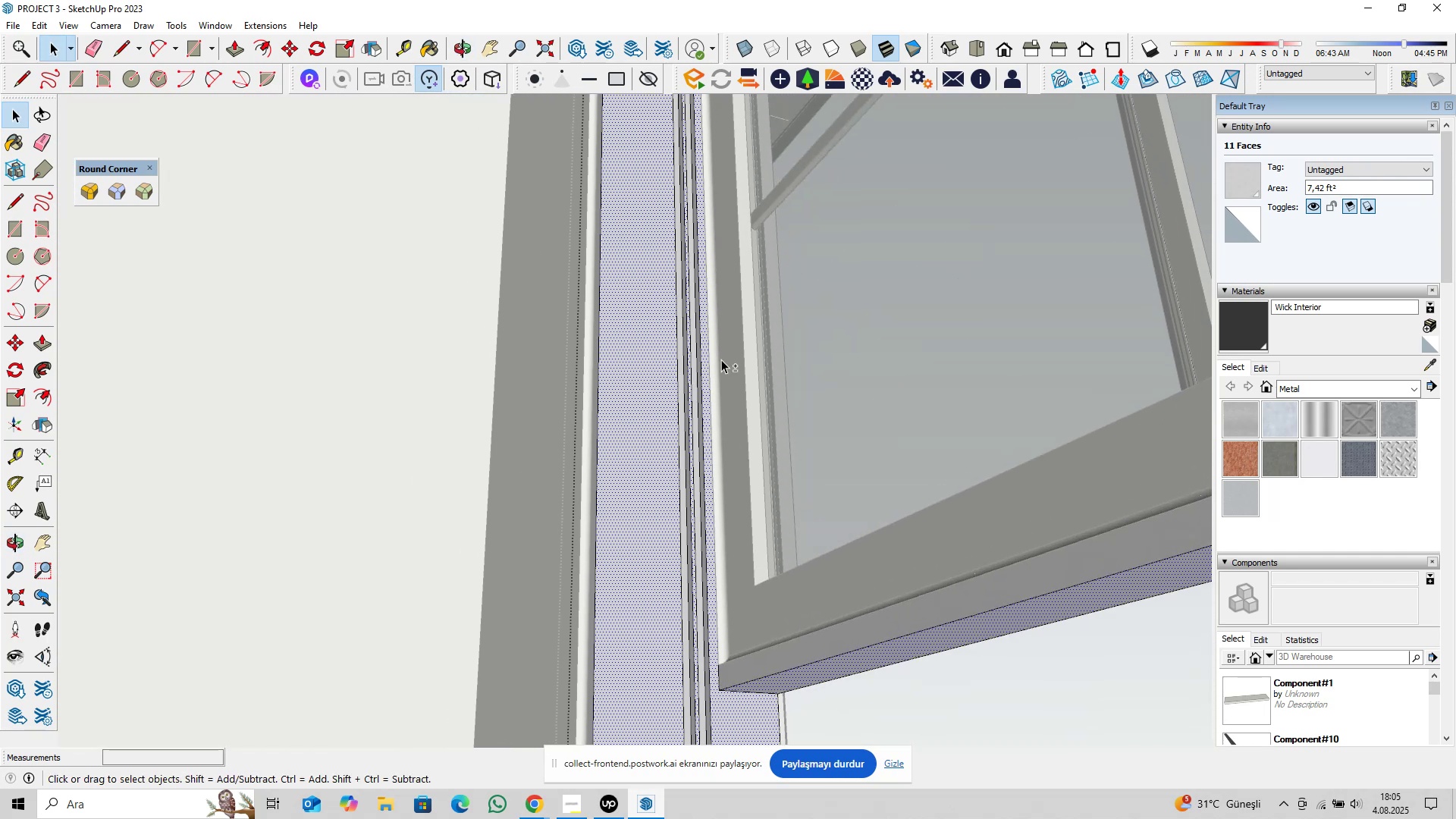 
key(Shift+ShiftLeft)
 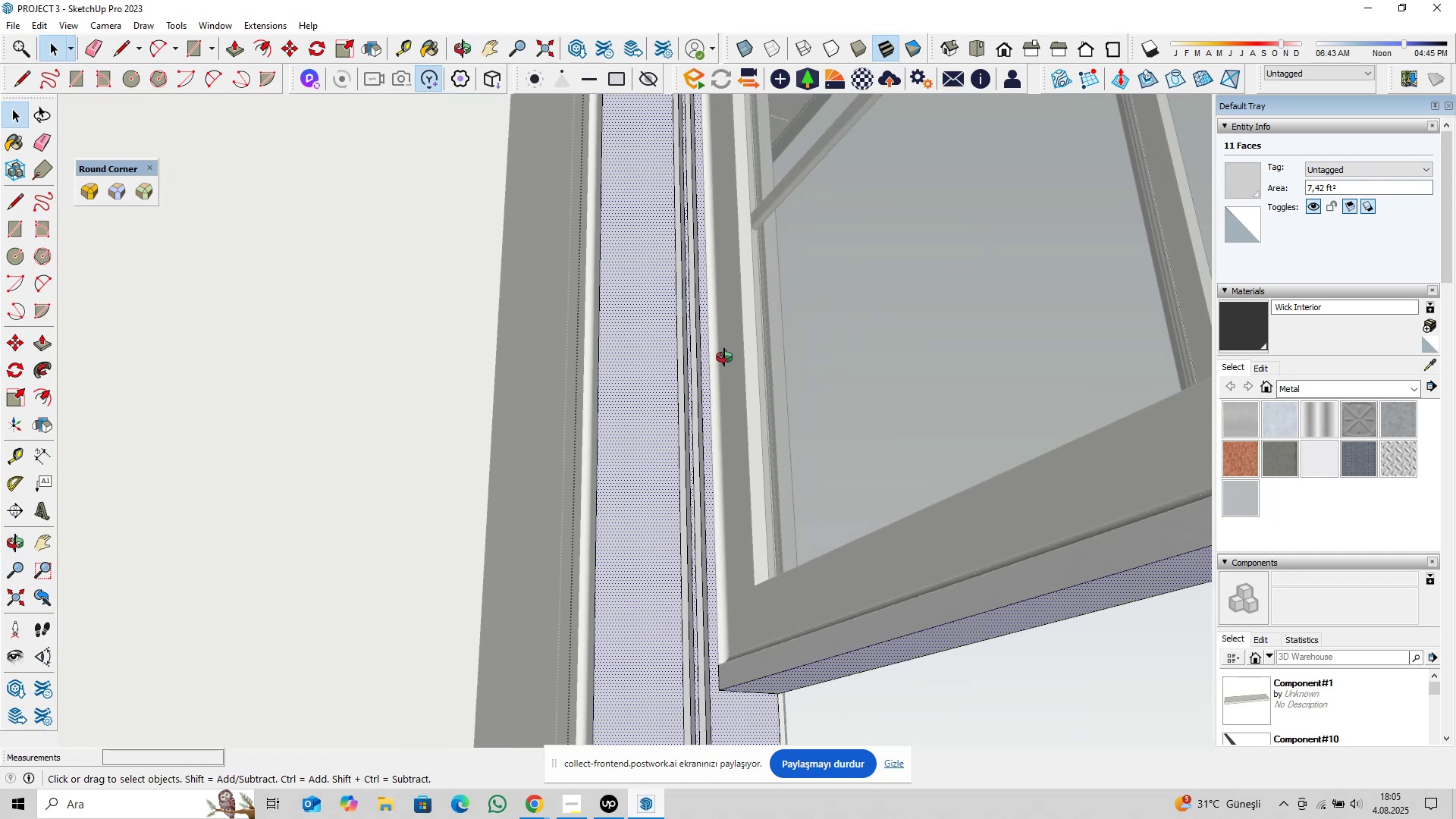 
key(Shift+ShiftLeft)
 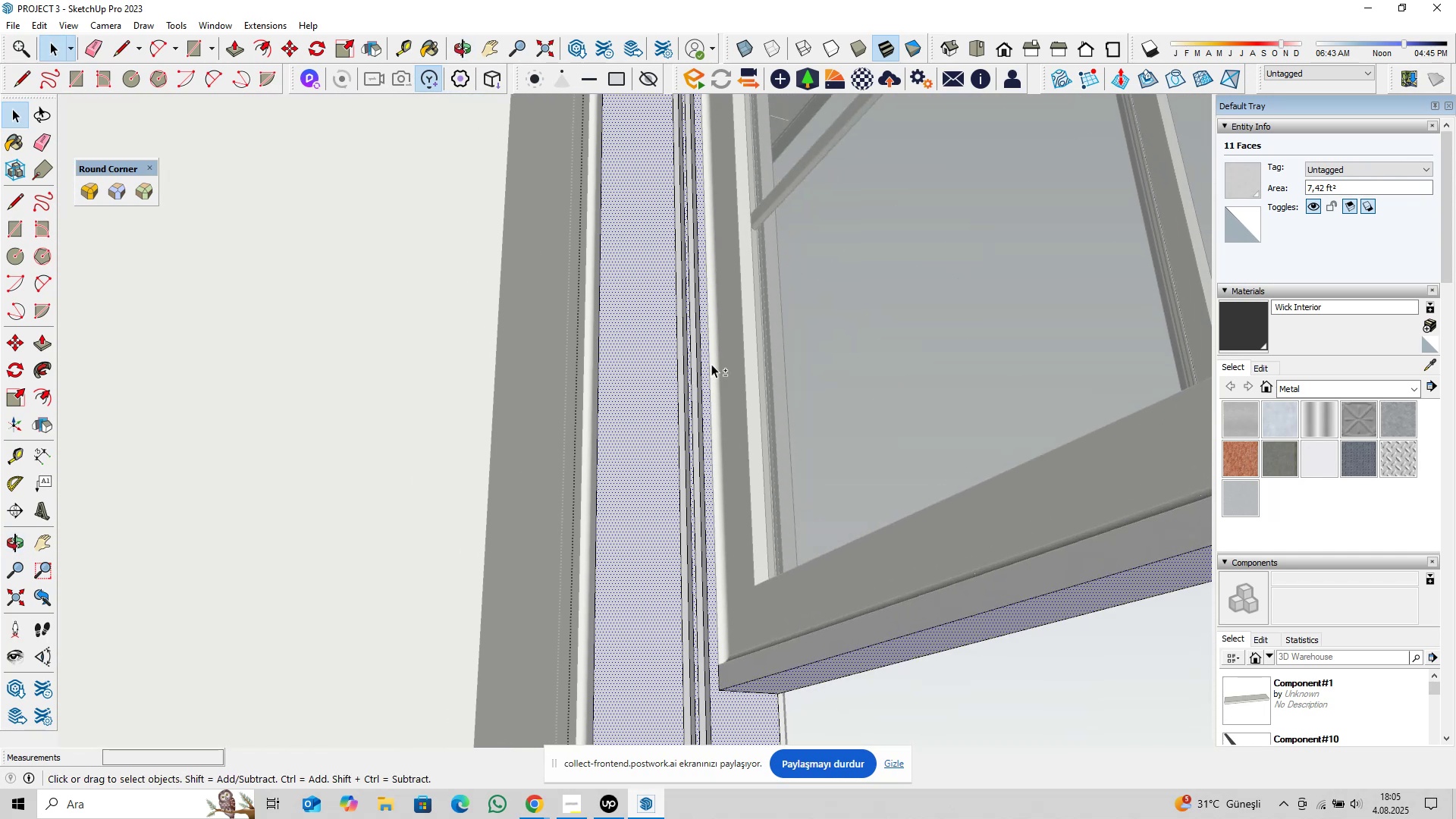 
key(Shift+ShiftLeft)
 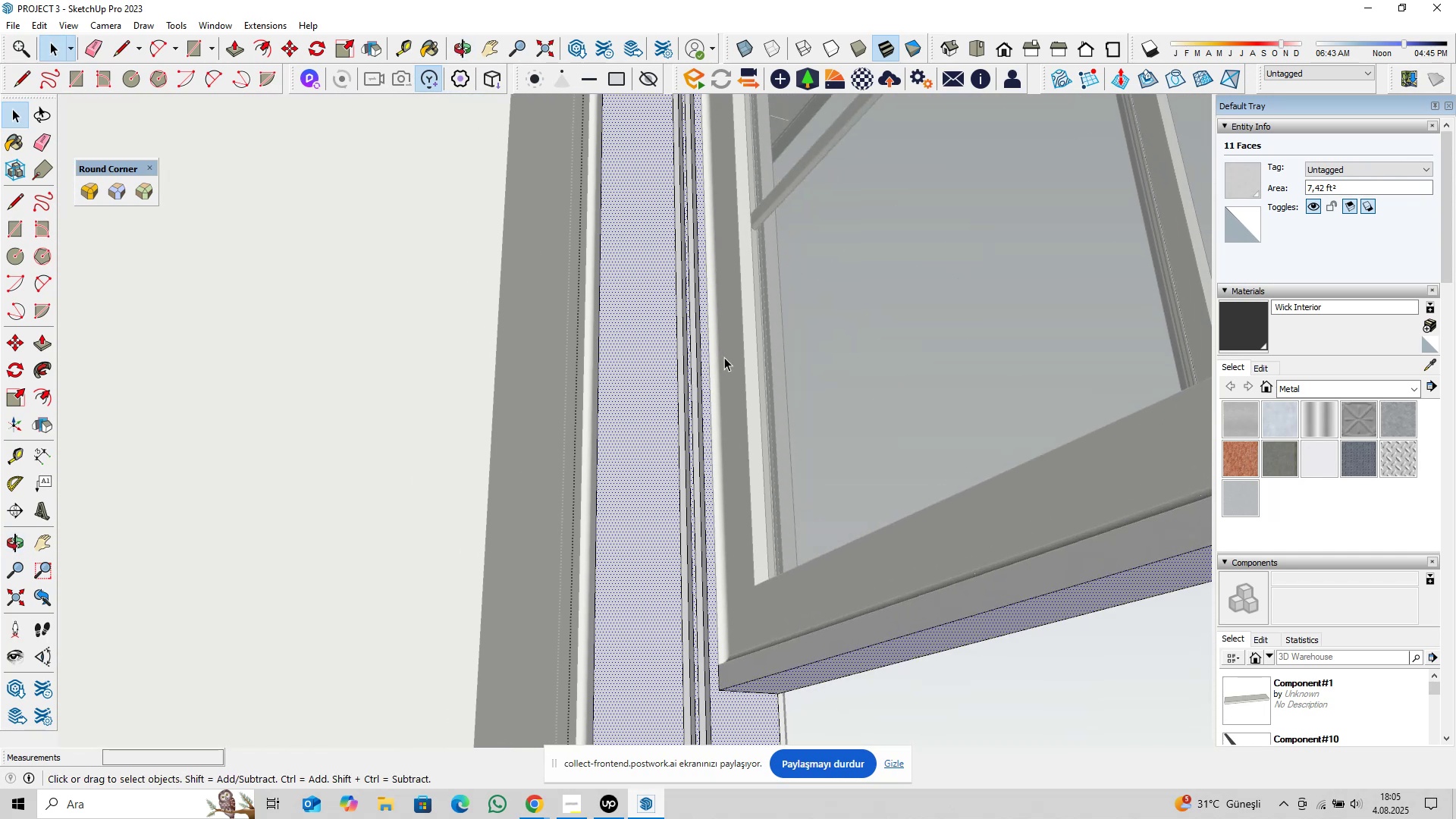 
key(Shift+ShiftLeft)
 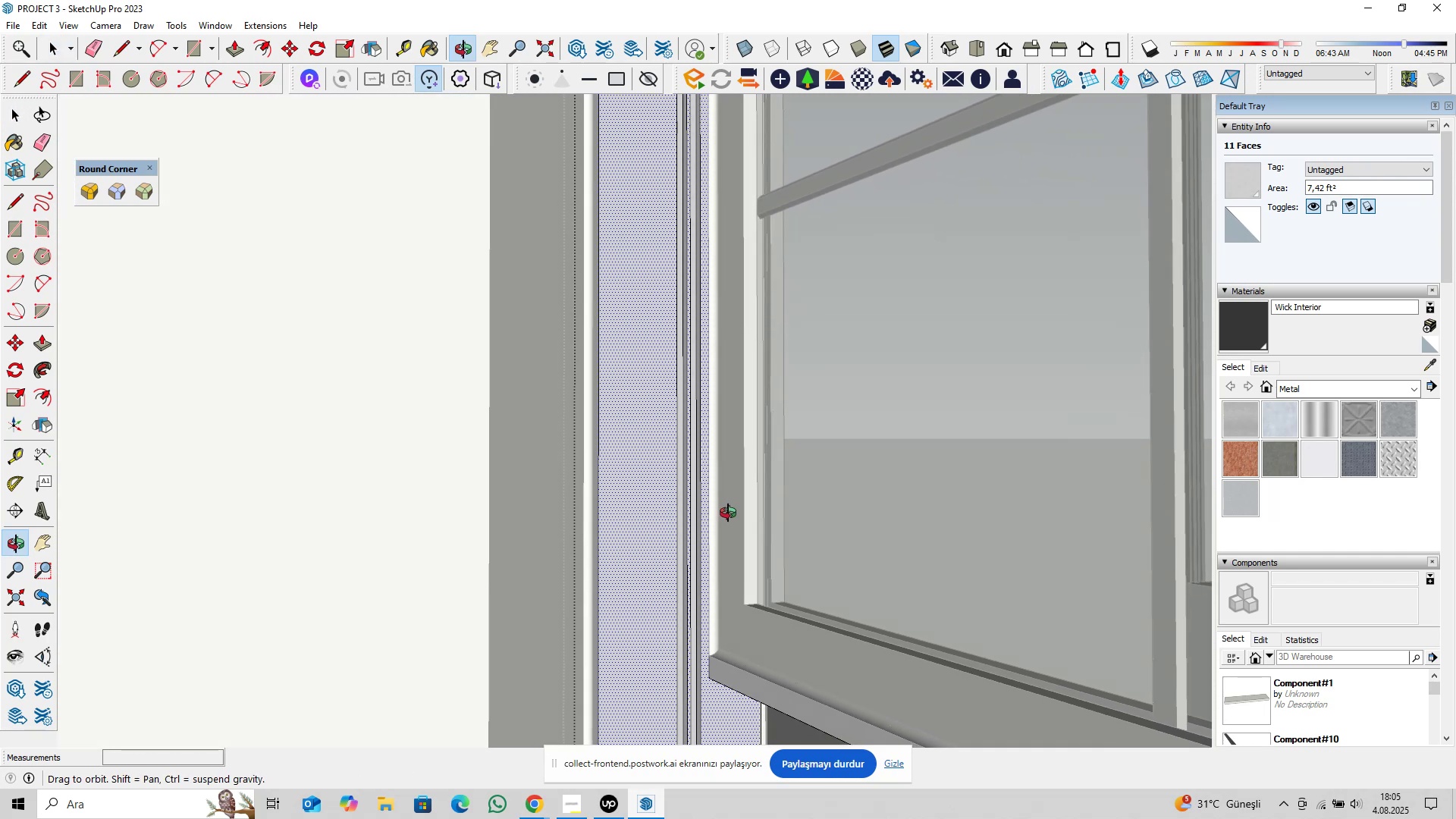 
hold_key(key=ShiftLeft, duration=0.99)
 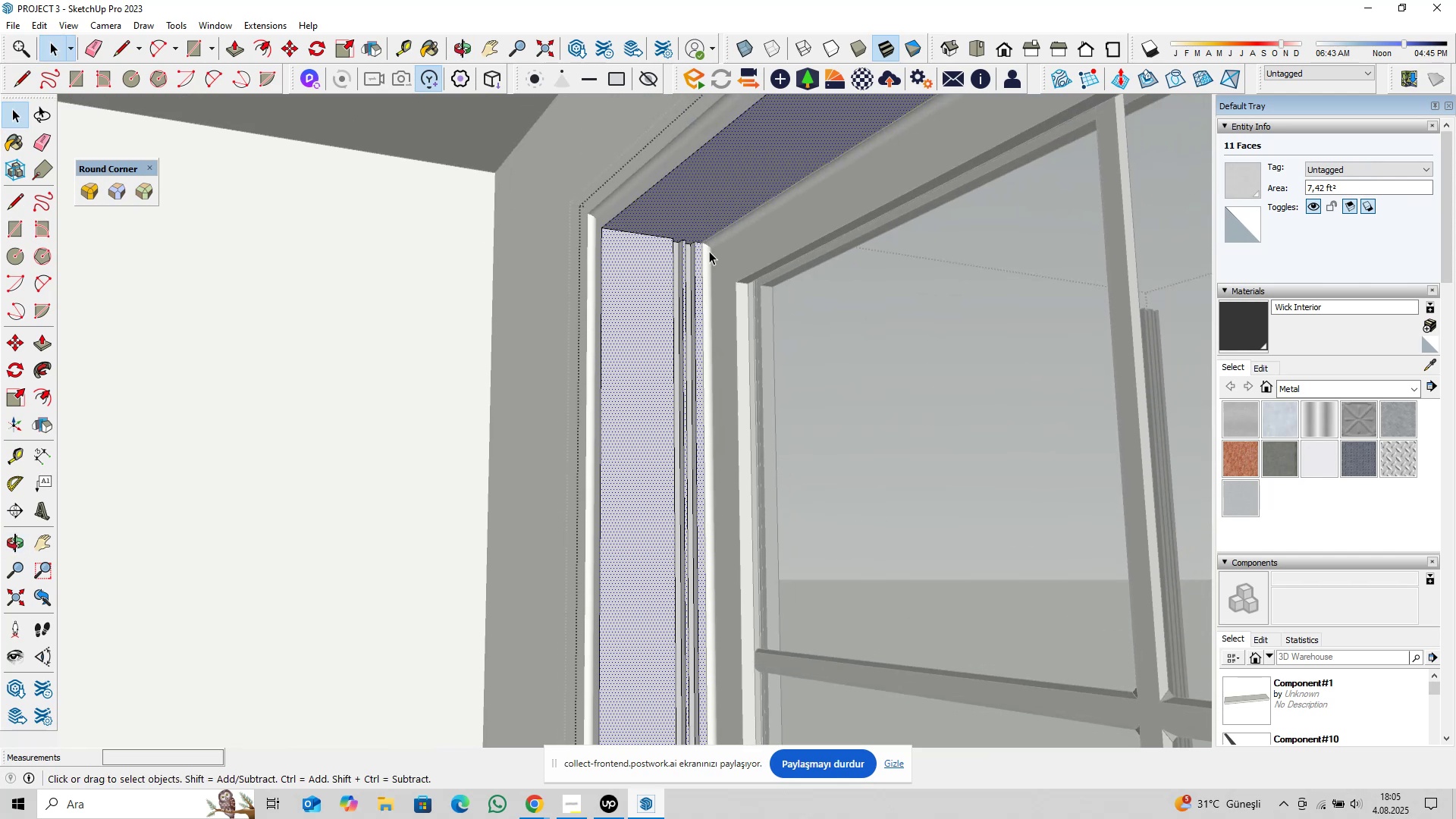 
scroll: coordinate [711, 253], scroll_direction: up, amount: 4.0
 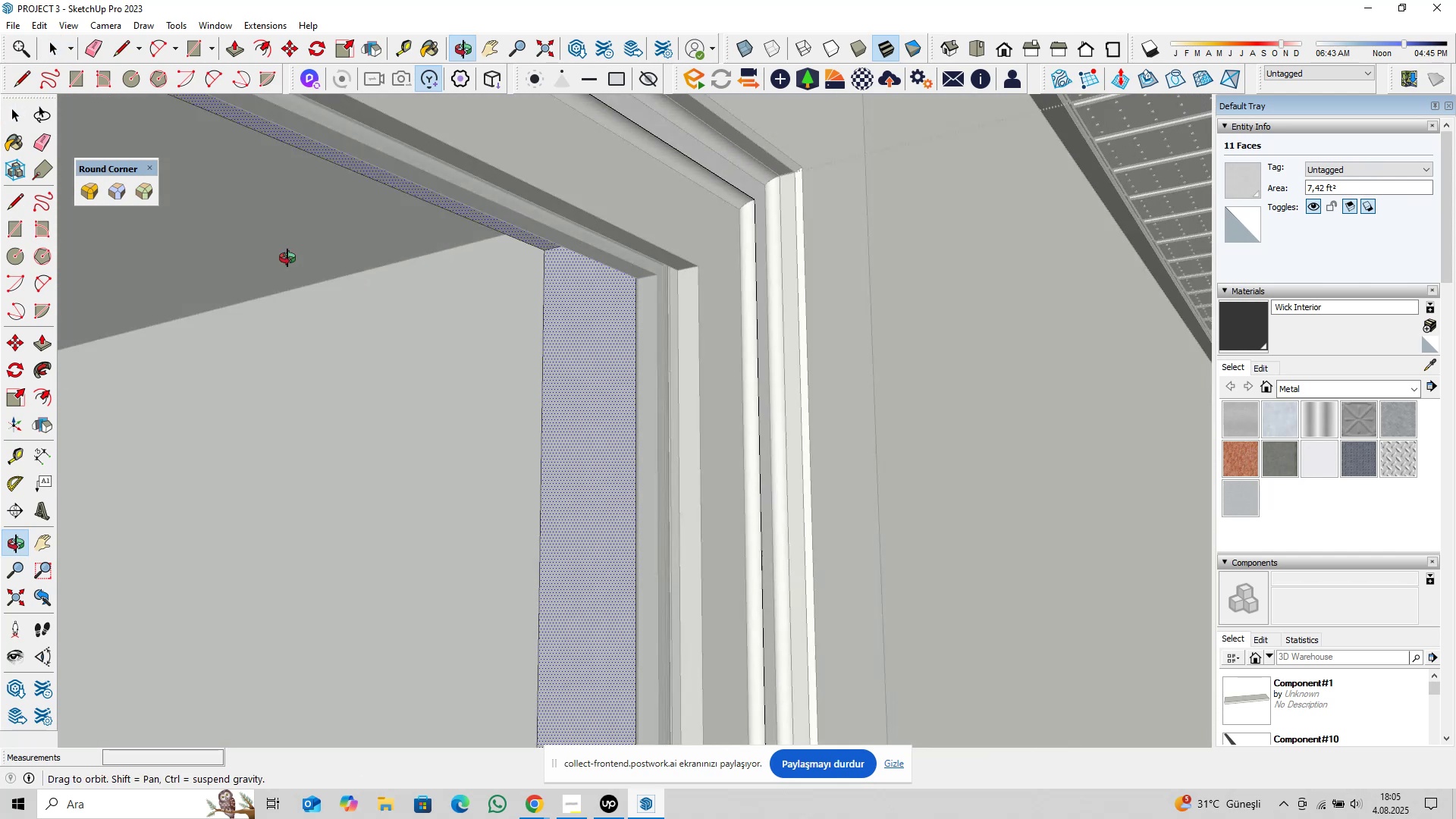 
scroll: coordinate [694, 372], scroll_direction: down, amount: 10.0
 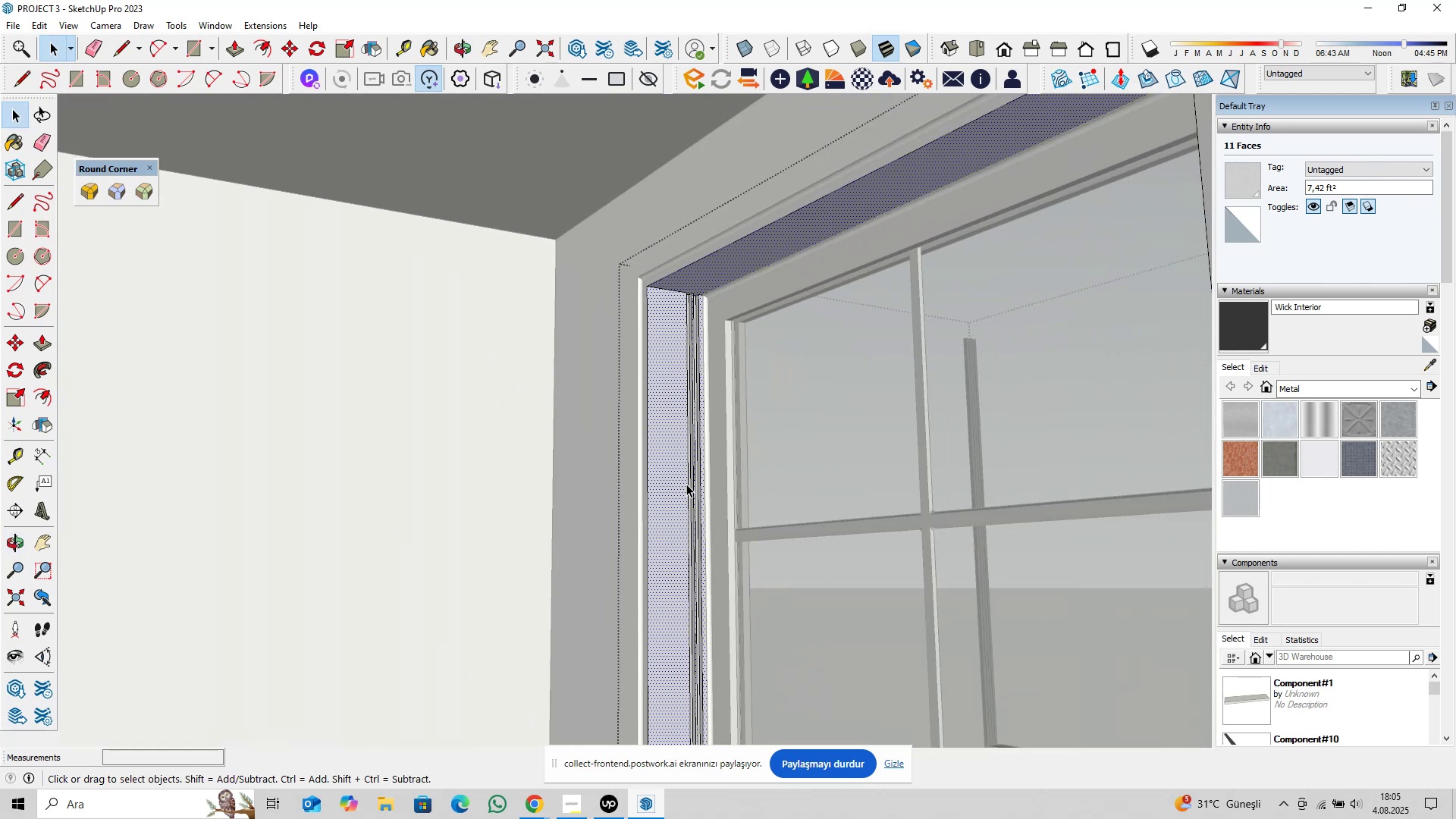 
key(Shift+ShiftLeft)
 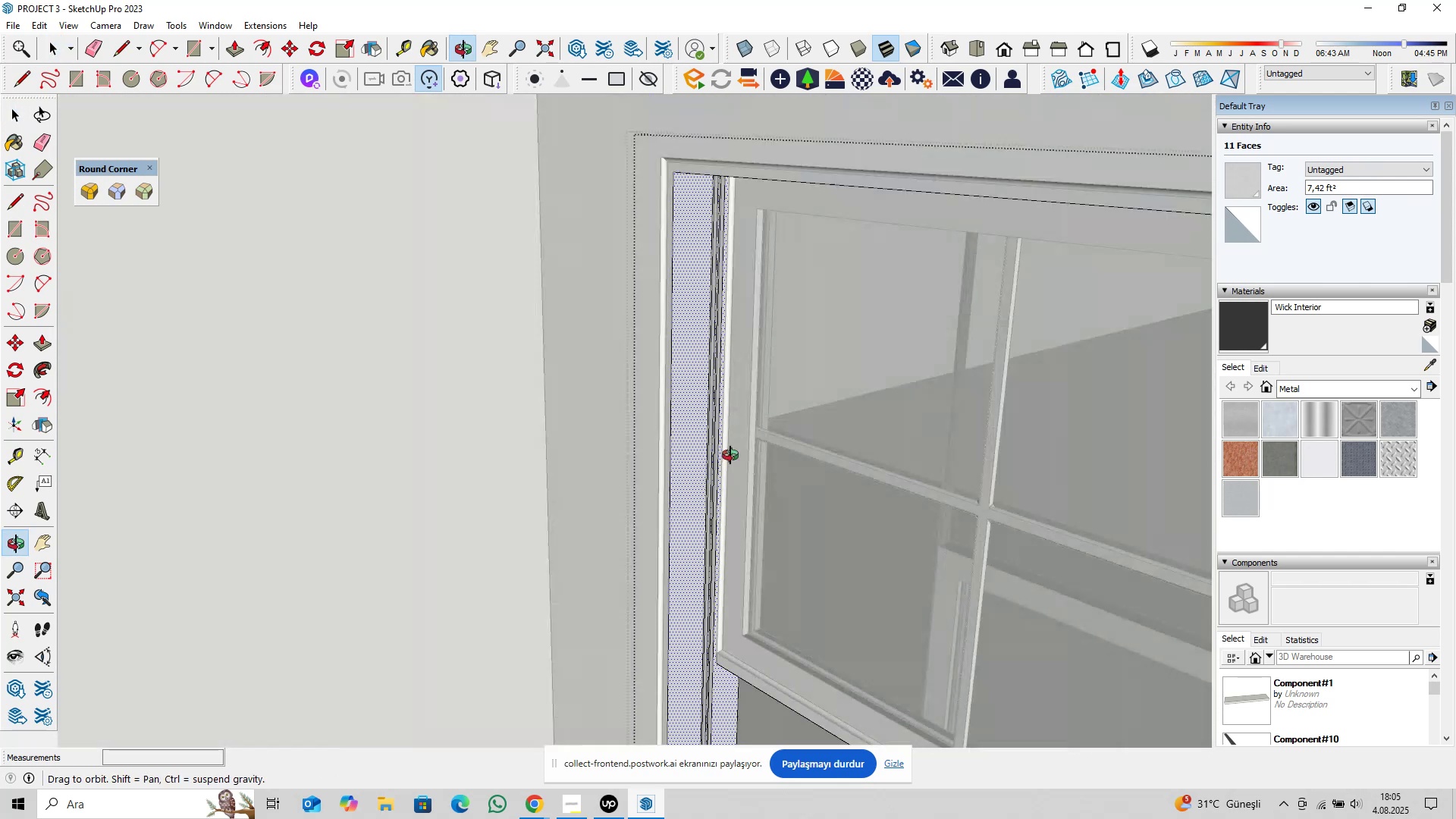 
hold_key(key=ShiftLeft, duration=0.38)
 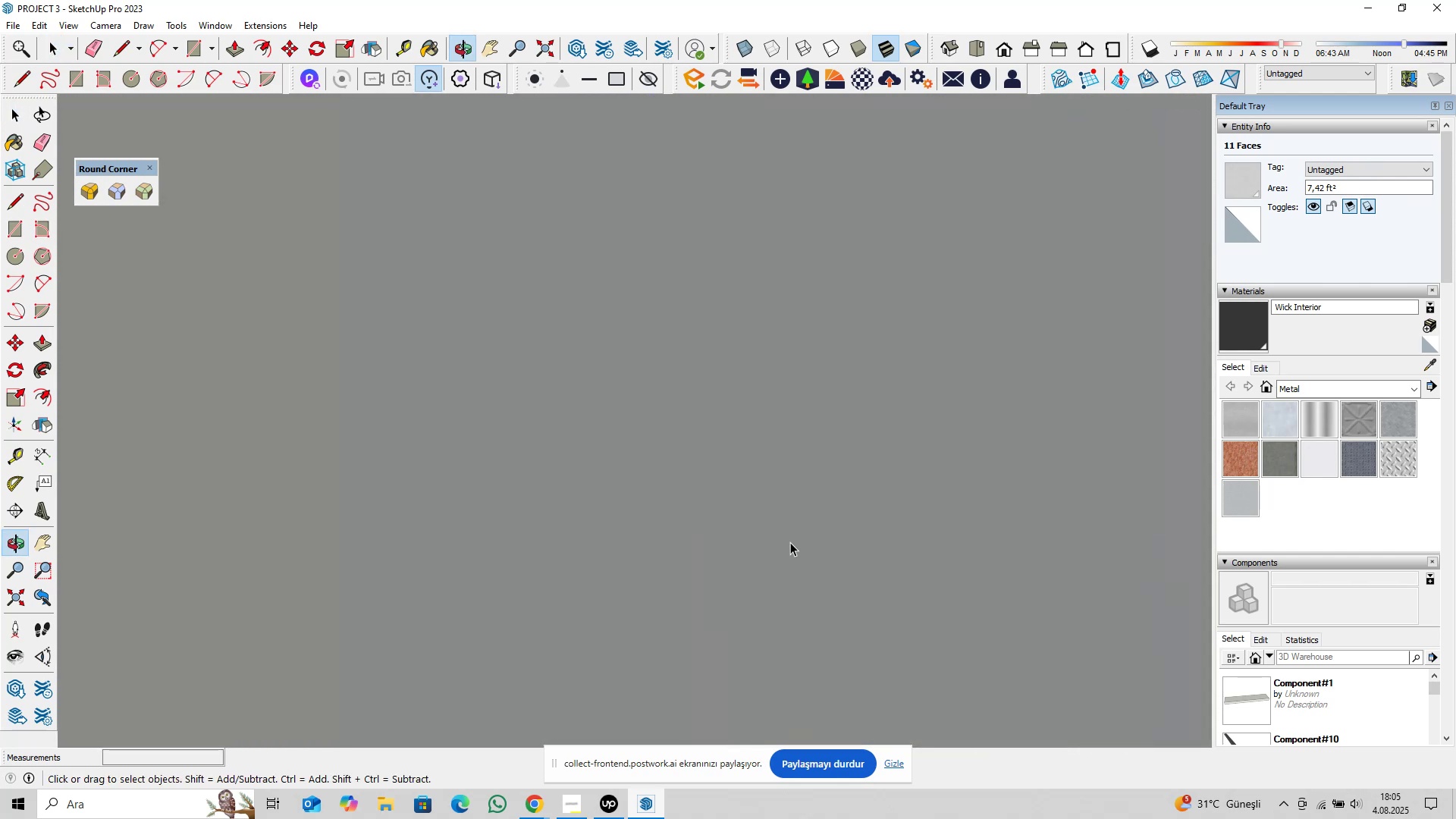 
scroll: coordinate [795, 570], scroll_direction: up, amount: 7.0
 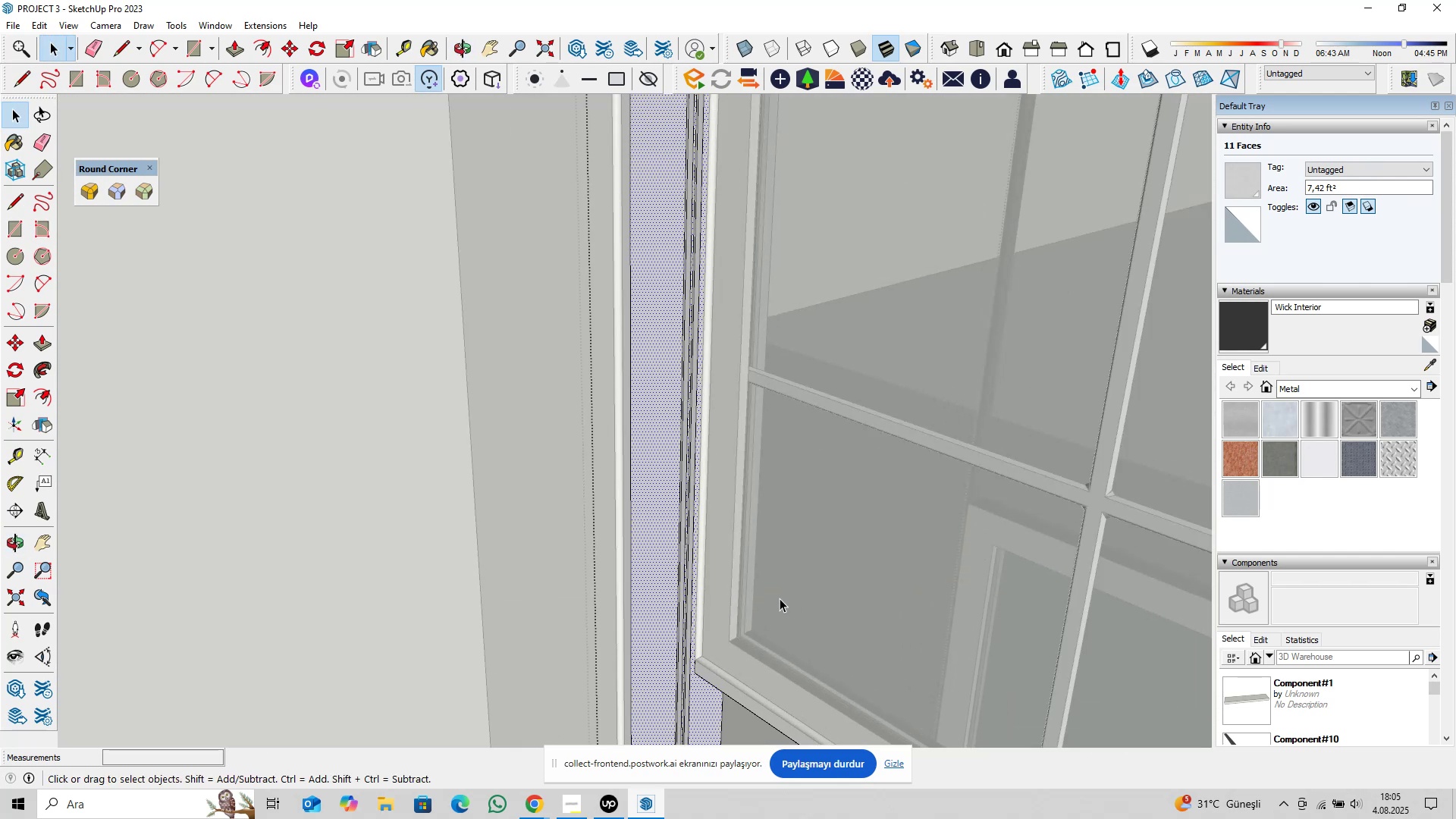 
hold_key(key=ShiftLeft, duration=0.84)
 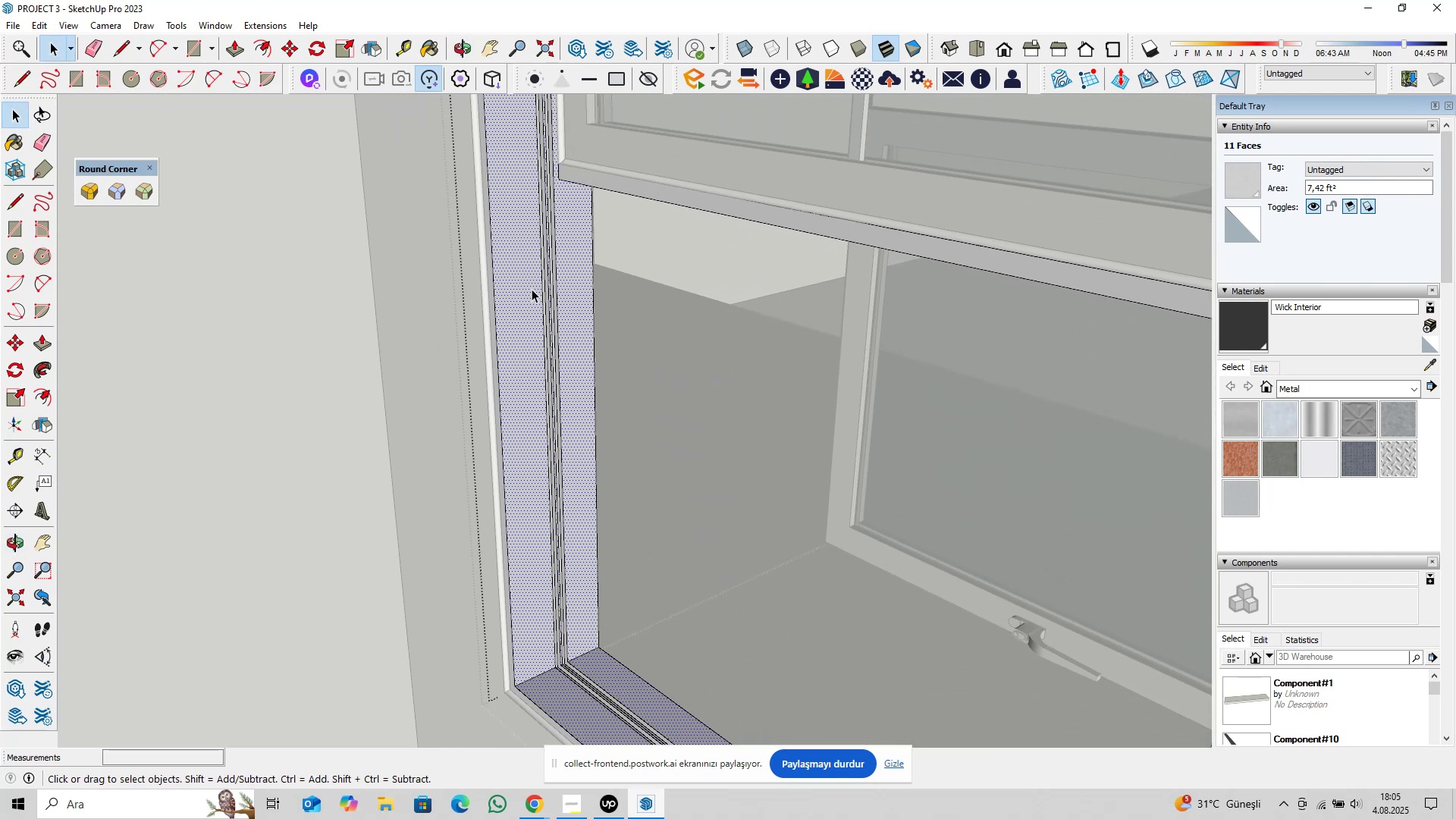 
hold_key(key=ShiftLeft, duration=0.41)
 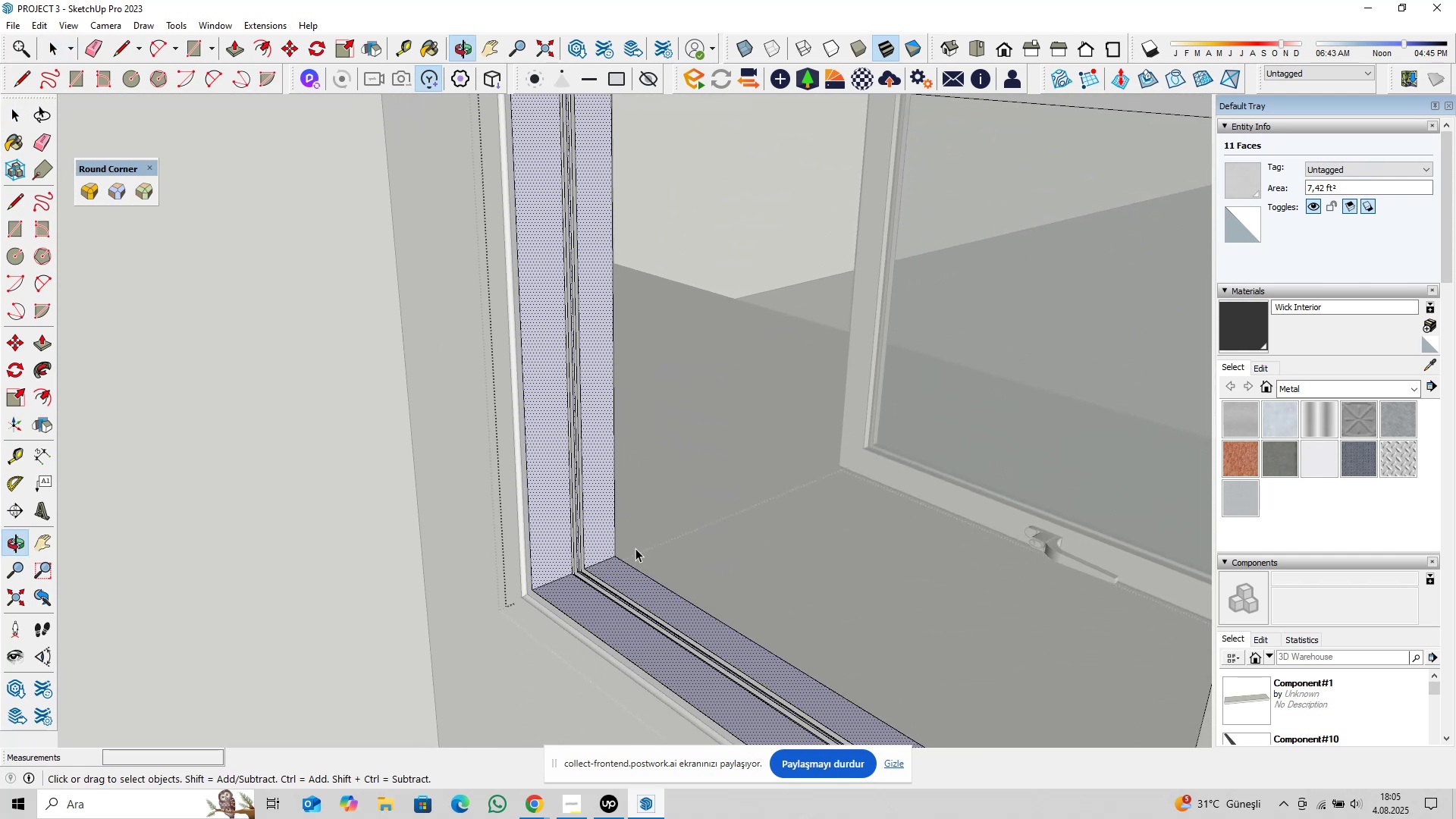 
scroll: coordinate [474, 540], scroll_direction: up, amount: 7.0
 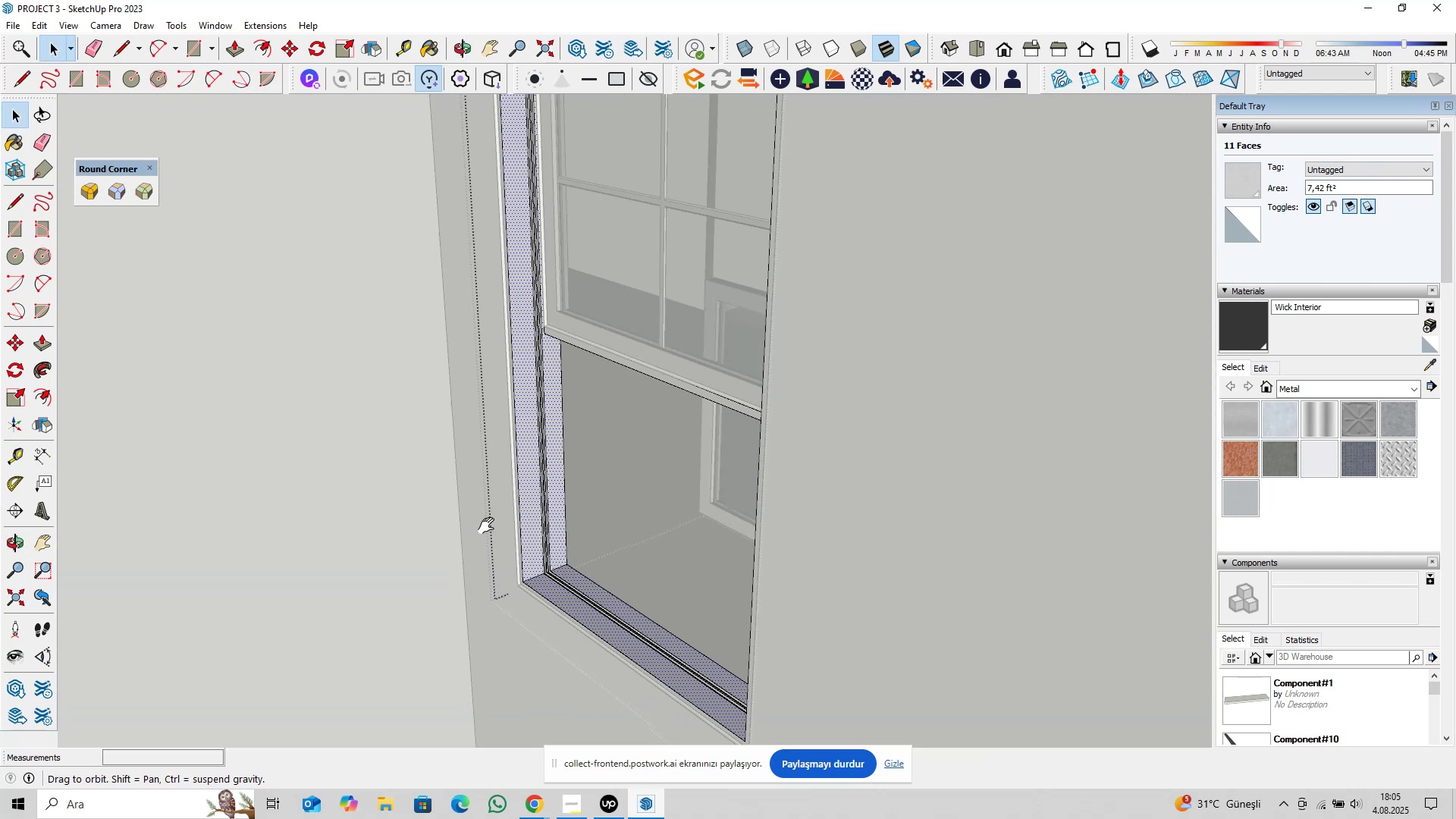 
key(Control+ControlLeft)
 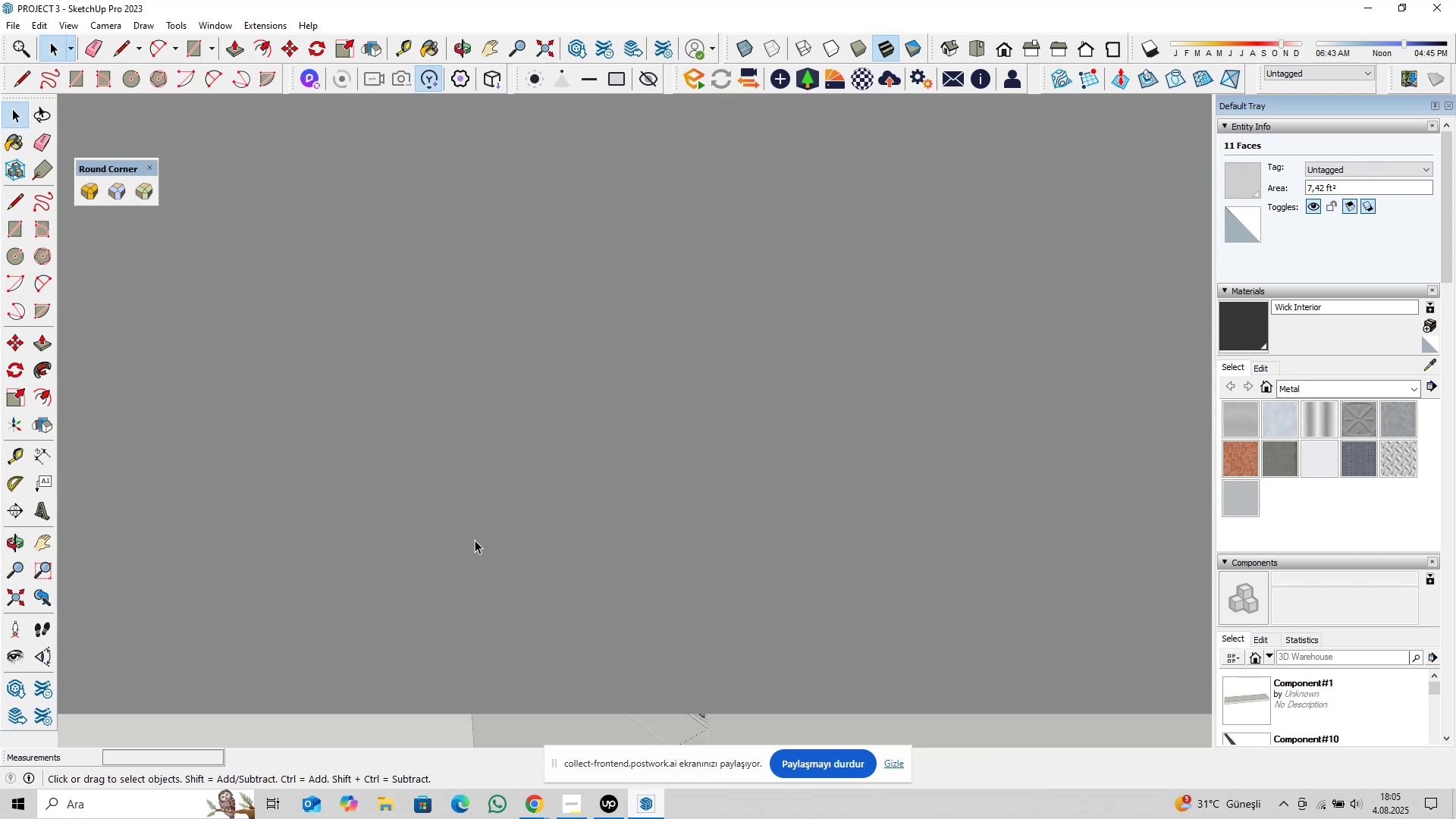 
hold_key(key=ShiftLeft, duration=0.37)
 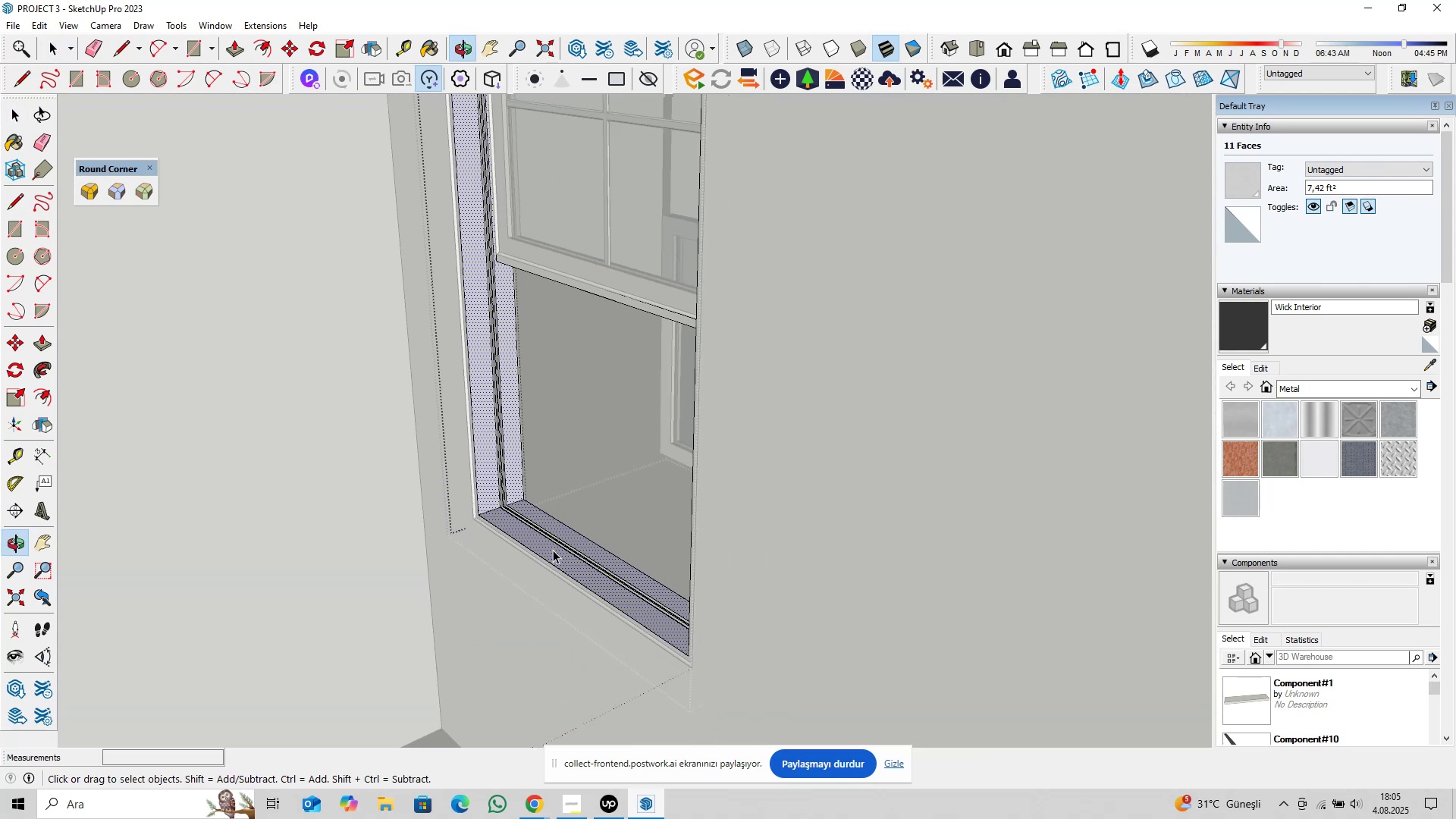 
scroll: coordinate [551, 507], scroll_direction: up, amount: 10.0
 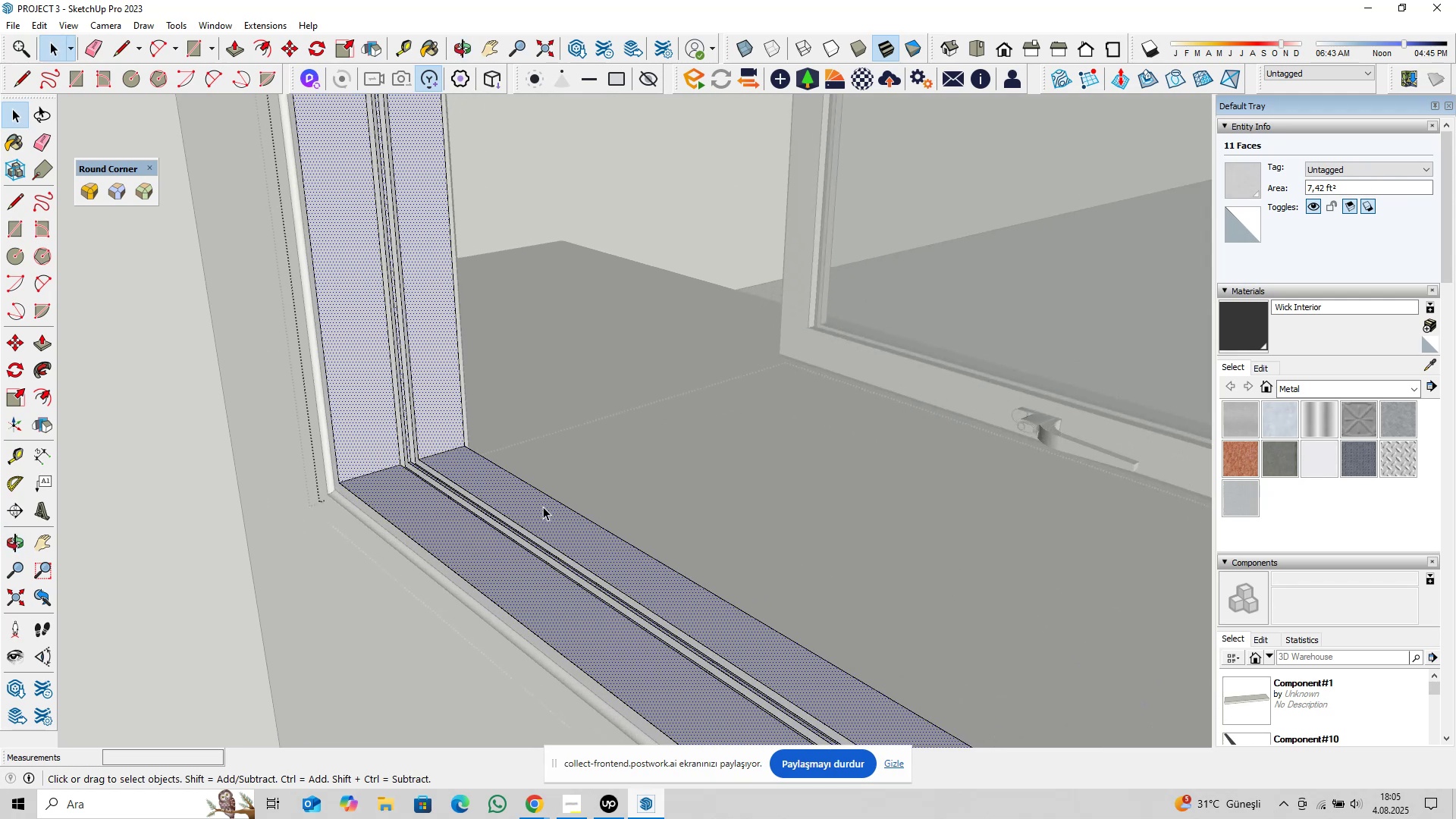 
key(Control+S)
 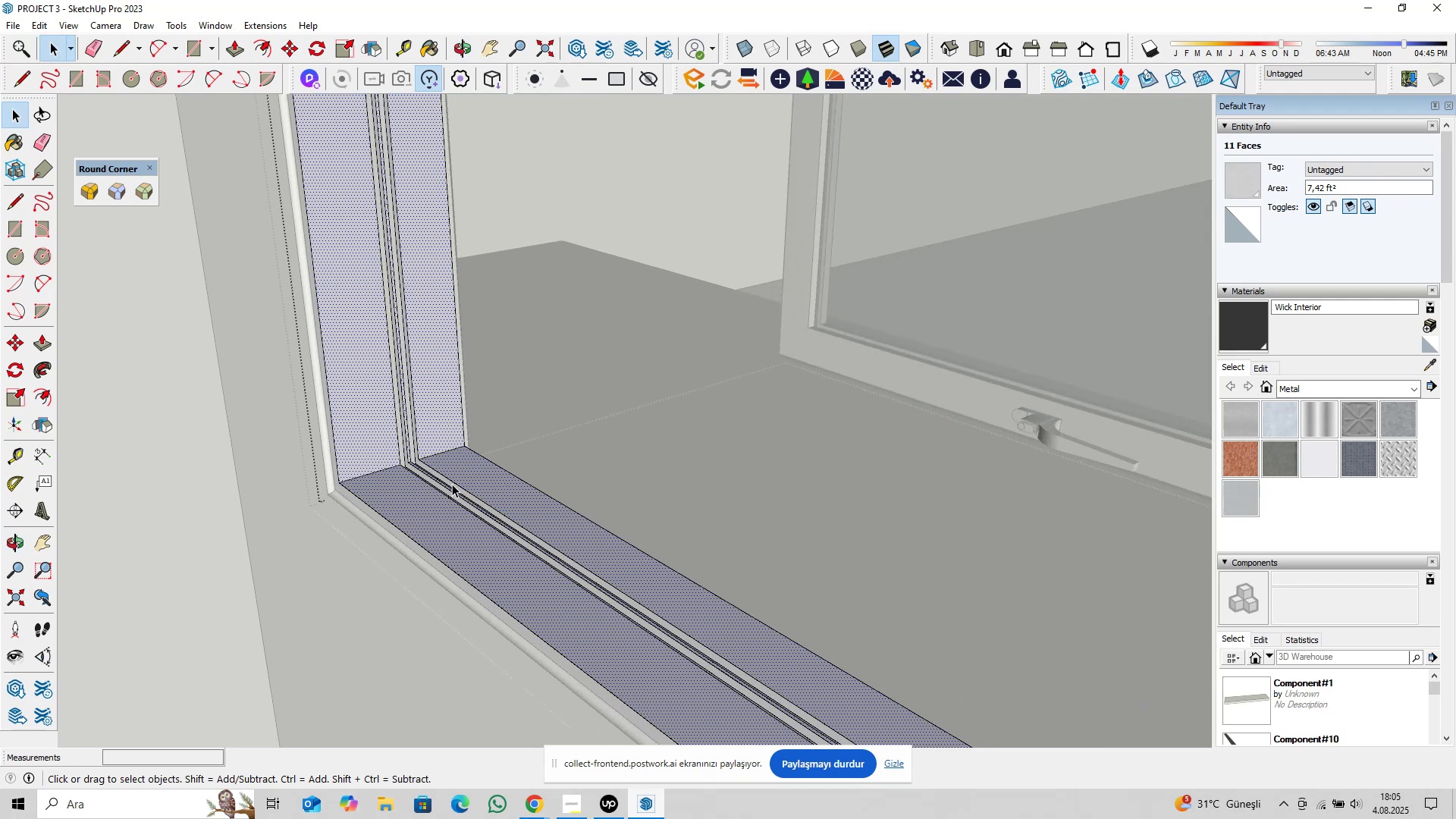 
scroll: coordinate [381, 489], scroll_direction: up, amount: 7.0
 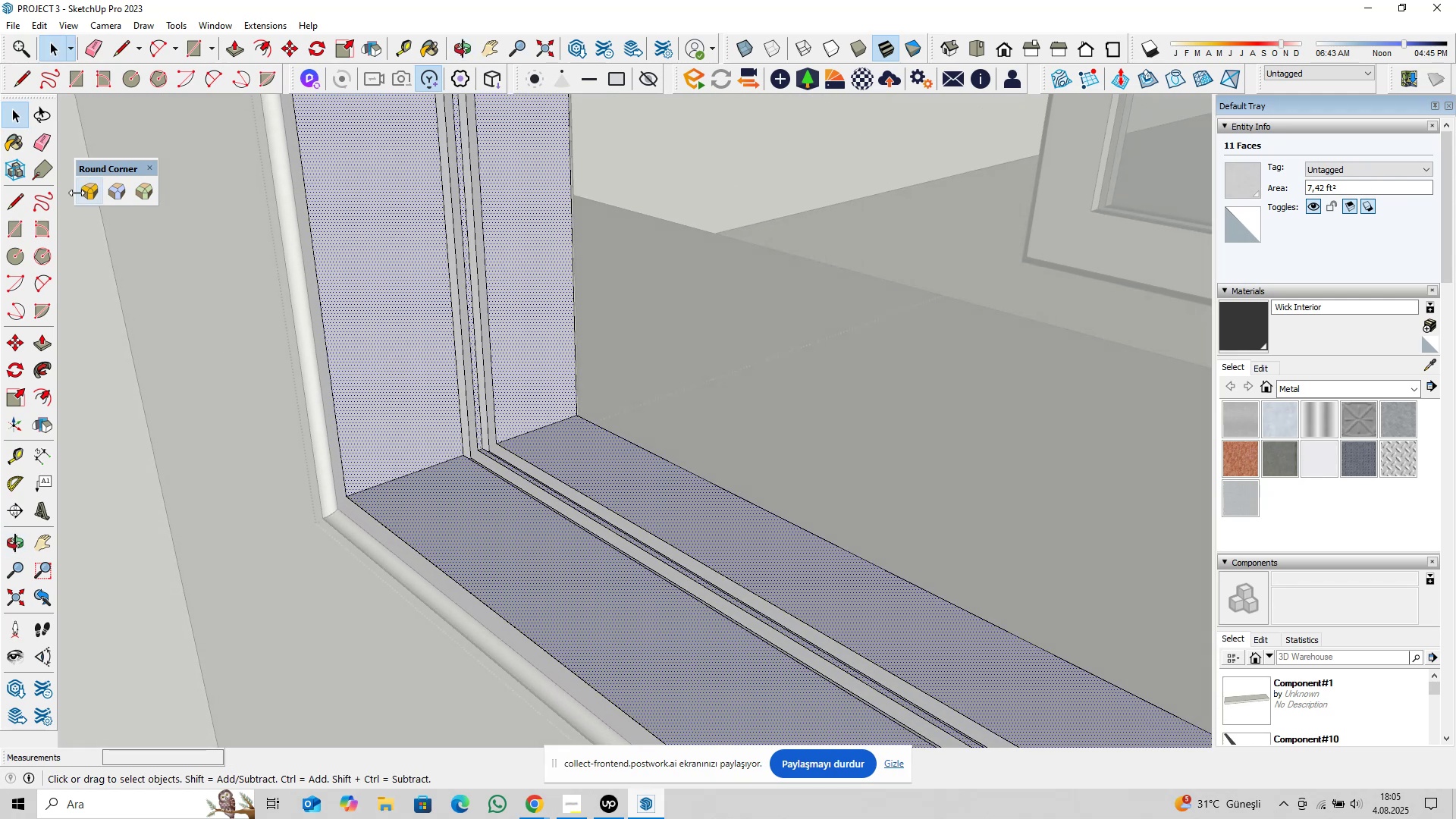 
left_click([88, 189])
 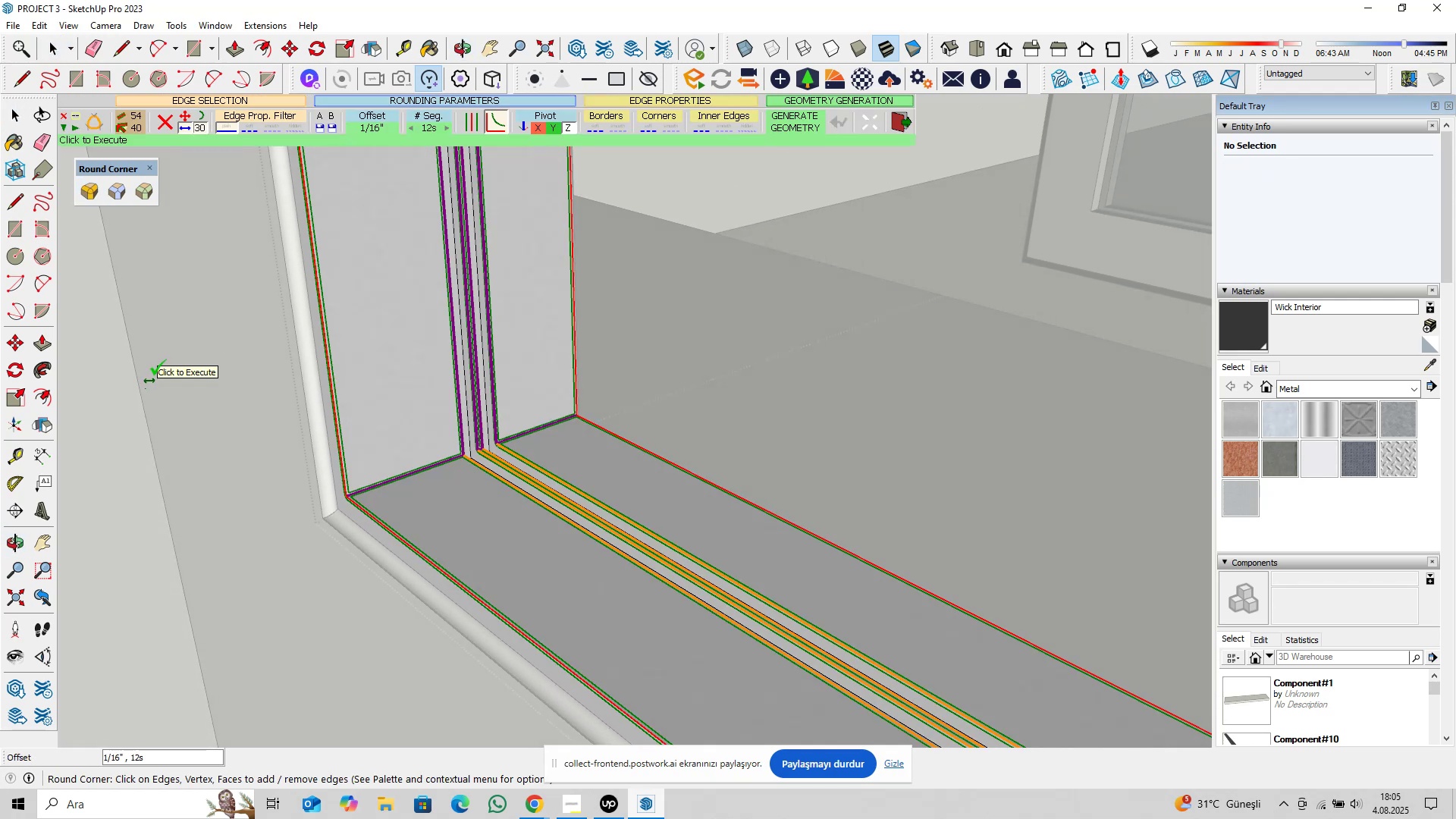 
key(Enter)
 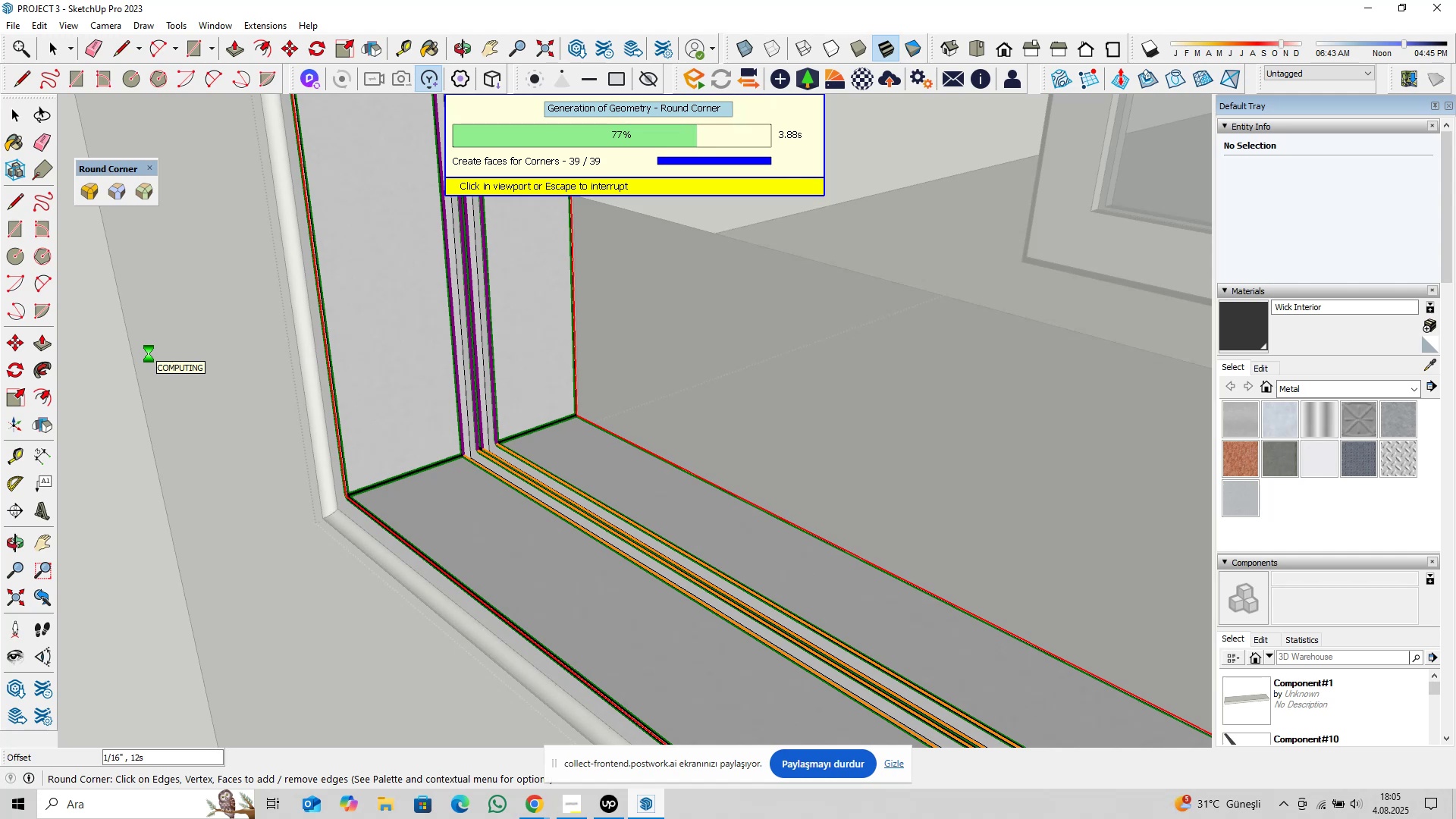 
wait(6.96)
 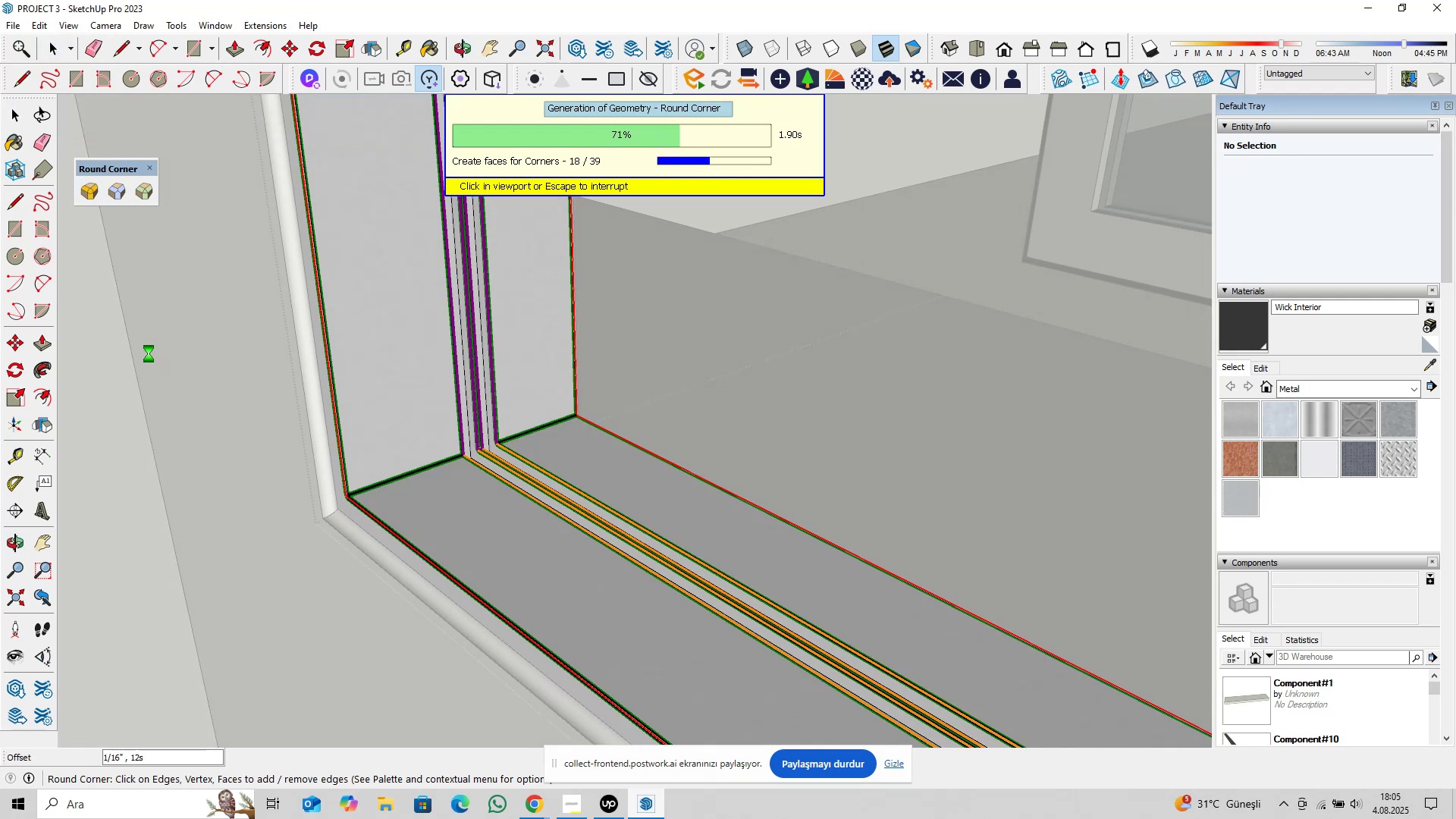 
key(Space)
 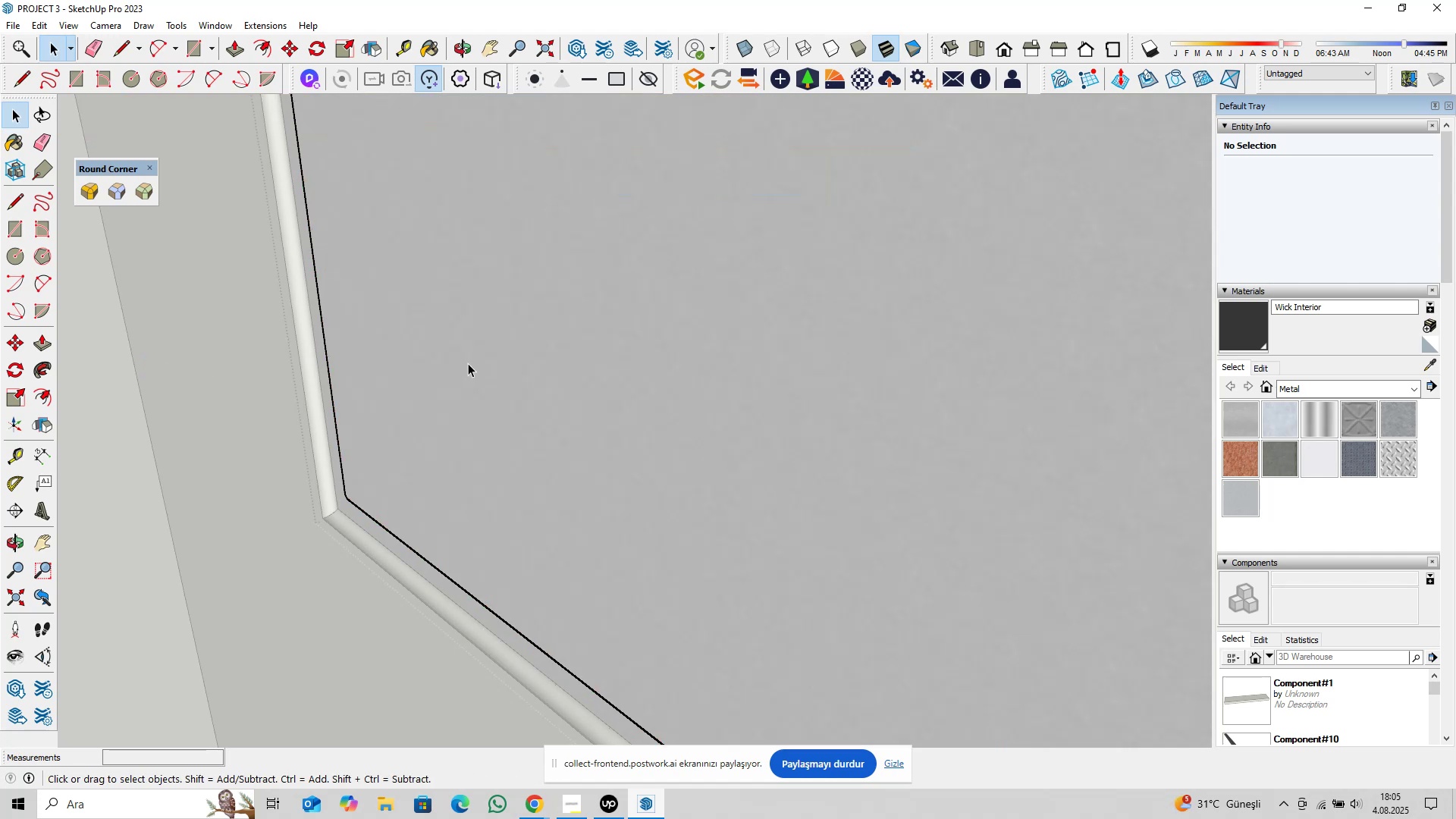 
left_click([468, 363])
 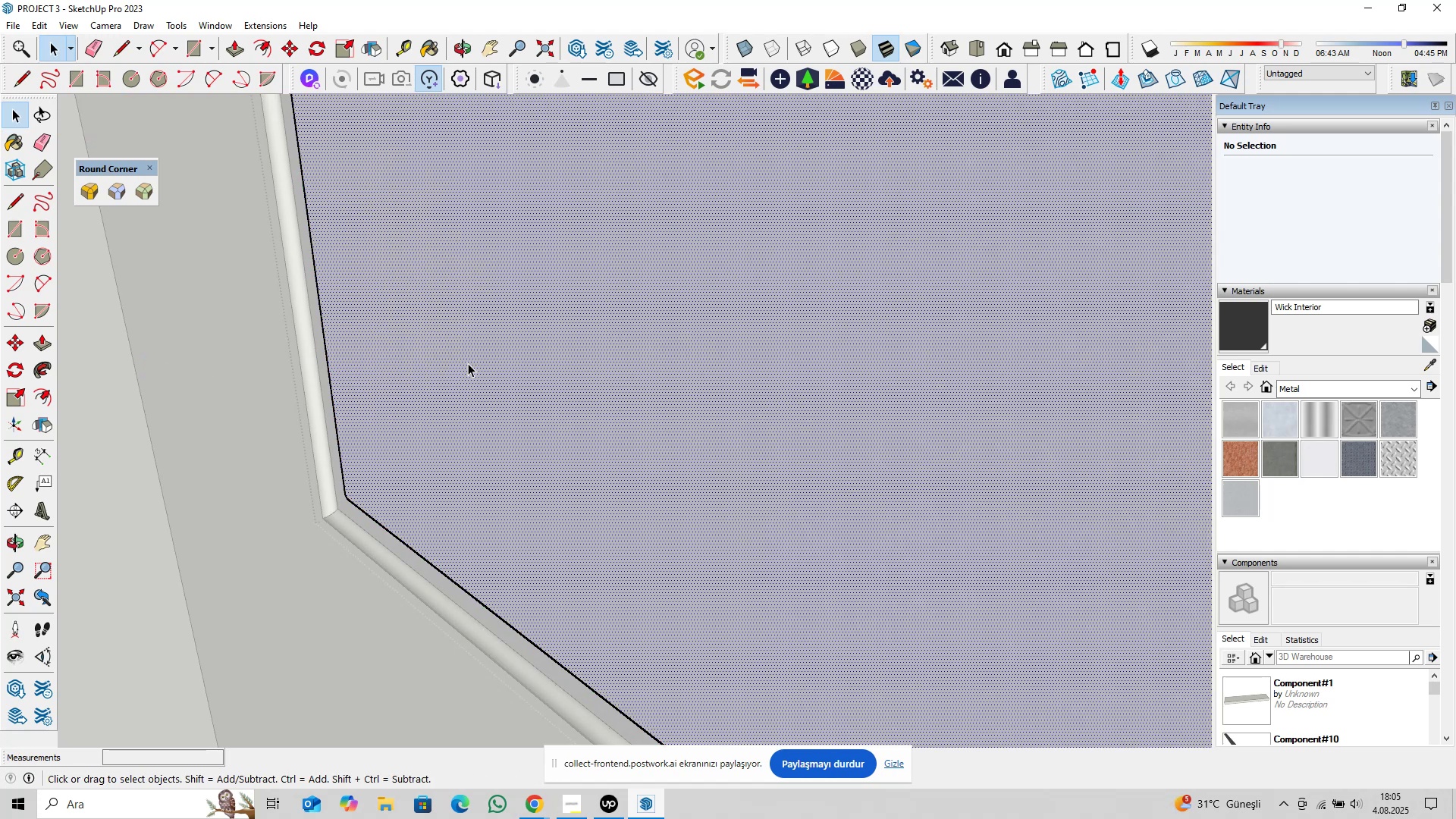 
key(Delete)
 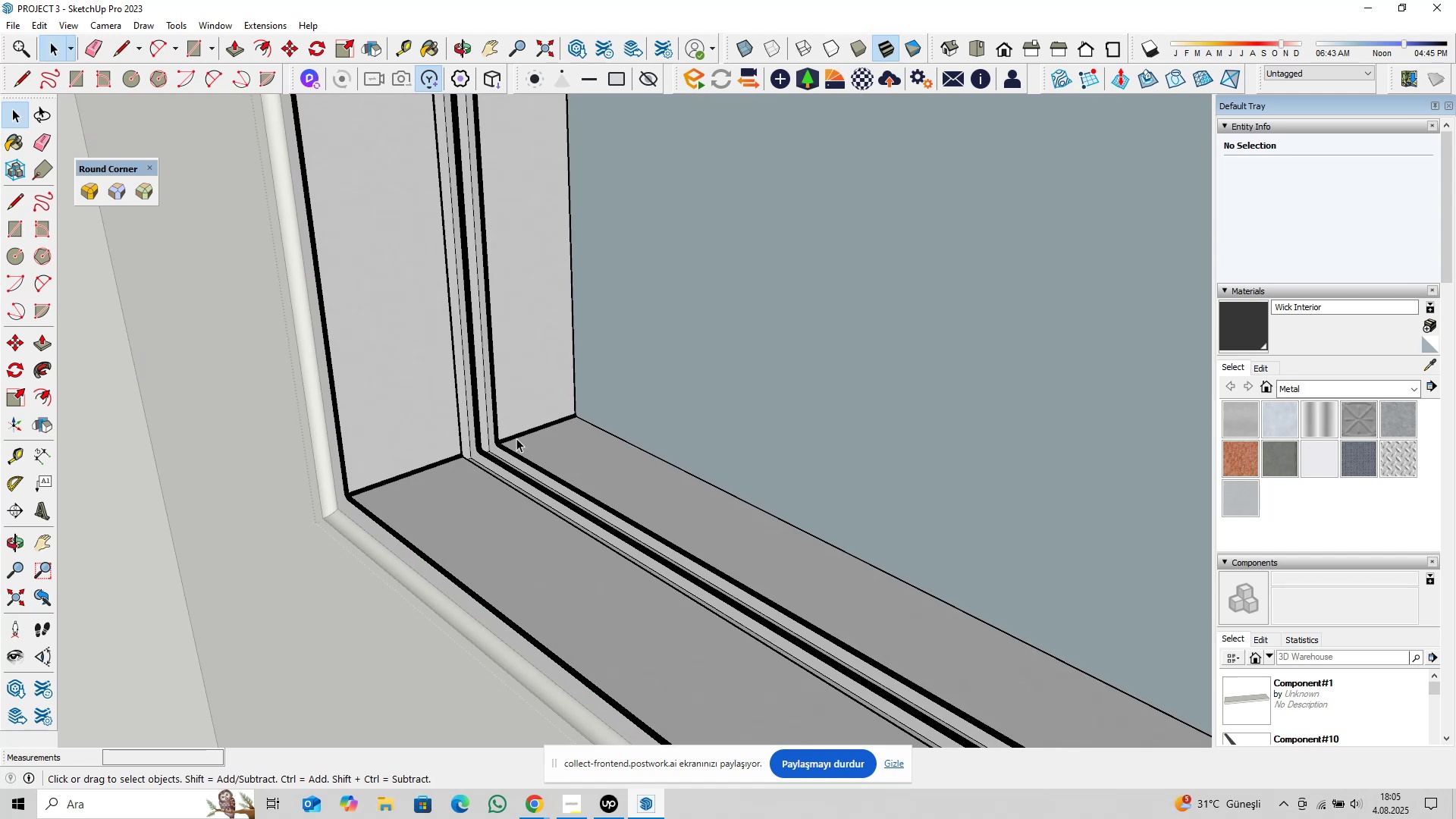 
left_click([725, 369])
 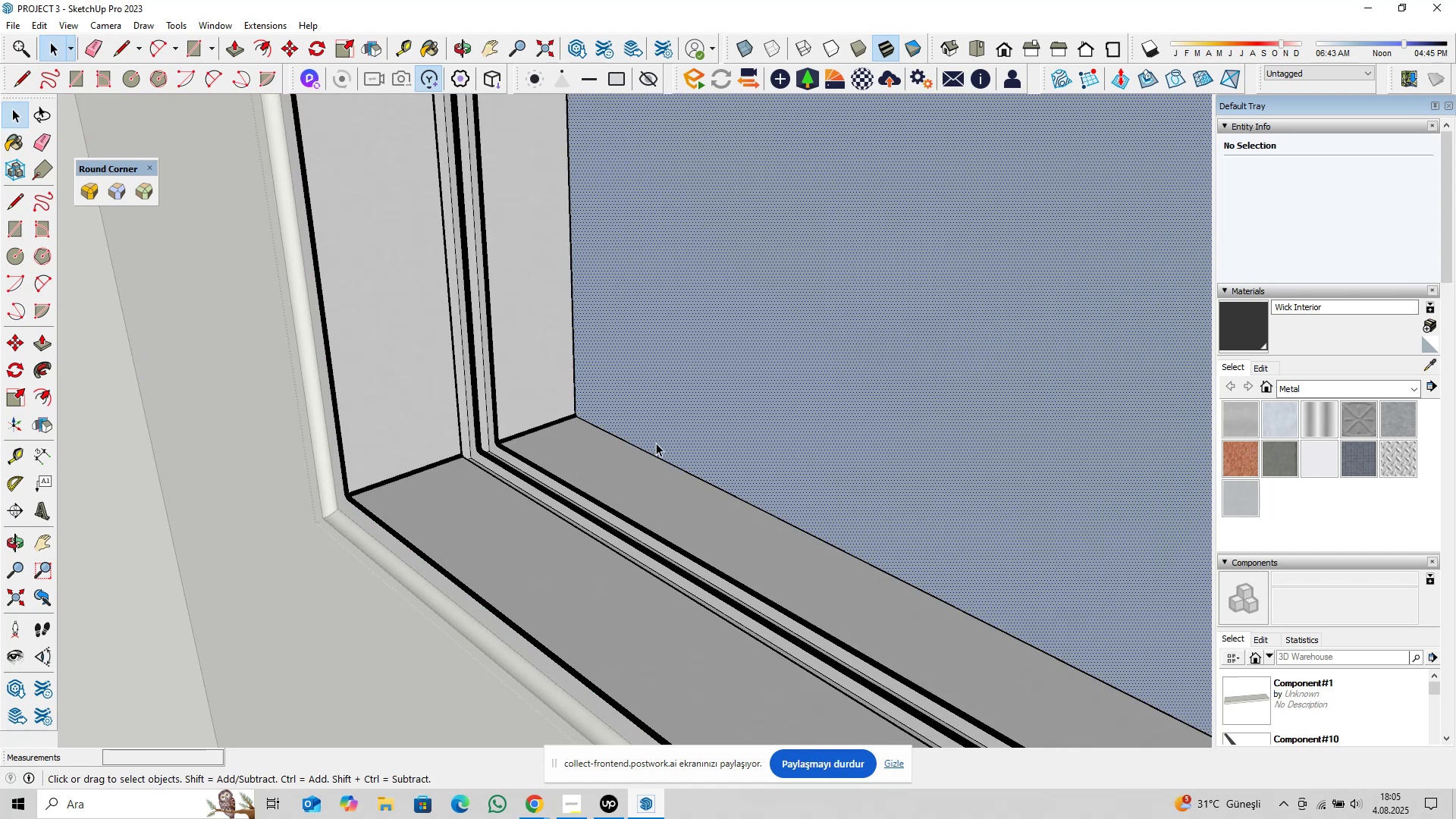 
key(Delete)
 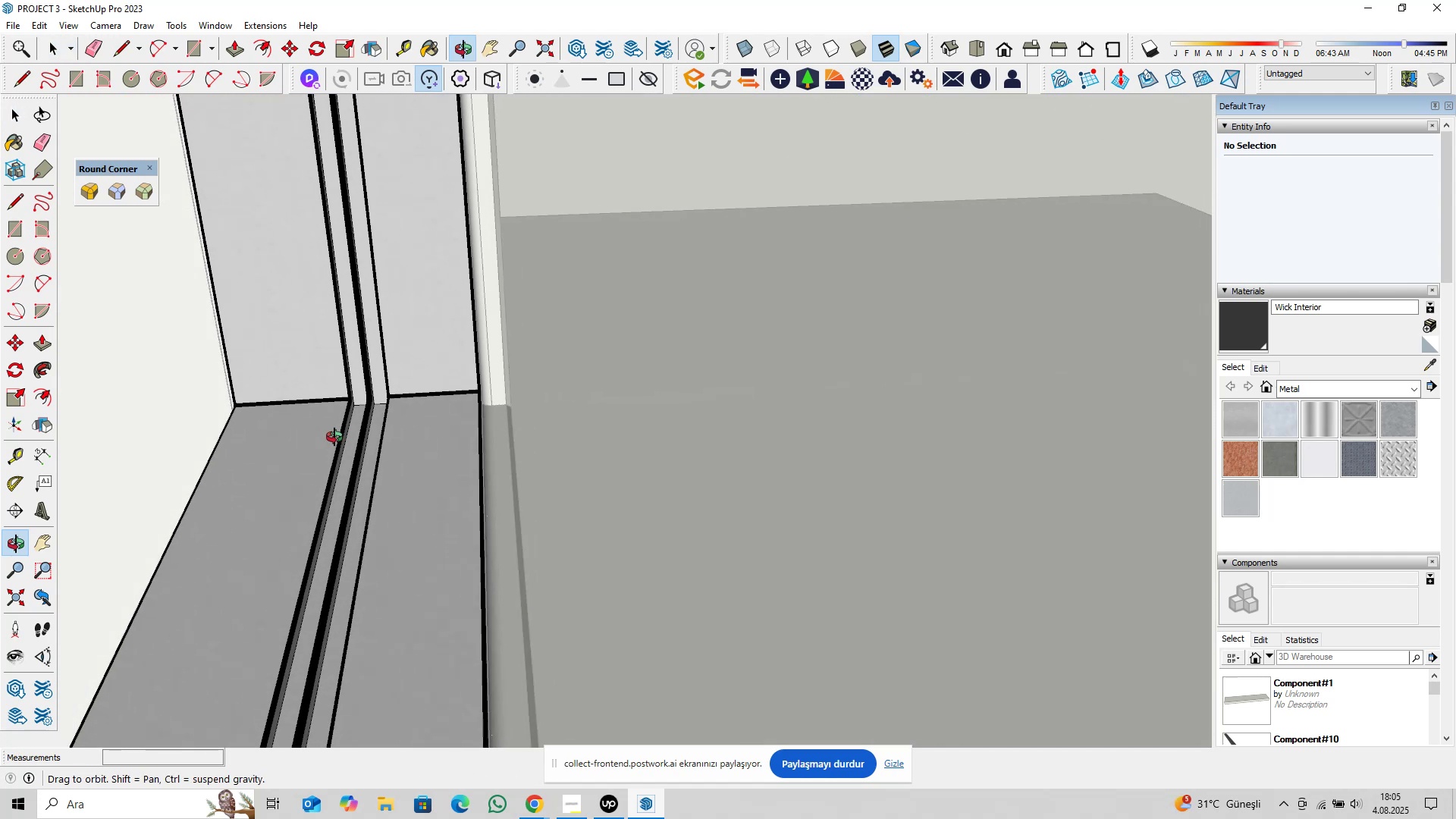 
hold_key(key=ShiftLeft, duration=0.44)
 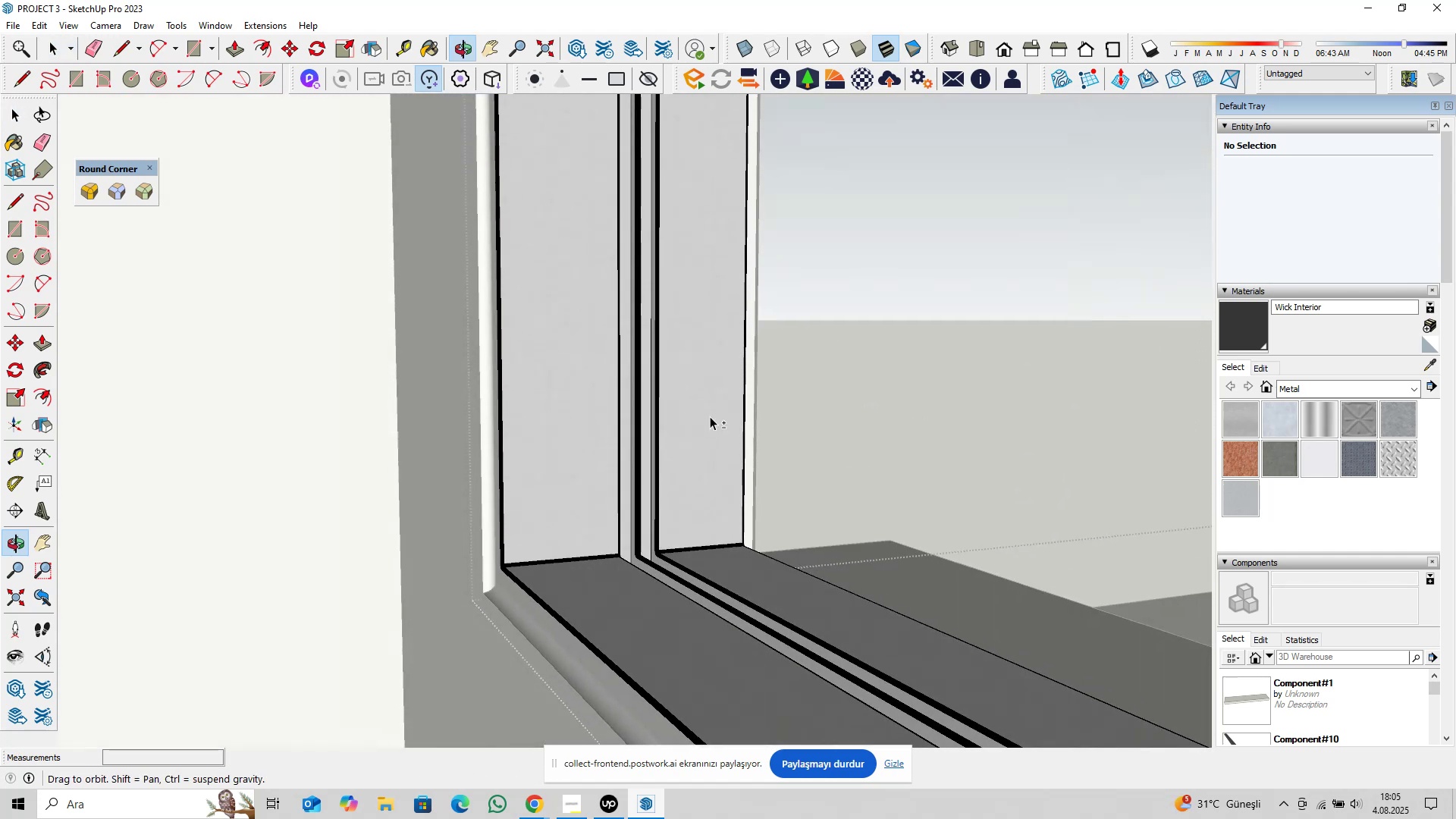 
scroll: coordinate [639, 567], scroll_direction: up, amount: 5.0
 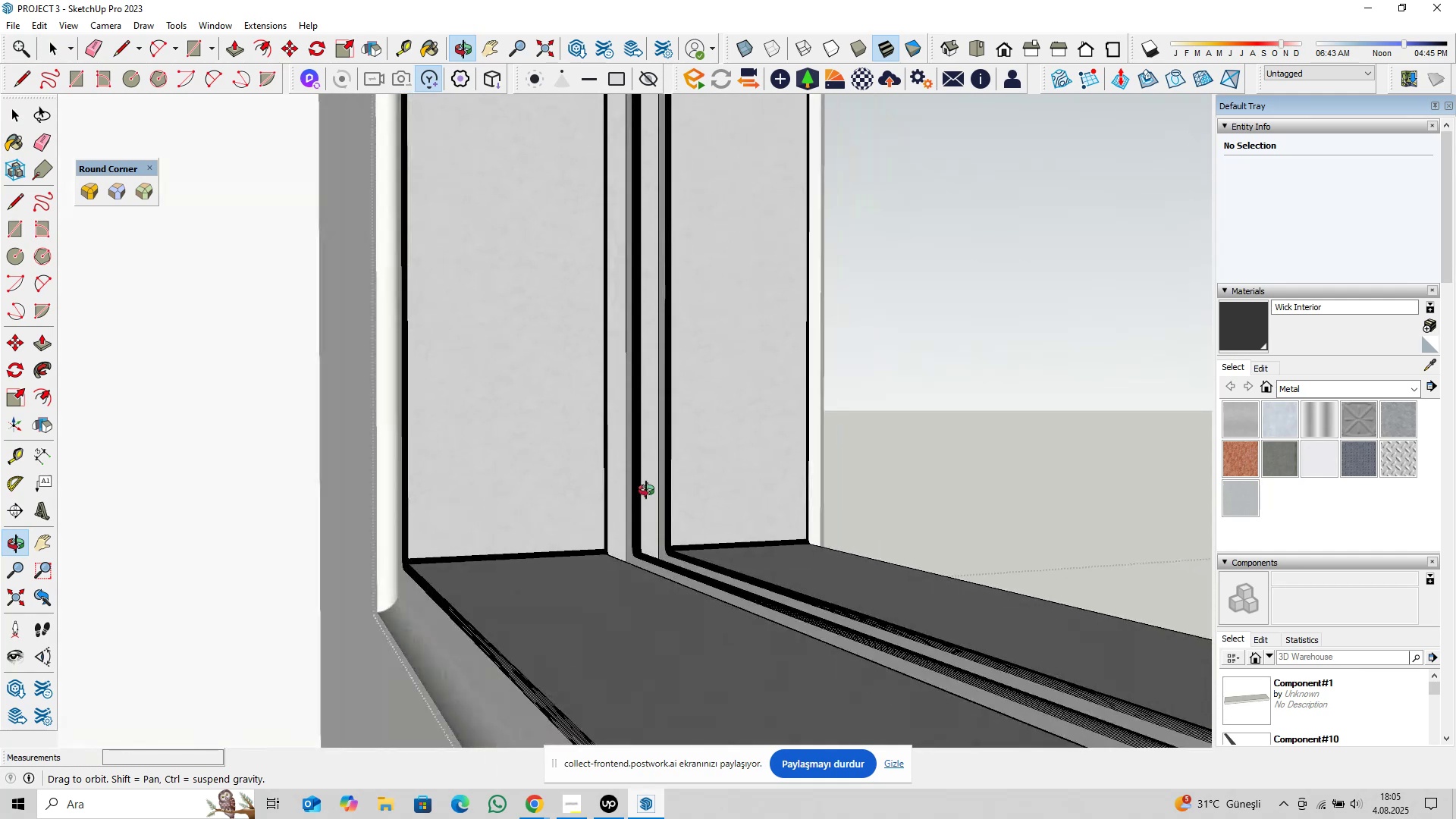 
scroll: coordinate [649, 535], scroll_direction: down, amount: 10.0
 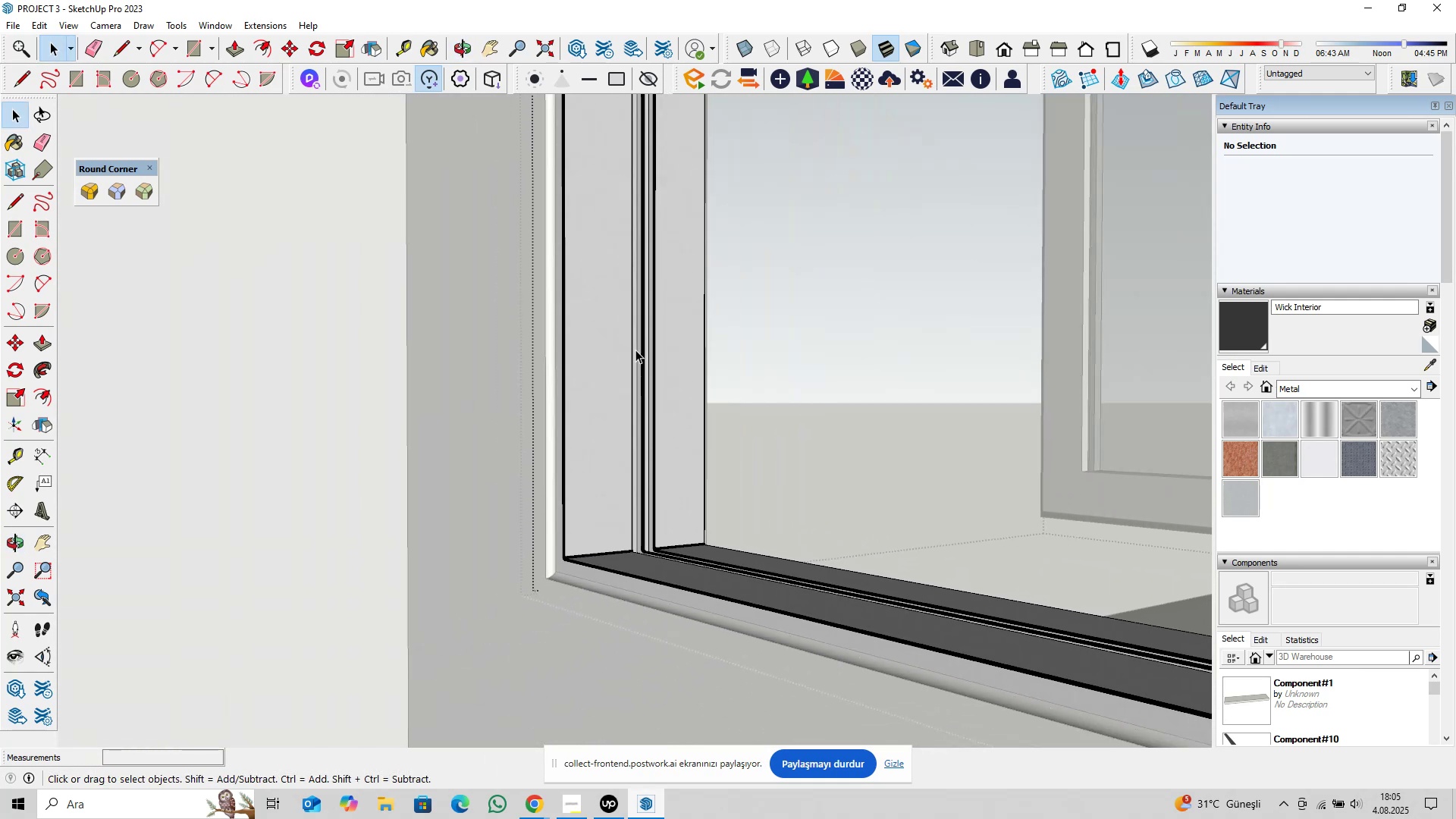 
key(Shift+ShiftLeft)
 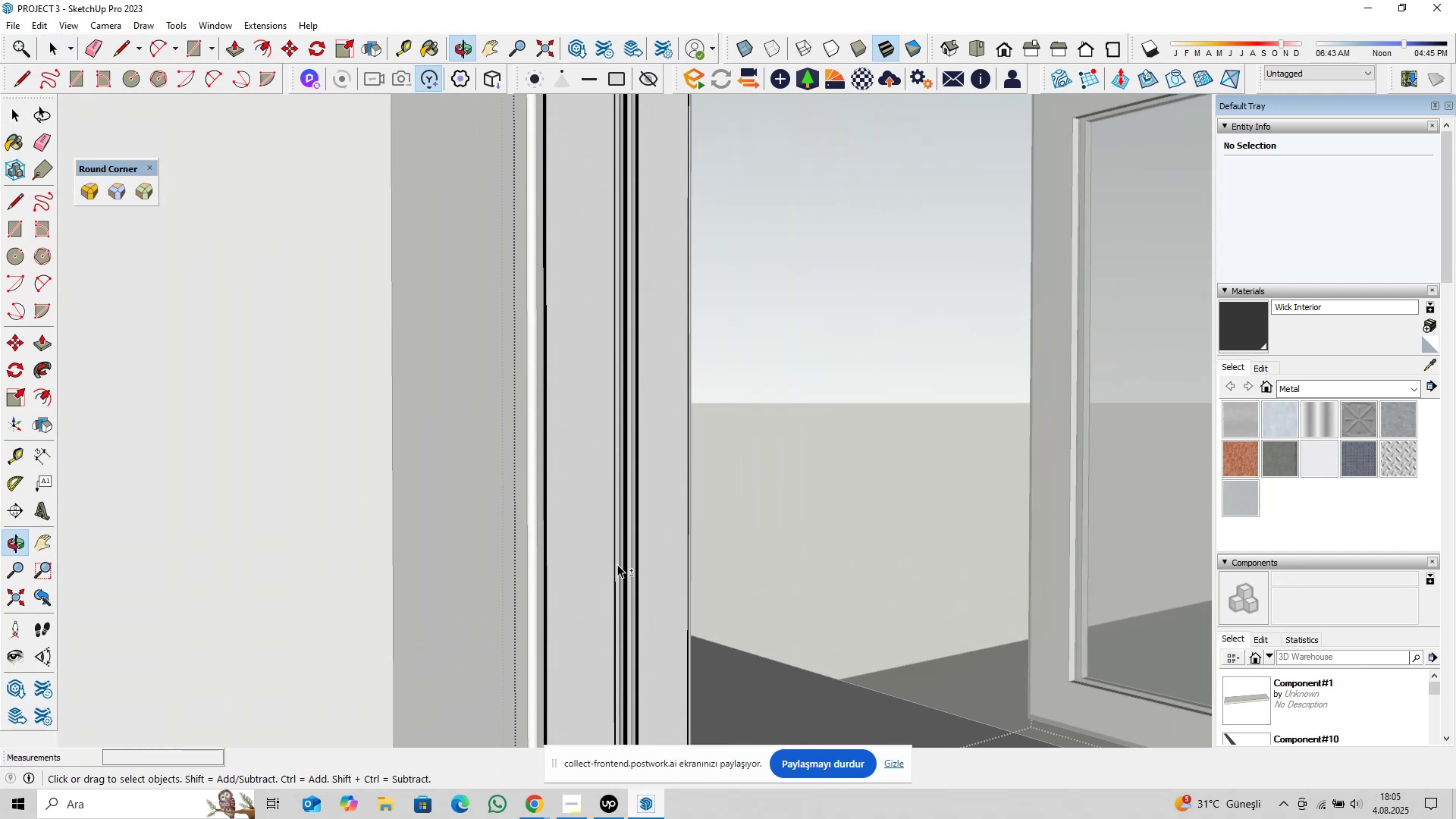 
key(Shift+ShiftLeft)
 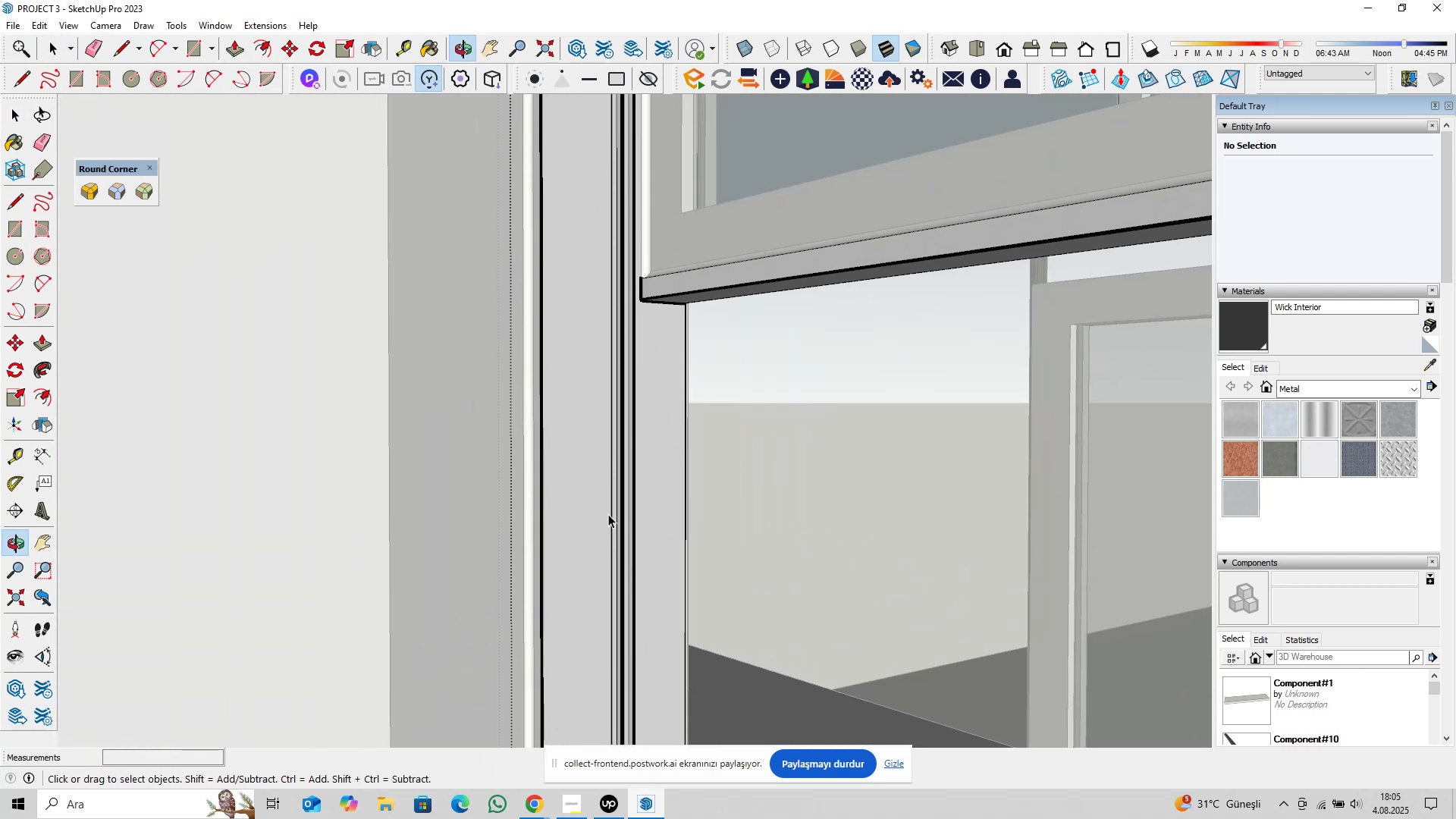 
key(Shift+ShiftLeft)
 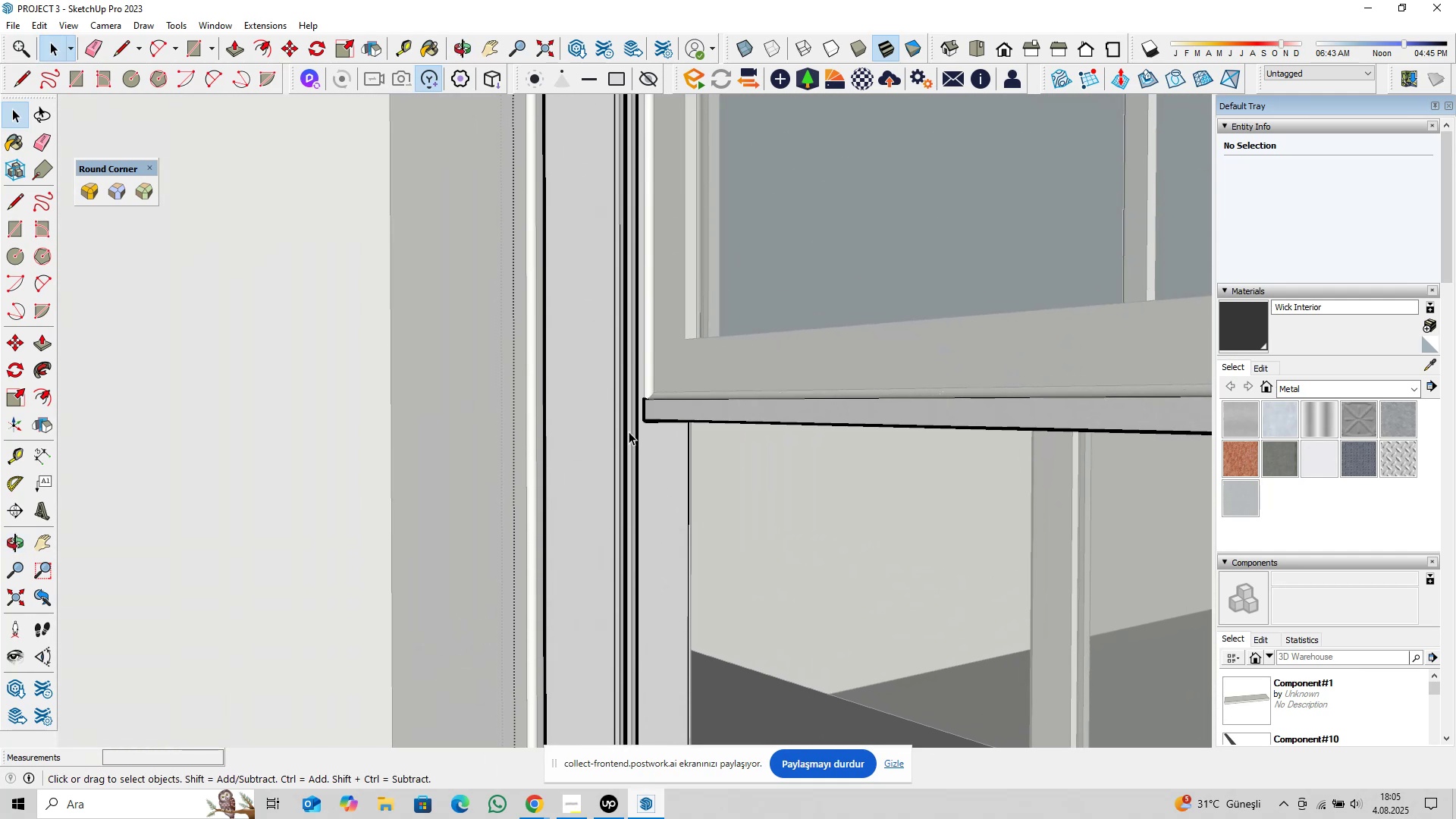 
scroll: coordinate [647, 425], scroll_direction: up, amount: 18.0
 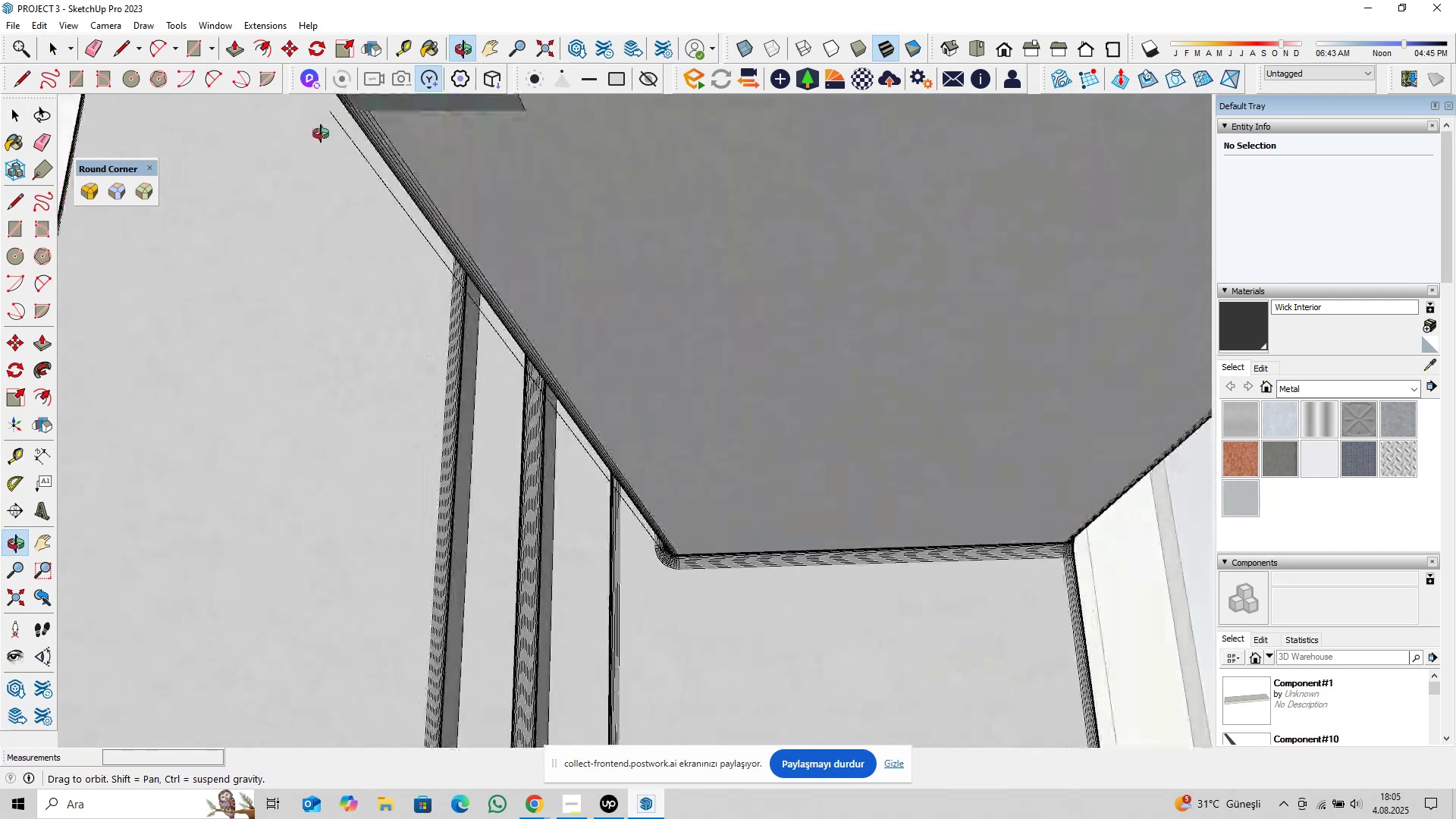 
hold_key(key=ShiftLeft, duration=0.45)
 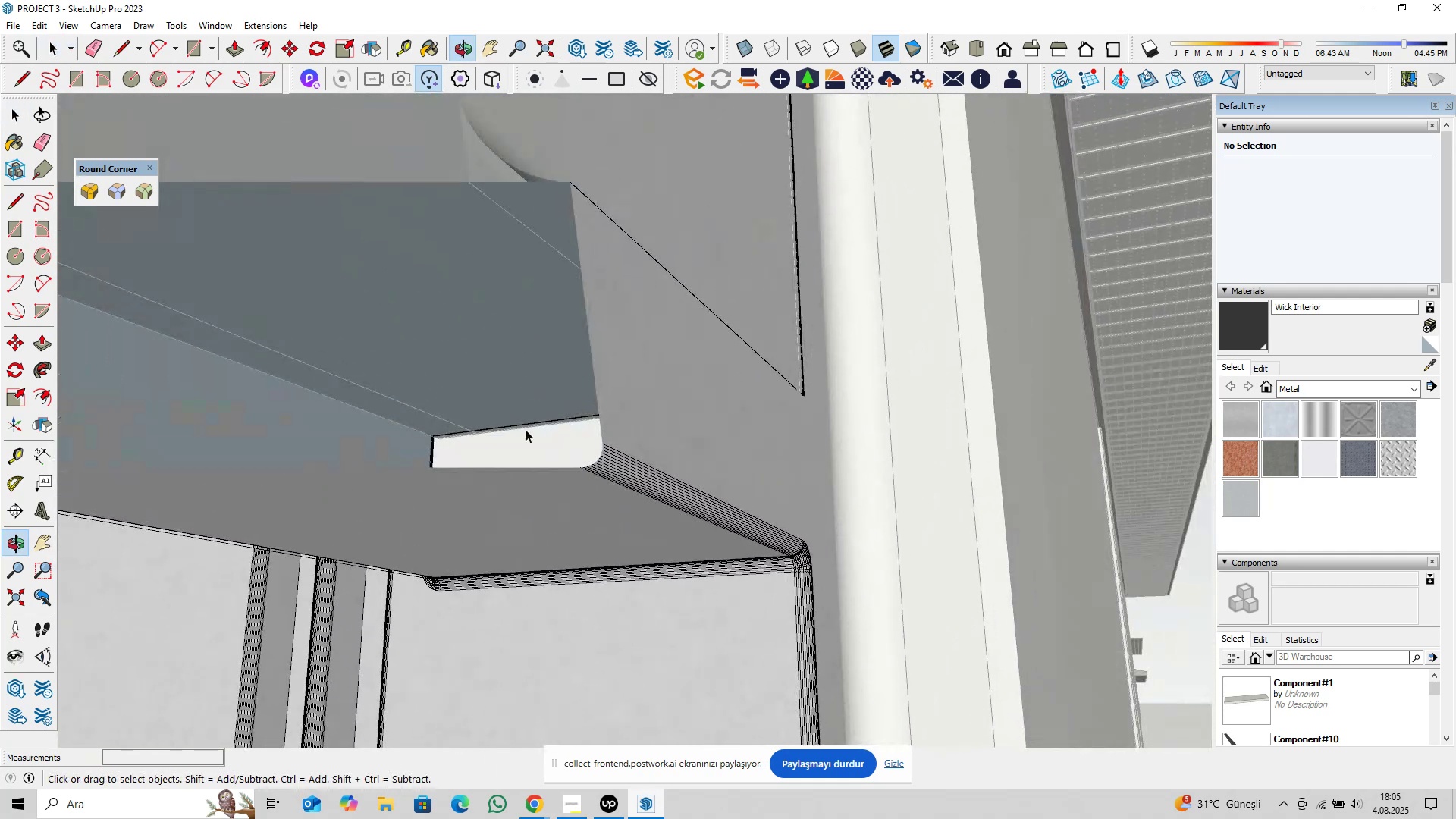 
hold_key(key=ShiftLeft, duration=0.32)
 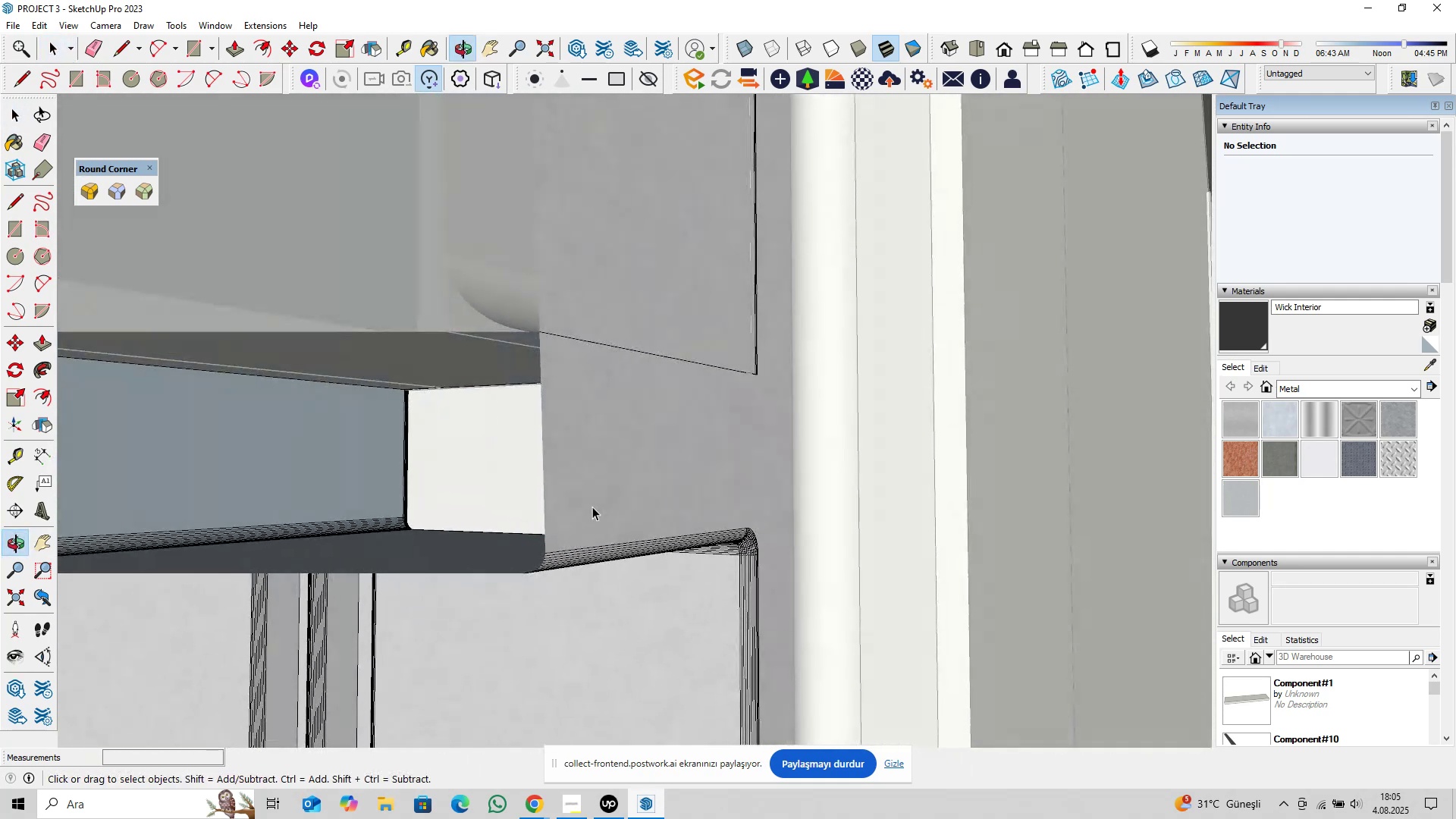 
scroll: coordinate [613, 503], scroll_direction: down, amount: 6.0
 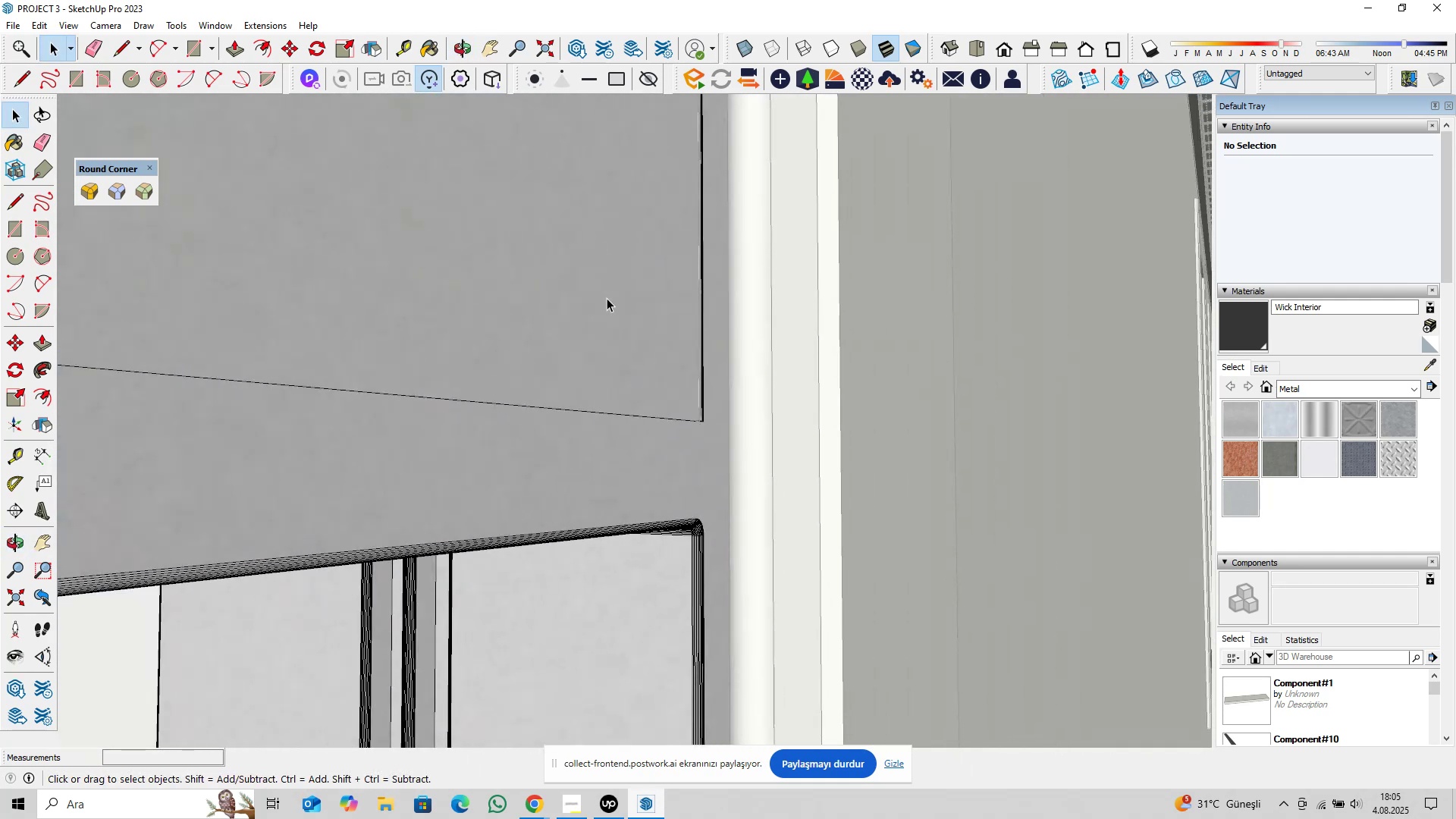 
left_click([605, 295])
 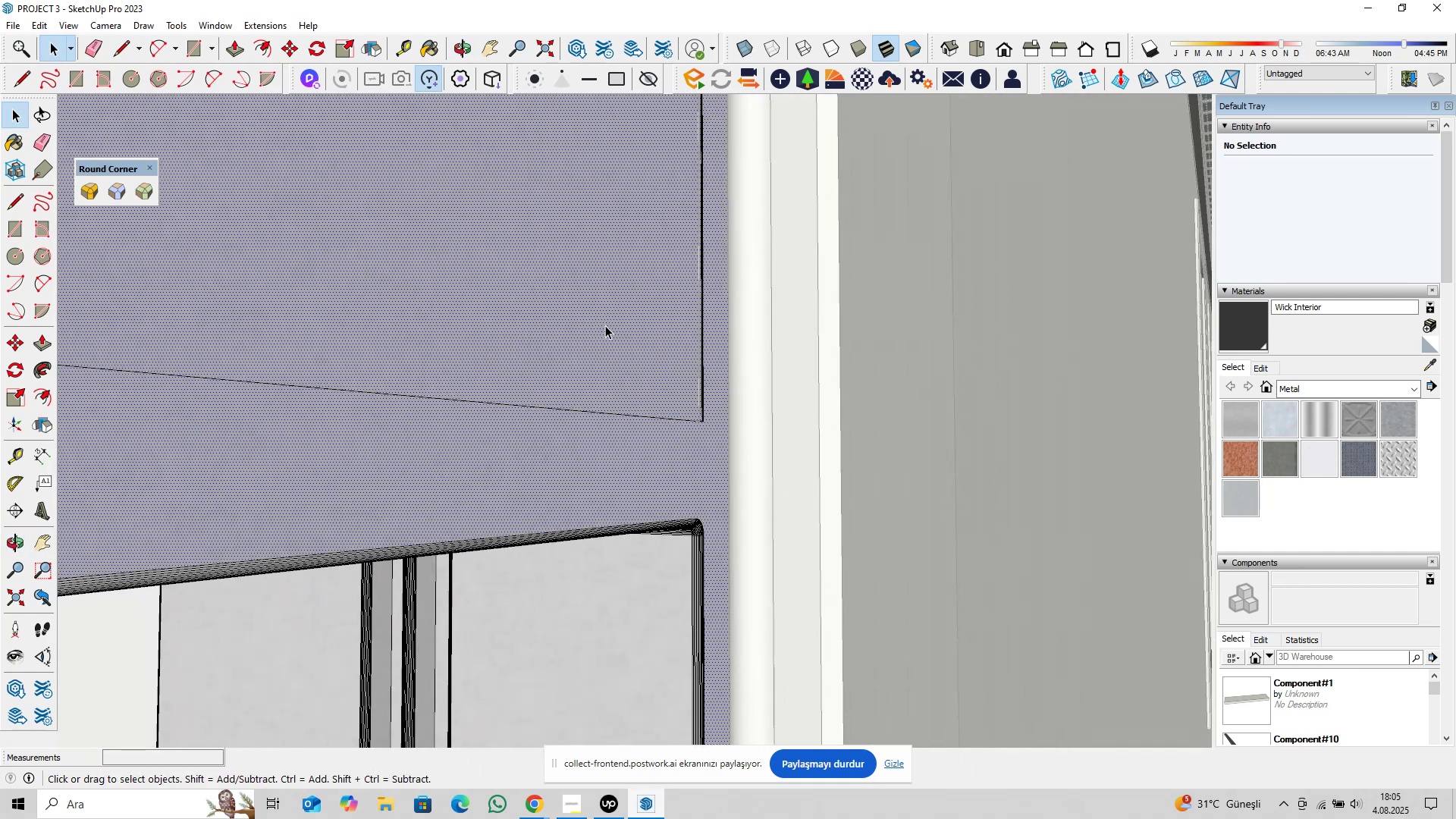 
scroll: coordinate [607, 344], scroll_direction: down, amount: 4.0
 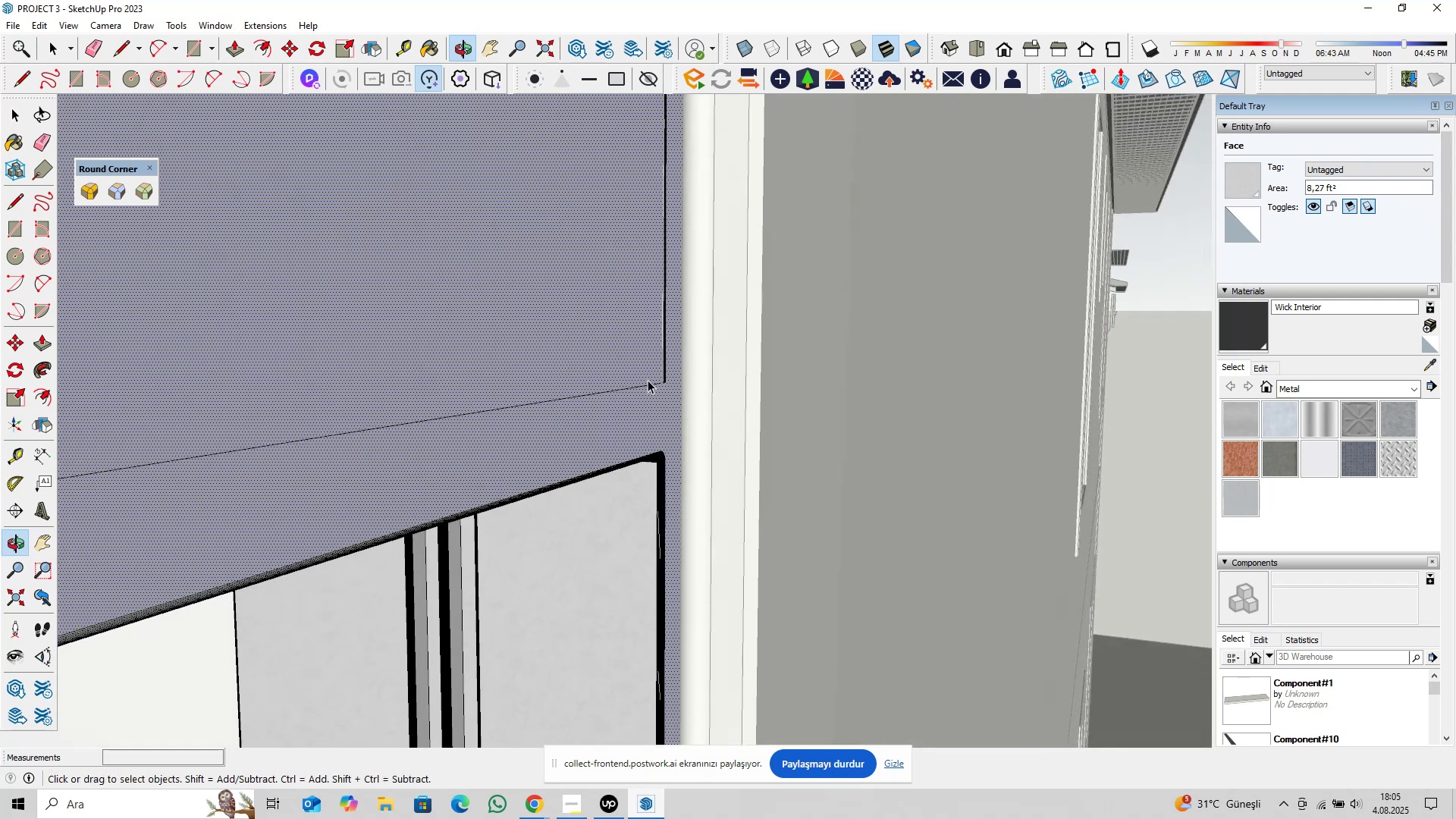 
left_click([623, 337])
 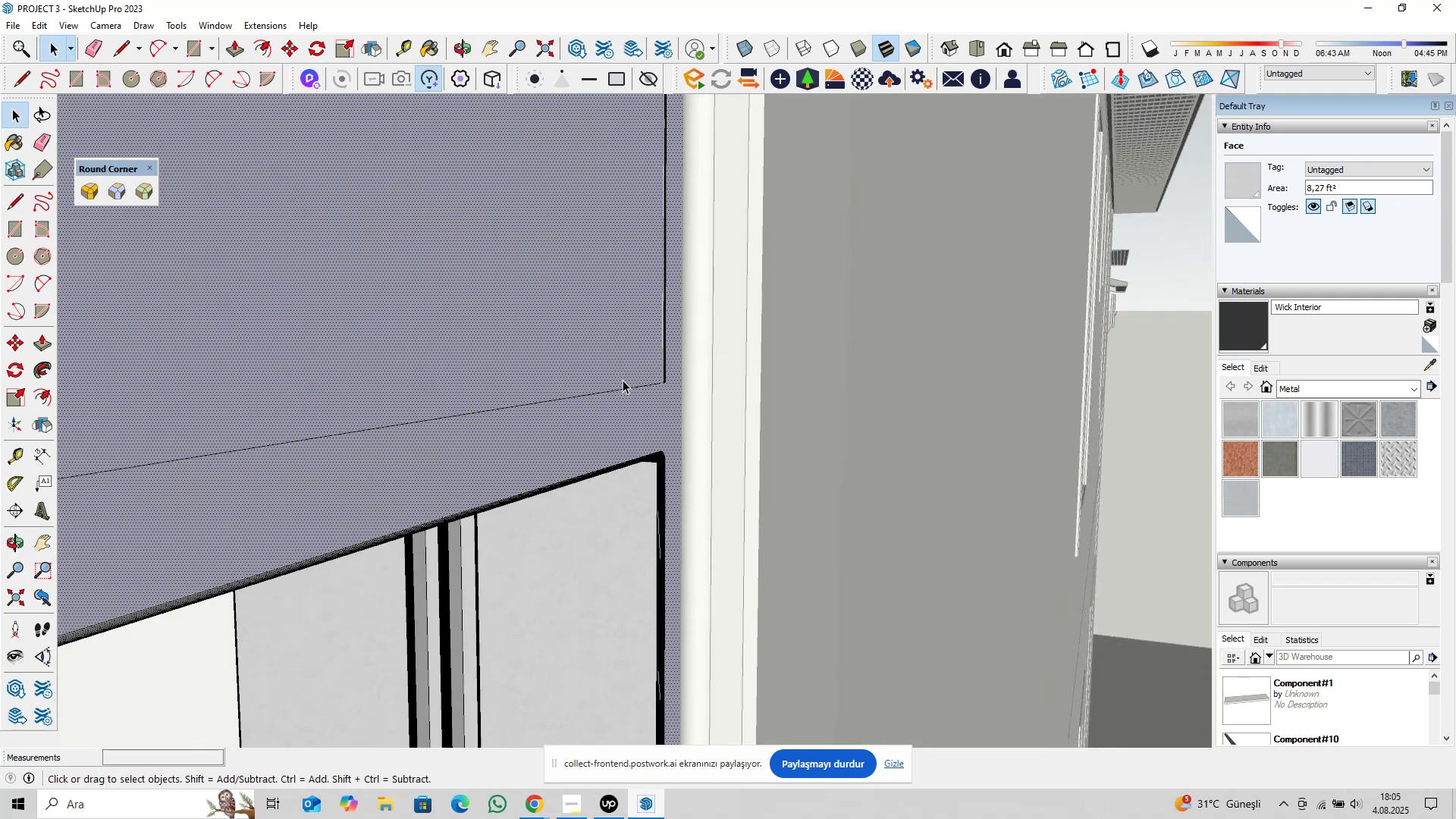 
scroll: coordinate [633, 385], scroll_direction: up, amount: 8.0
 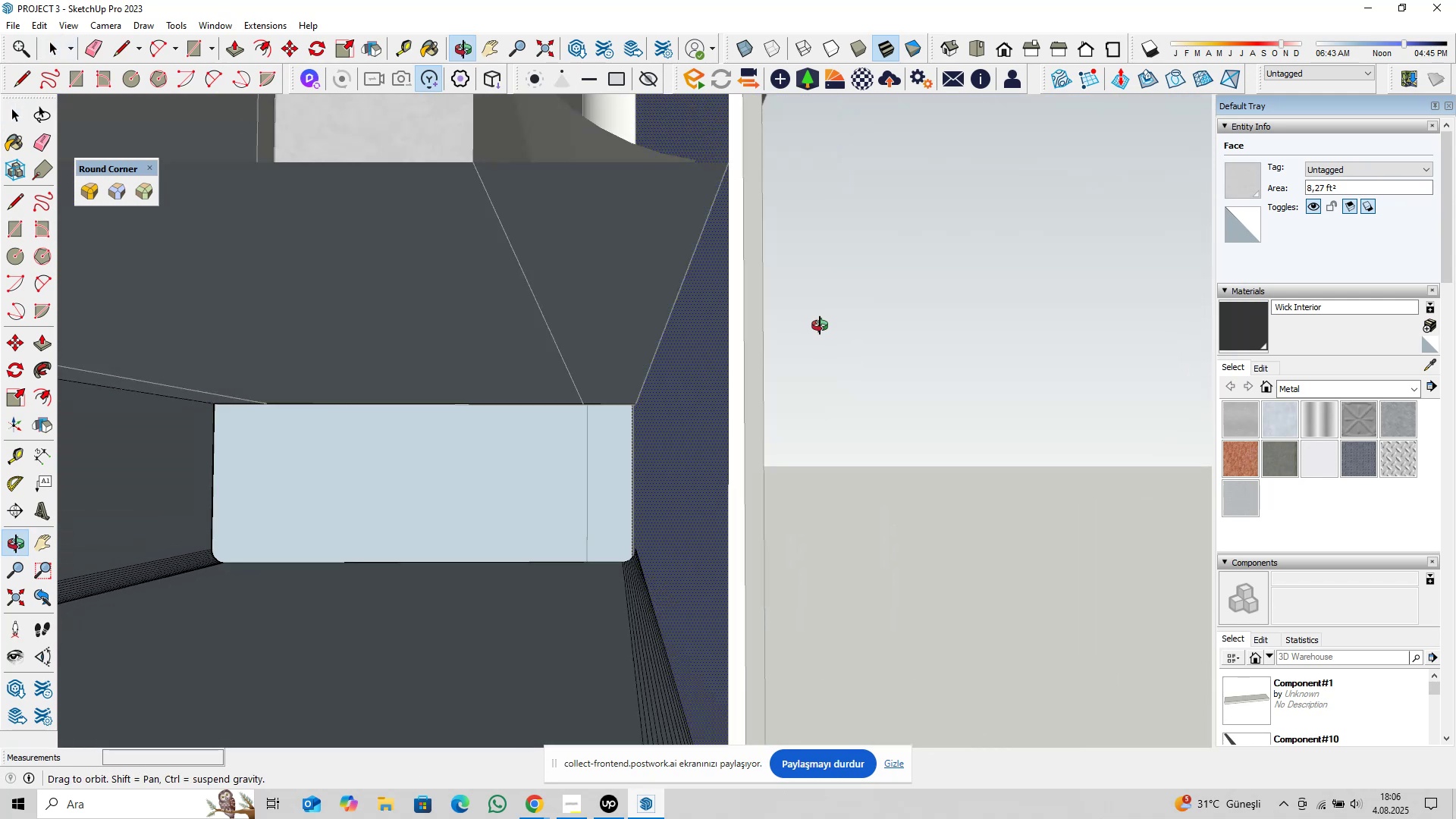 
scroll: coordinate [533, 431], scroll_direction: down, amount: 30.0
 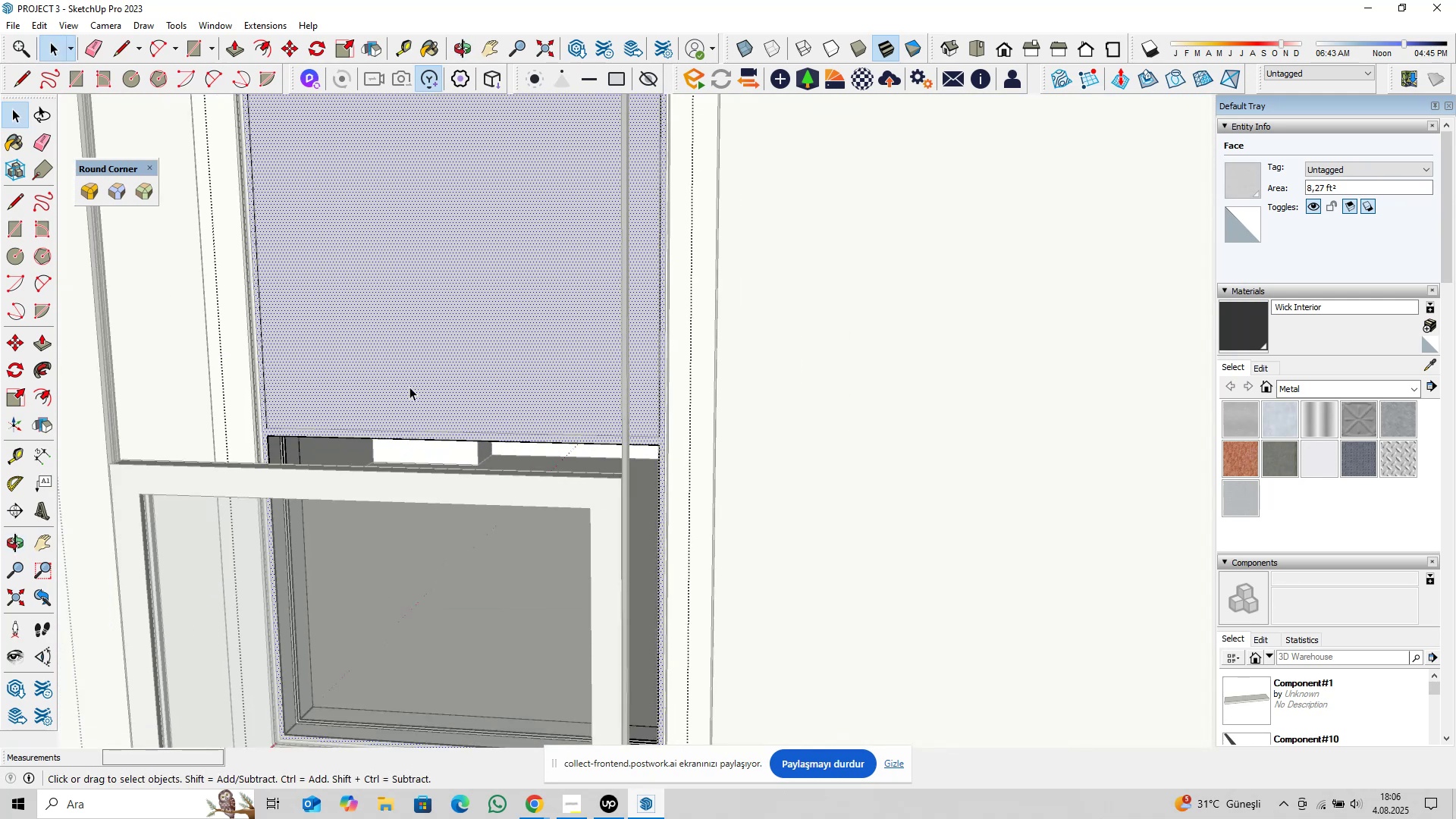 
hold_key(key=ShiftLeft, duration=0.39)
 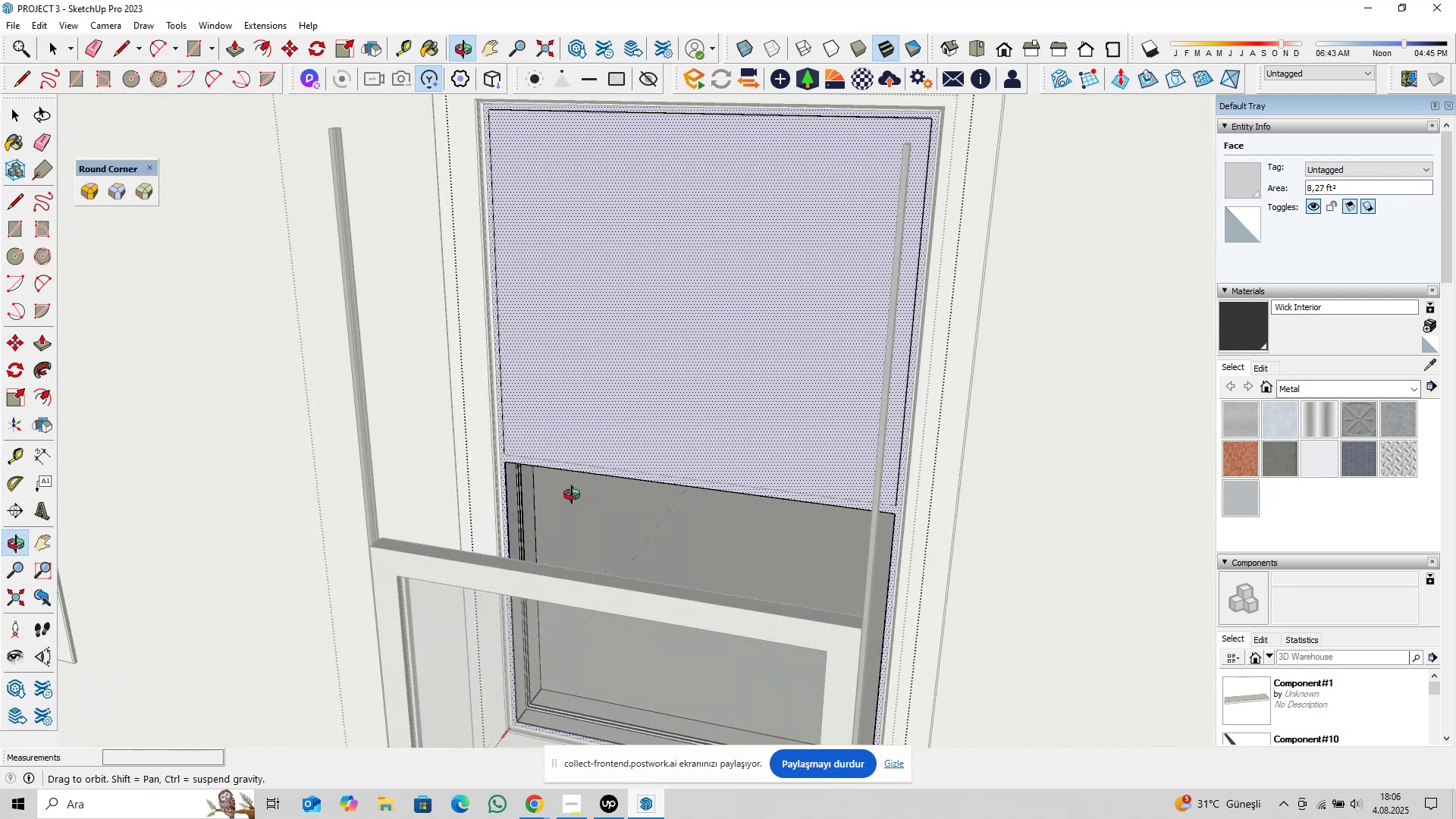 
hold_key(key=ShiftLeft, duration=0.63)
 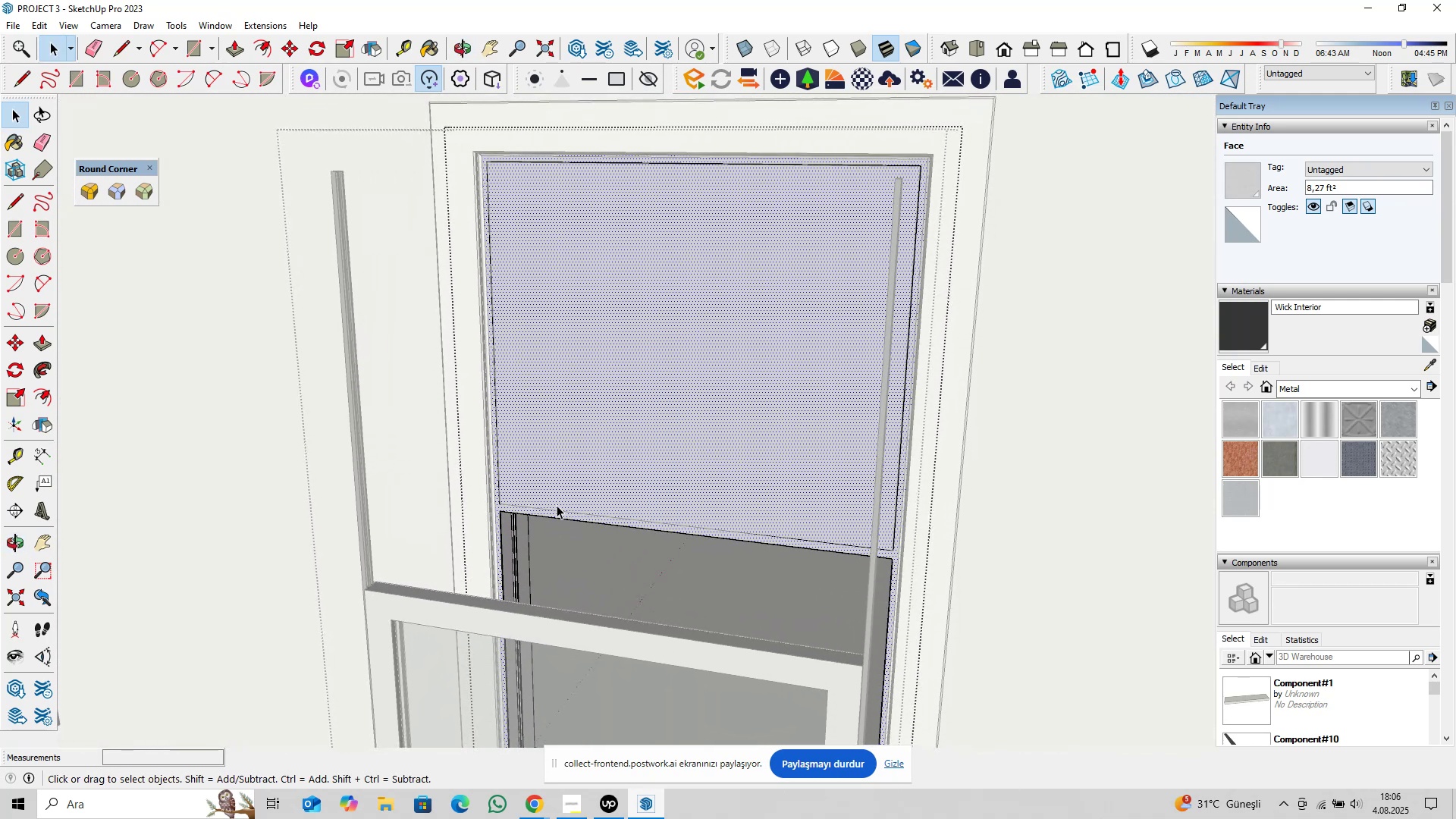 
scroll: coordinate [392, 538], scroll_direction: up, amount: 28.0
 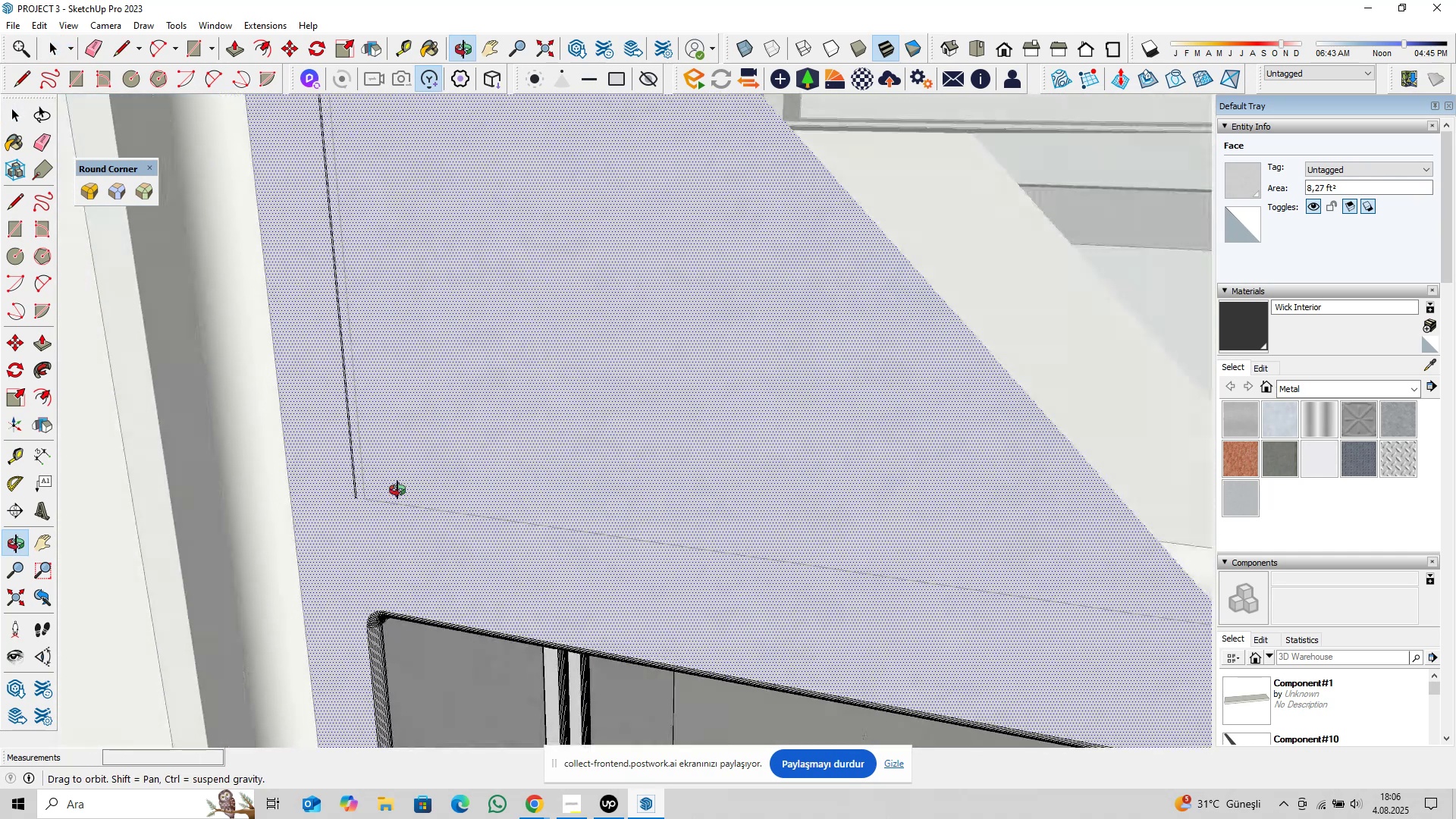 
wait(6.83)
 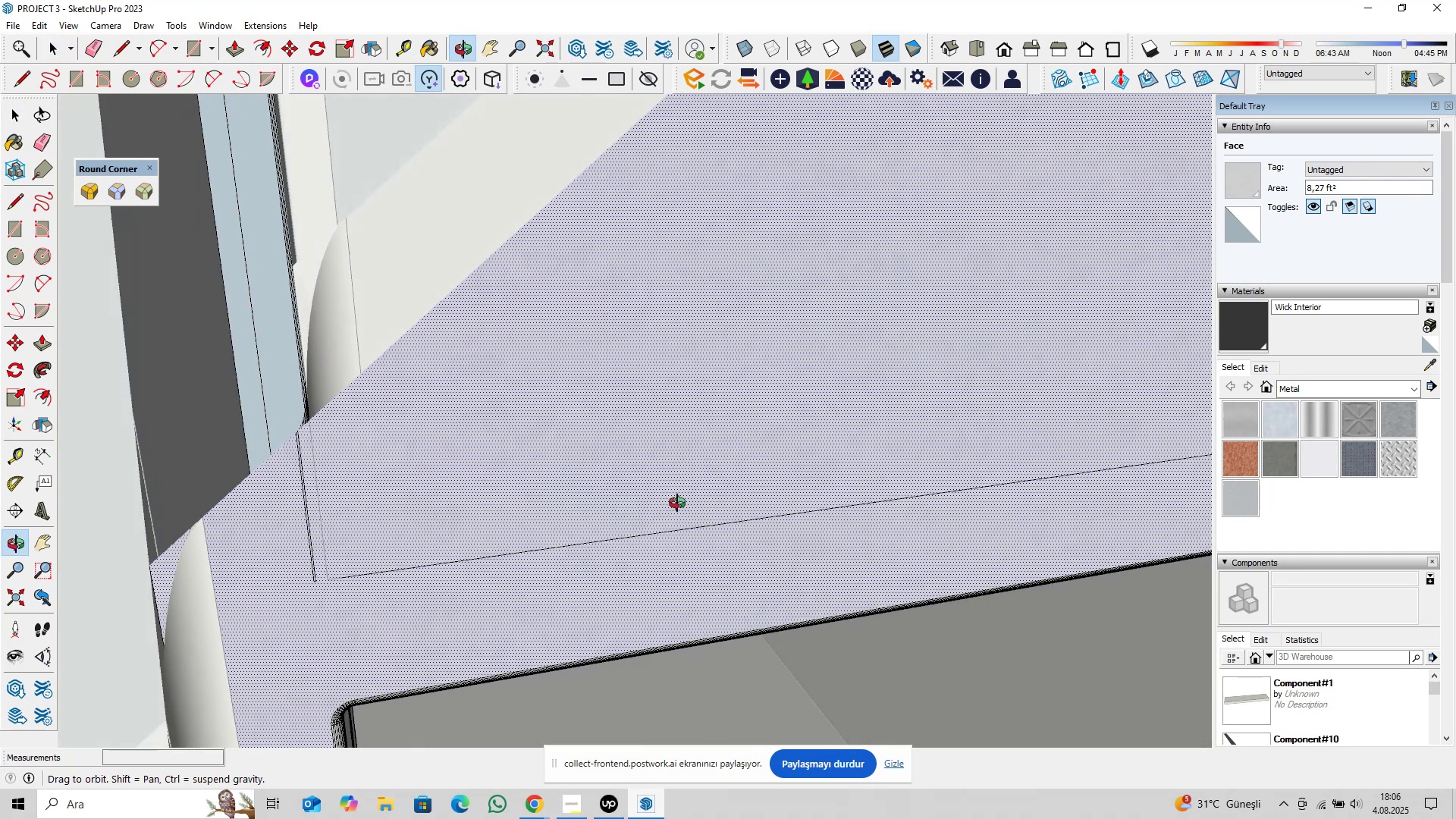 
scroll: coordinate [514, 466], scroll_direction: down, amount: 8.0
 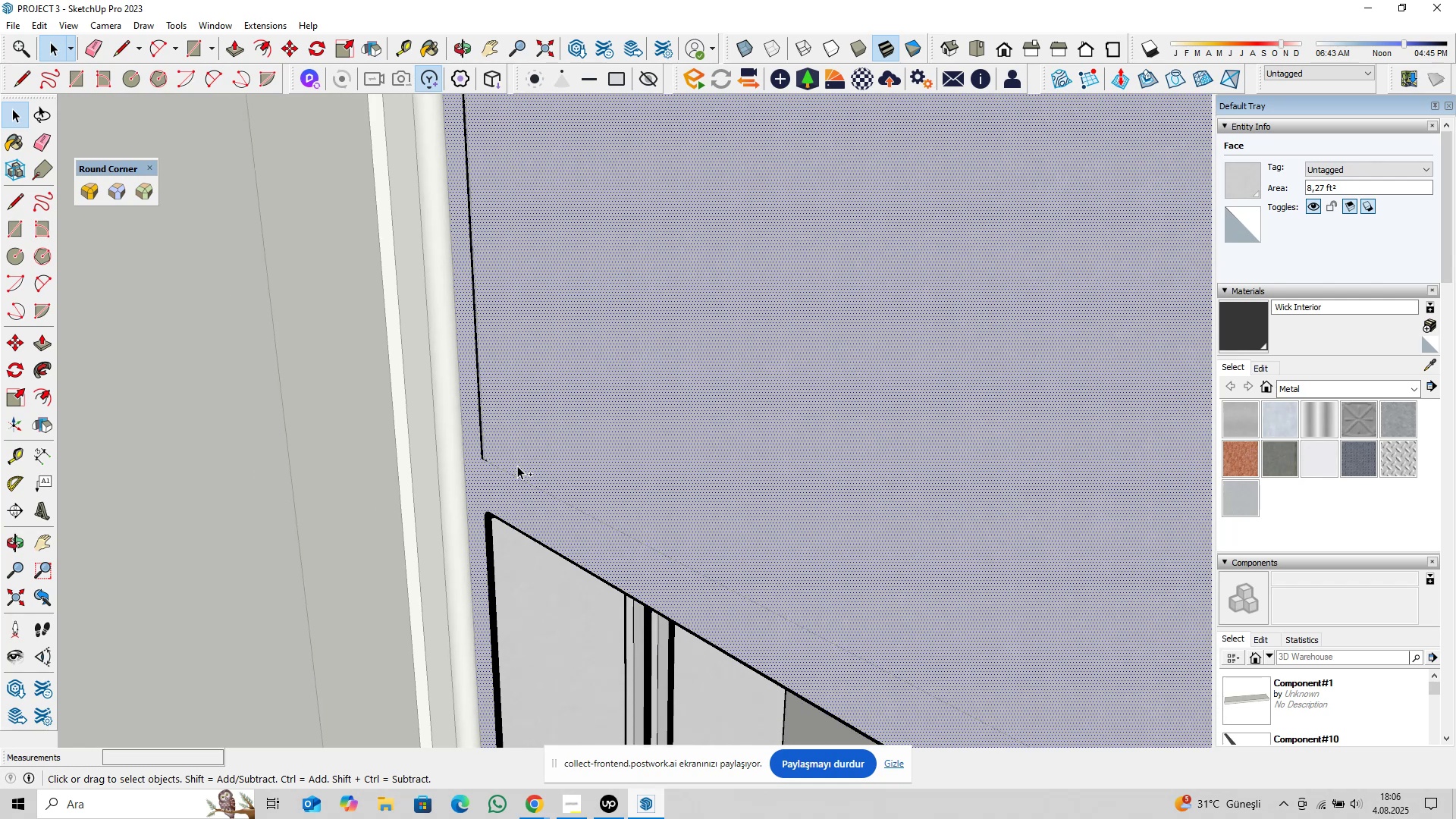 
key(Control+Z)
 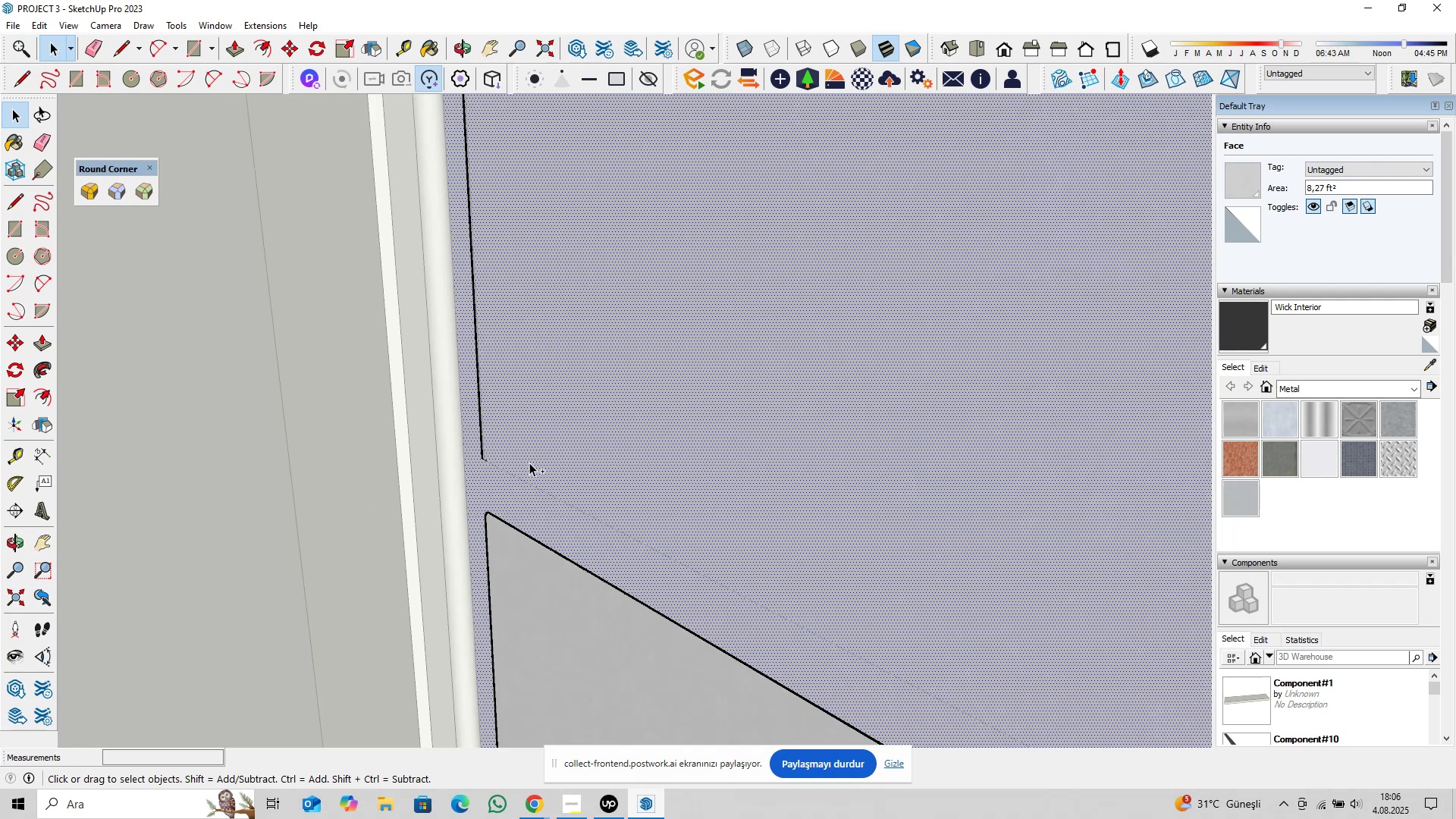 
key(Control+Z)
 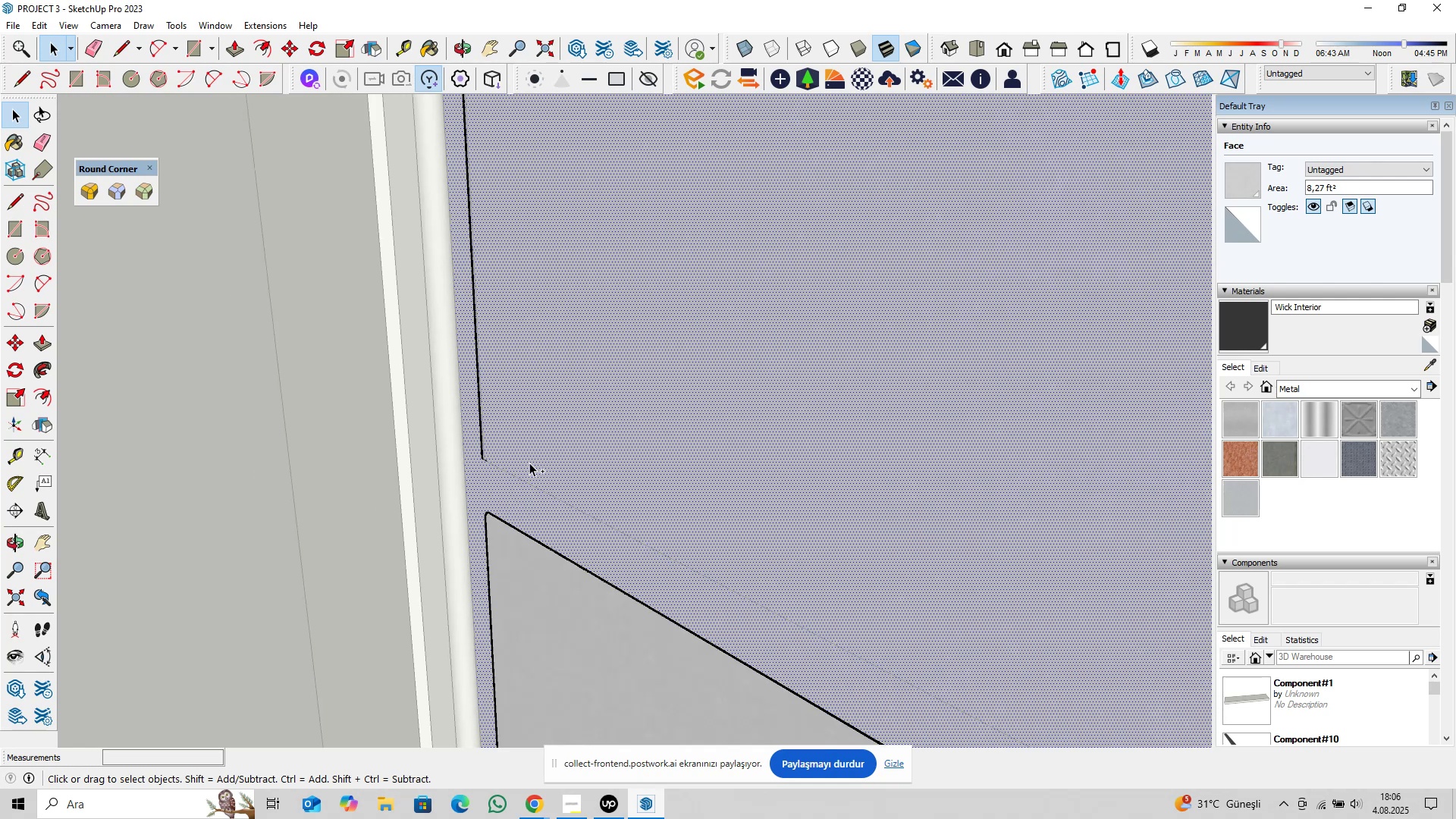 
key(Control+Z)
 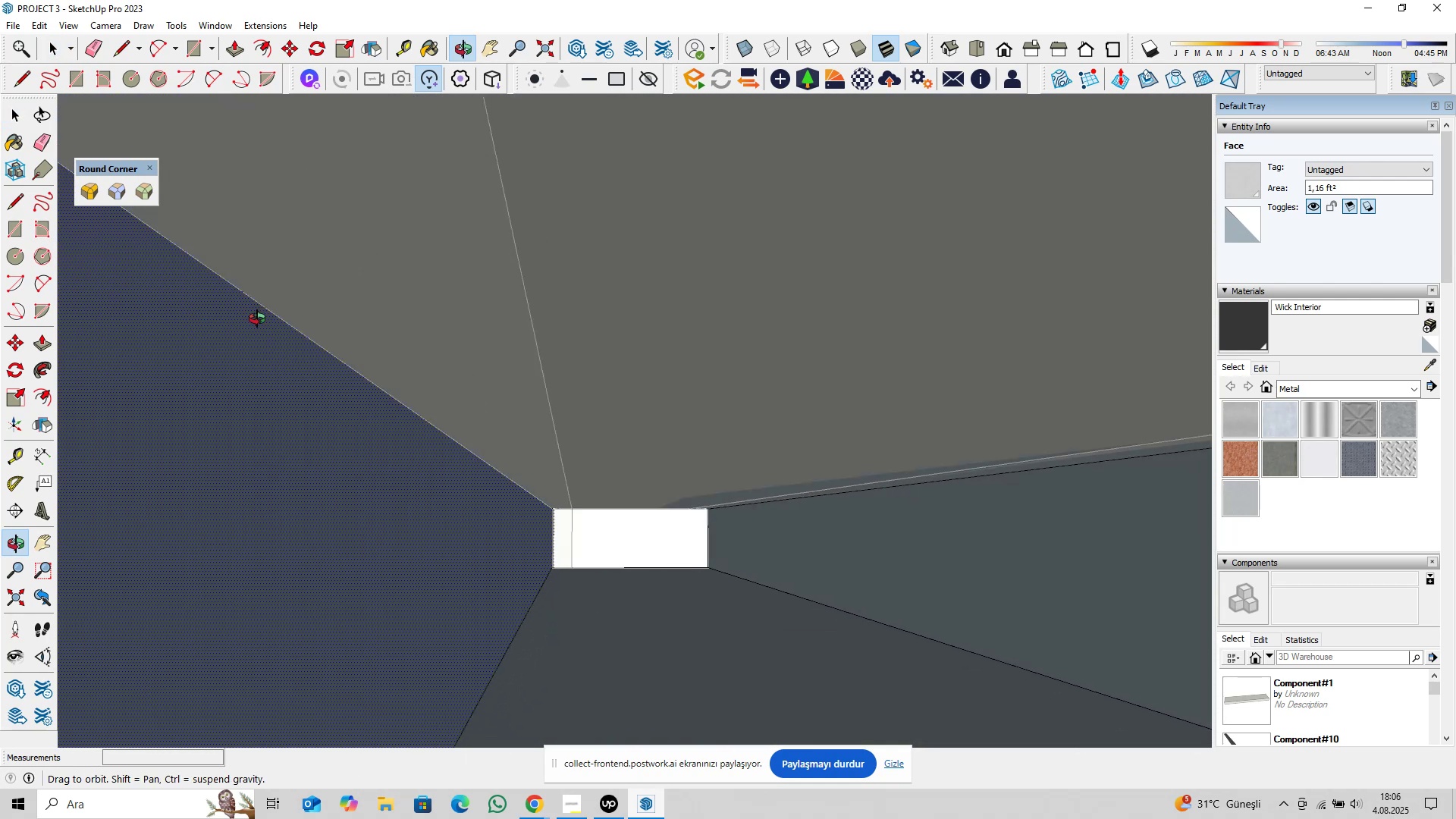 
wait(6.63)
 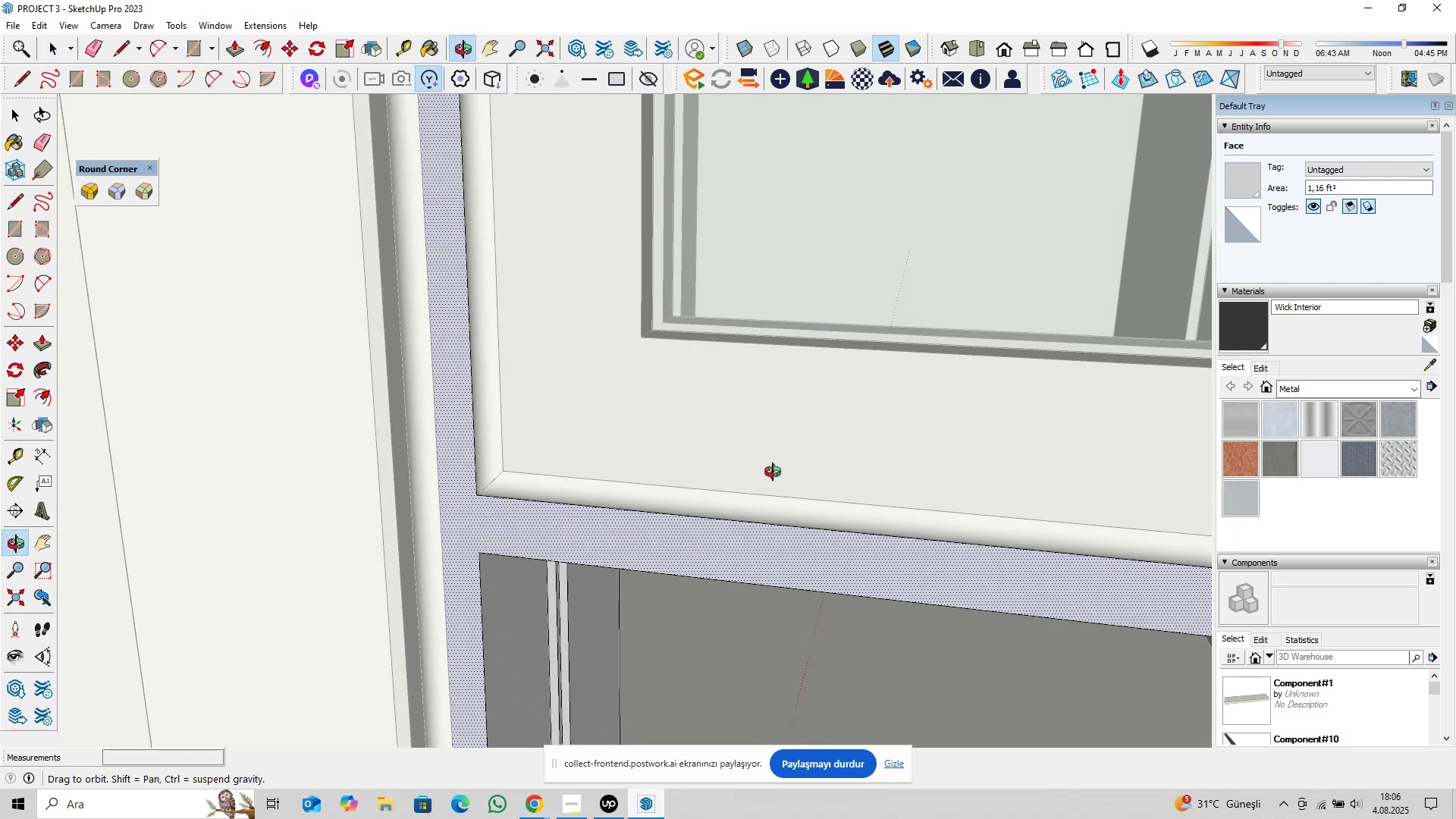 
scroll: coordinate [539, 491], scroll_direction: up, amount: 8.0
 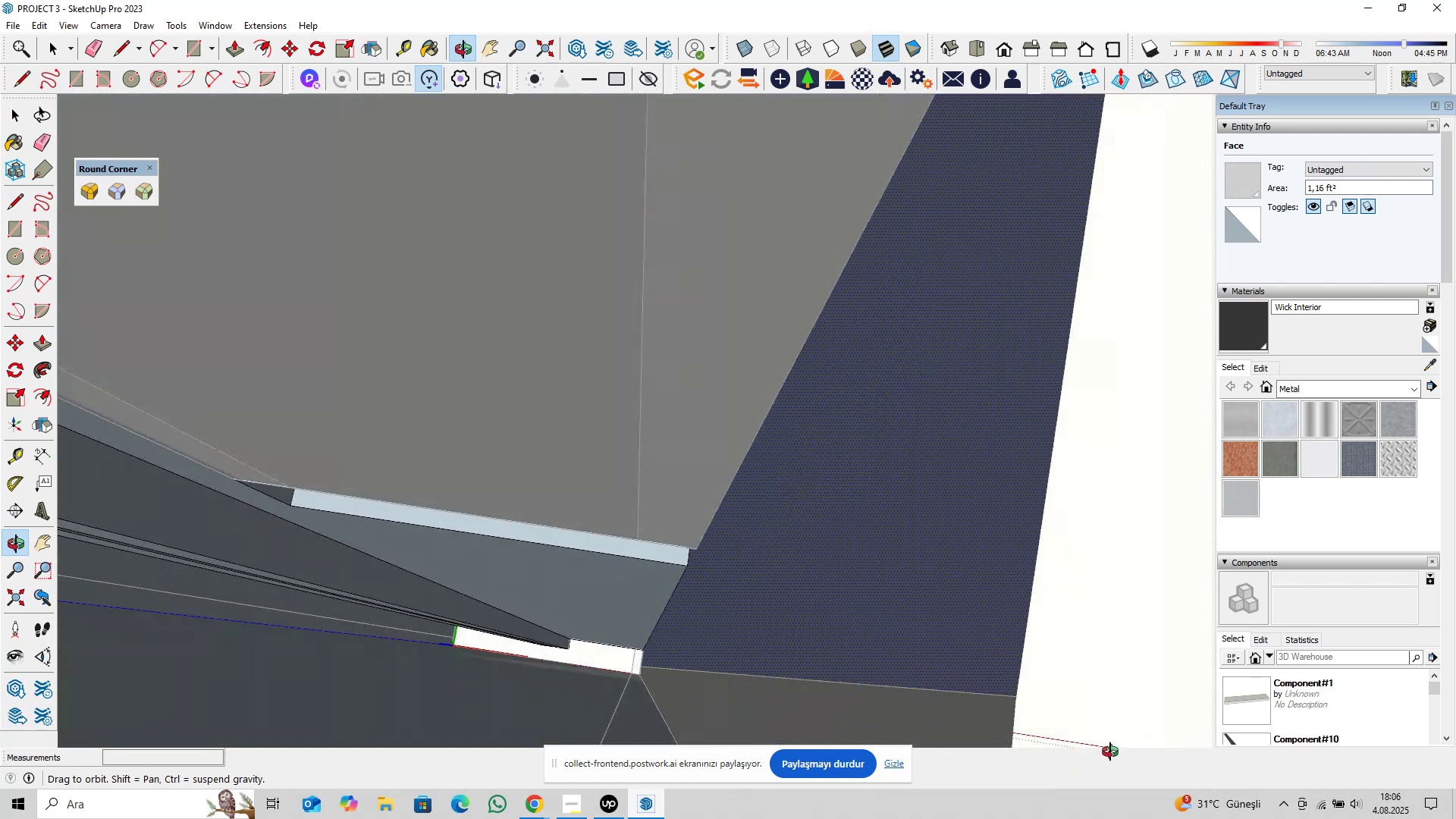 
scroll: coordinate [583, 488], scroll_direction: down, amount: 23.0
 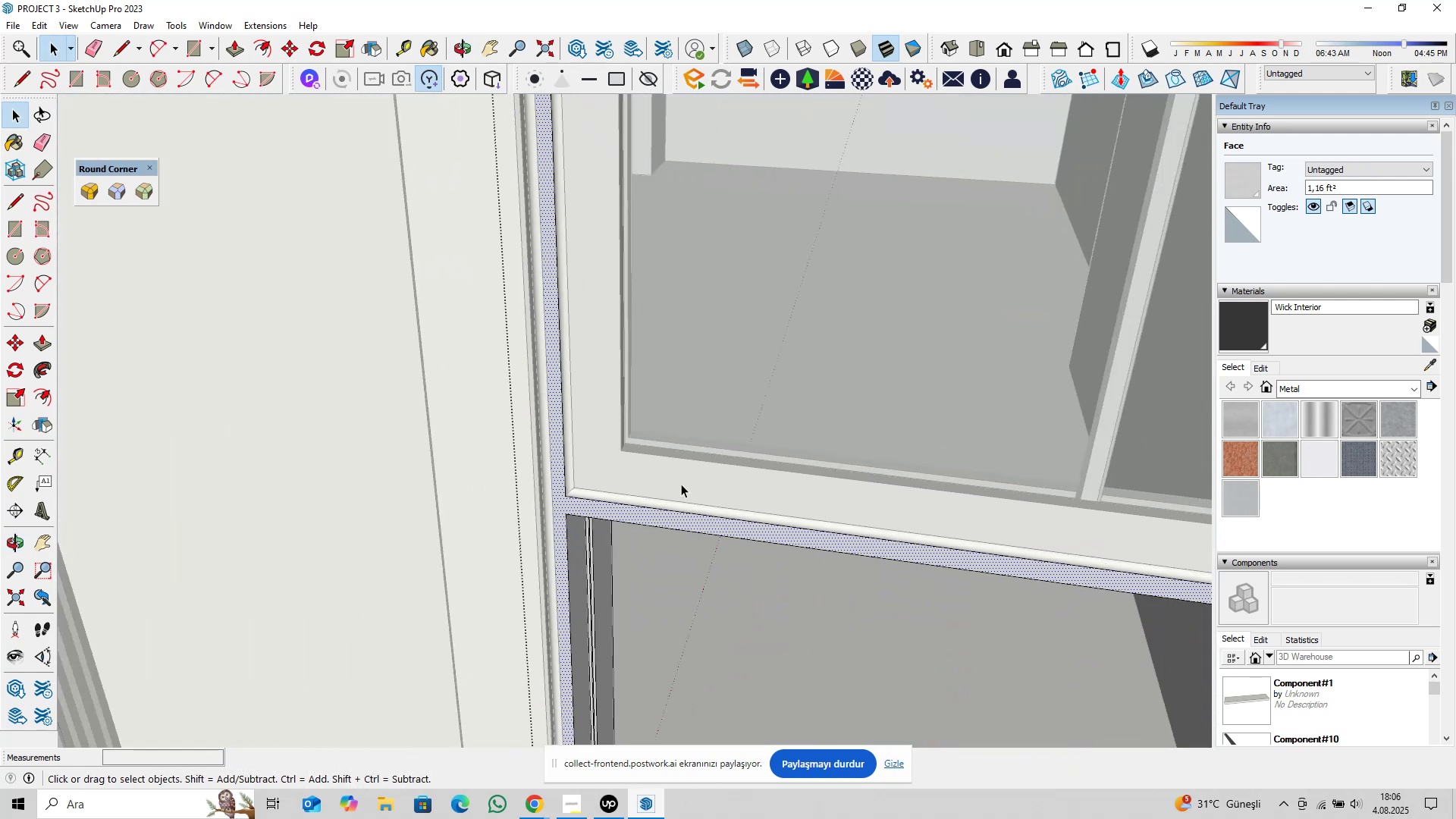 
hold_key(key=ShiftLeft, duration=0.39)
 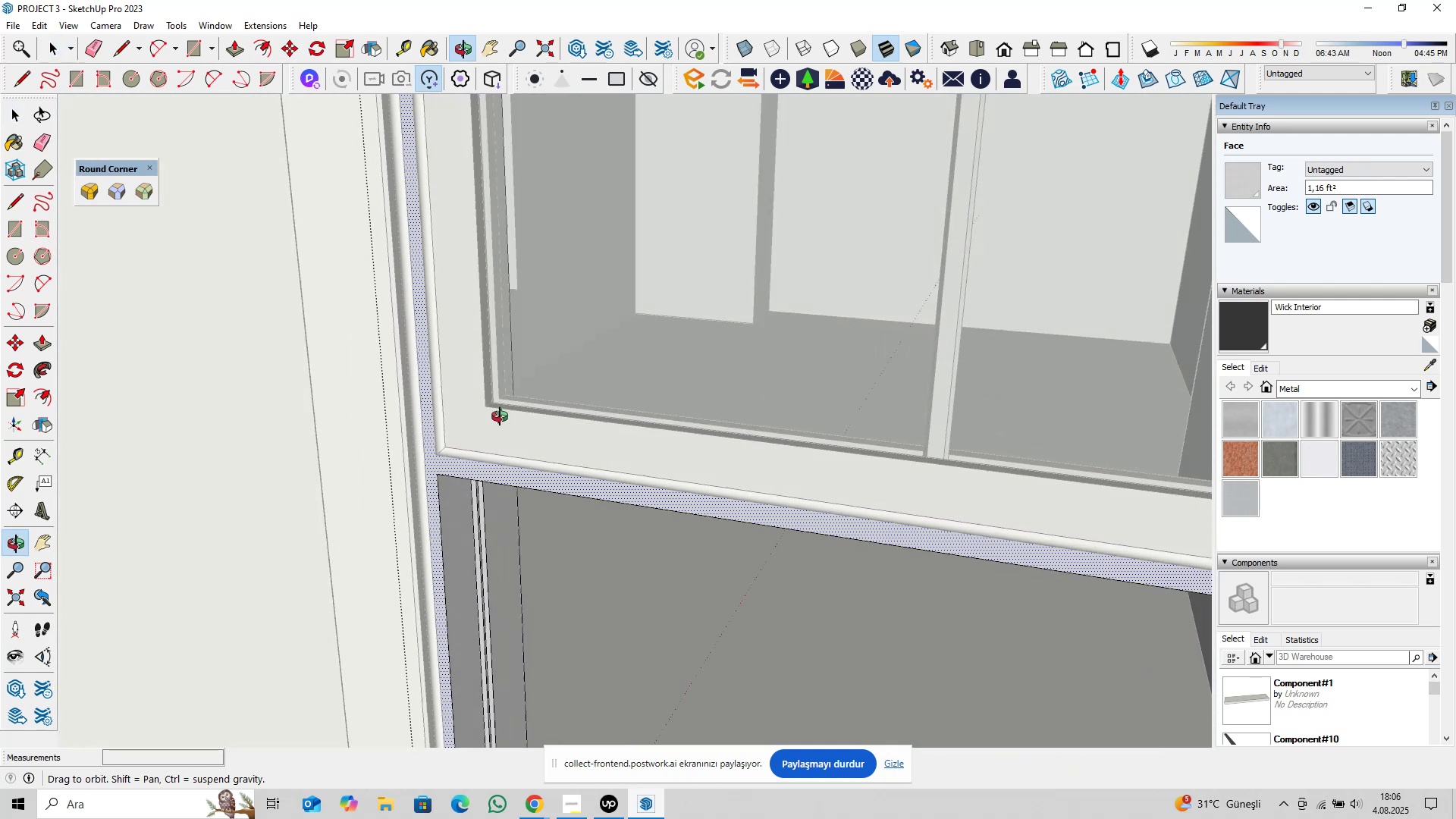 
hold_key(key=ShiftLeft, duration=0.5)
 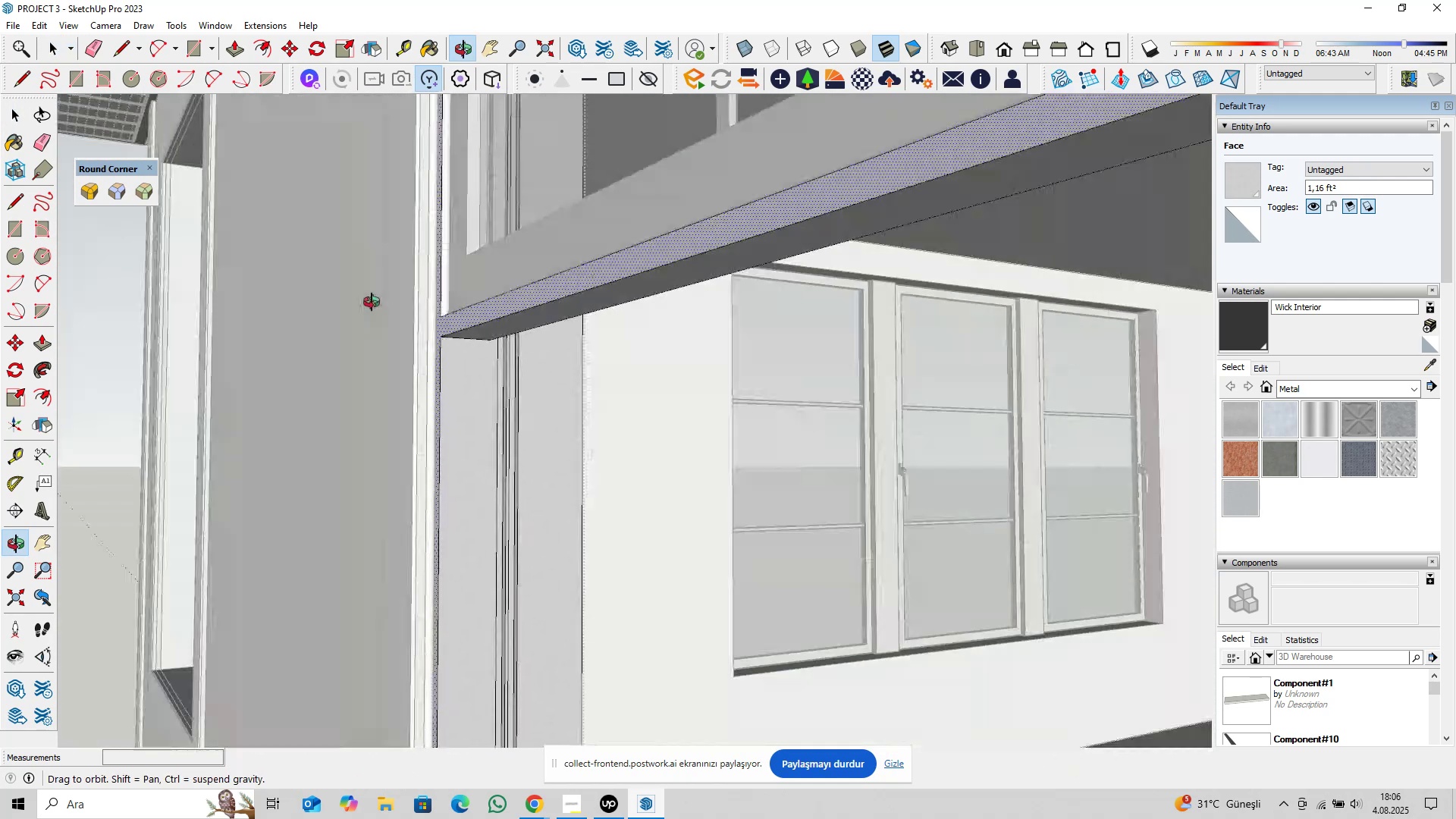 
scroll: coordinate [438, 333], scroll_direction: up, amount: 3.0
 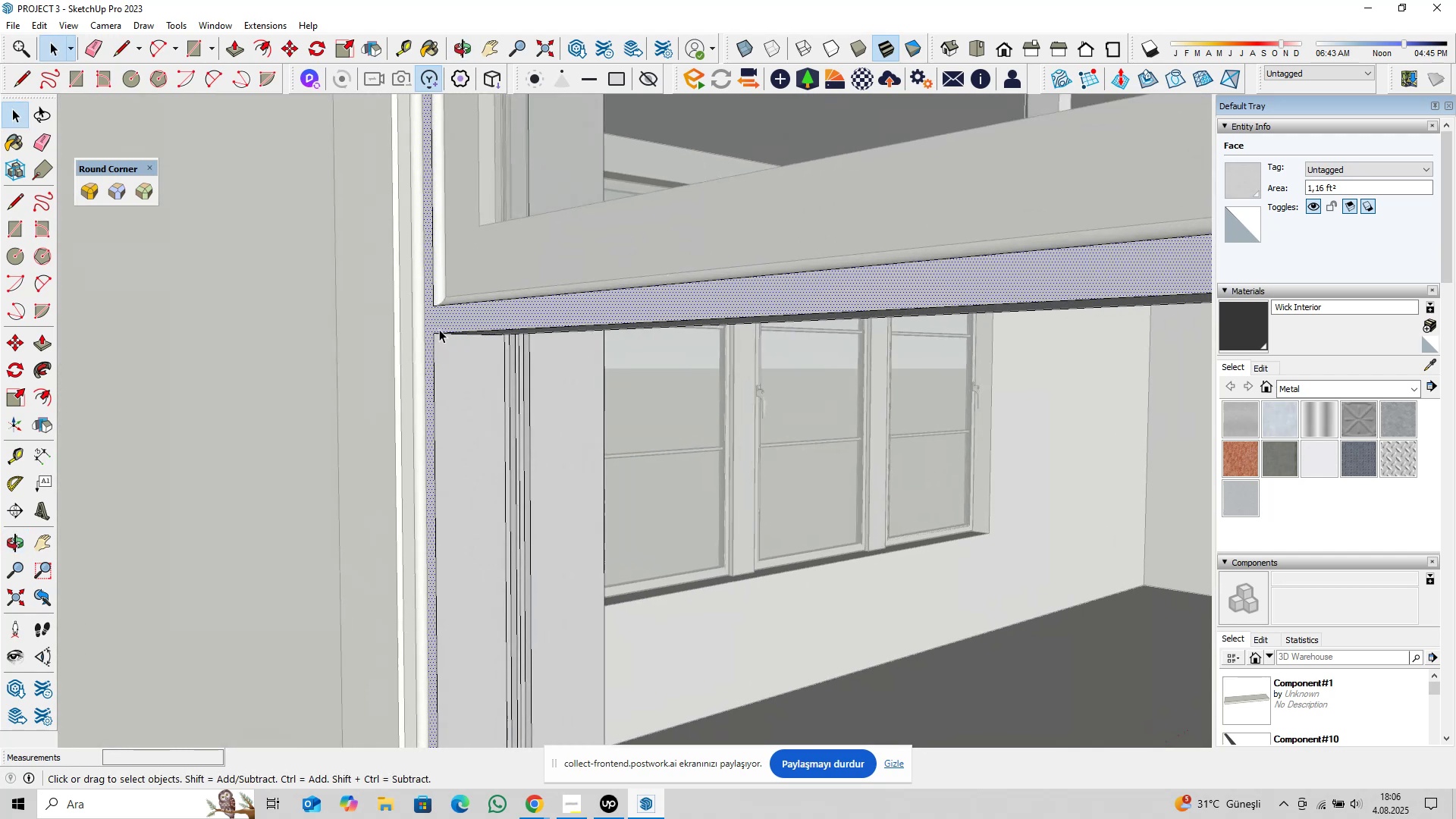 
hold_key(key=ShiftLeft, duration=0.82)
 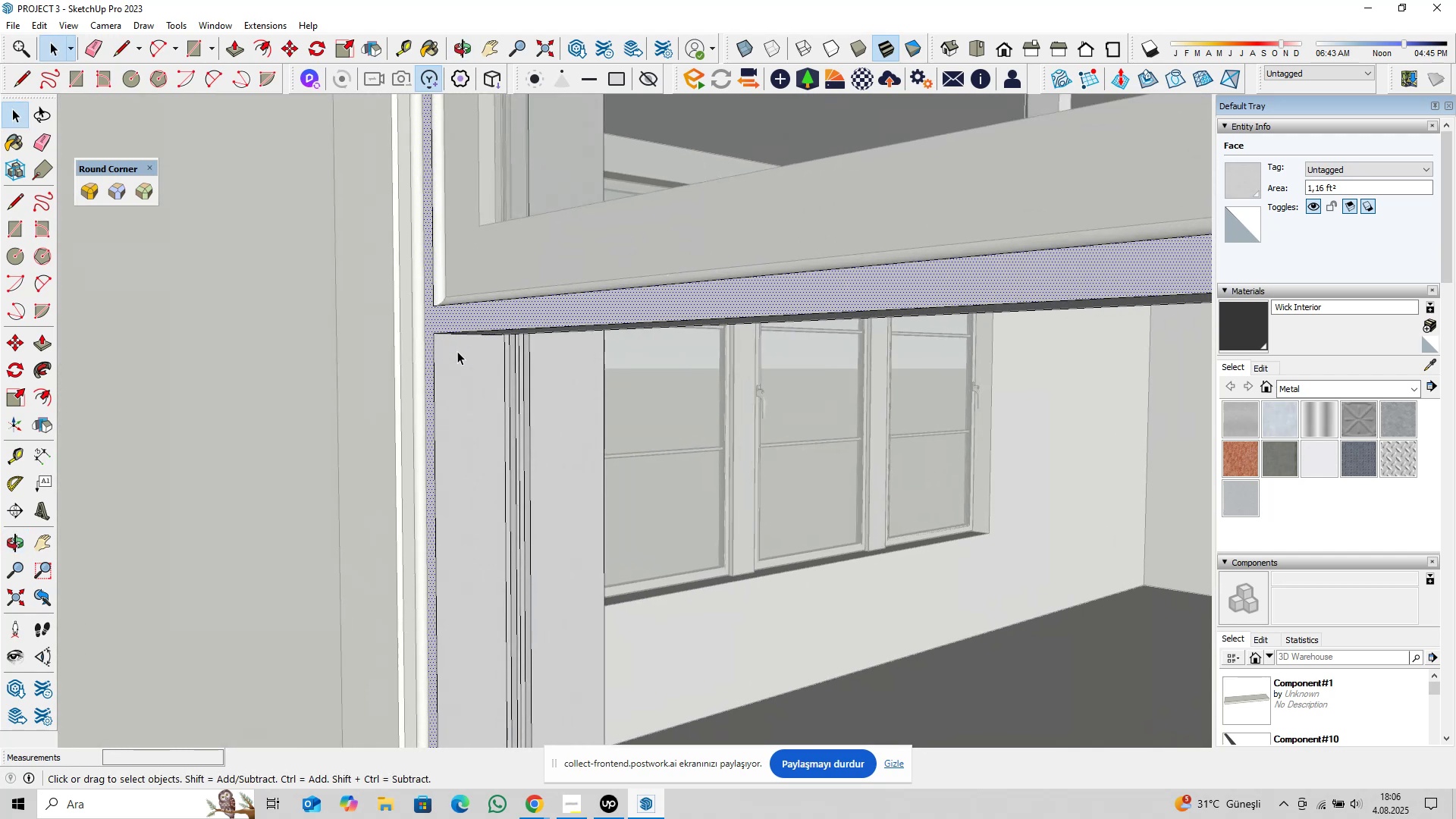 
double_click([457, 354])
 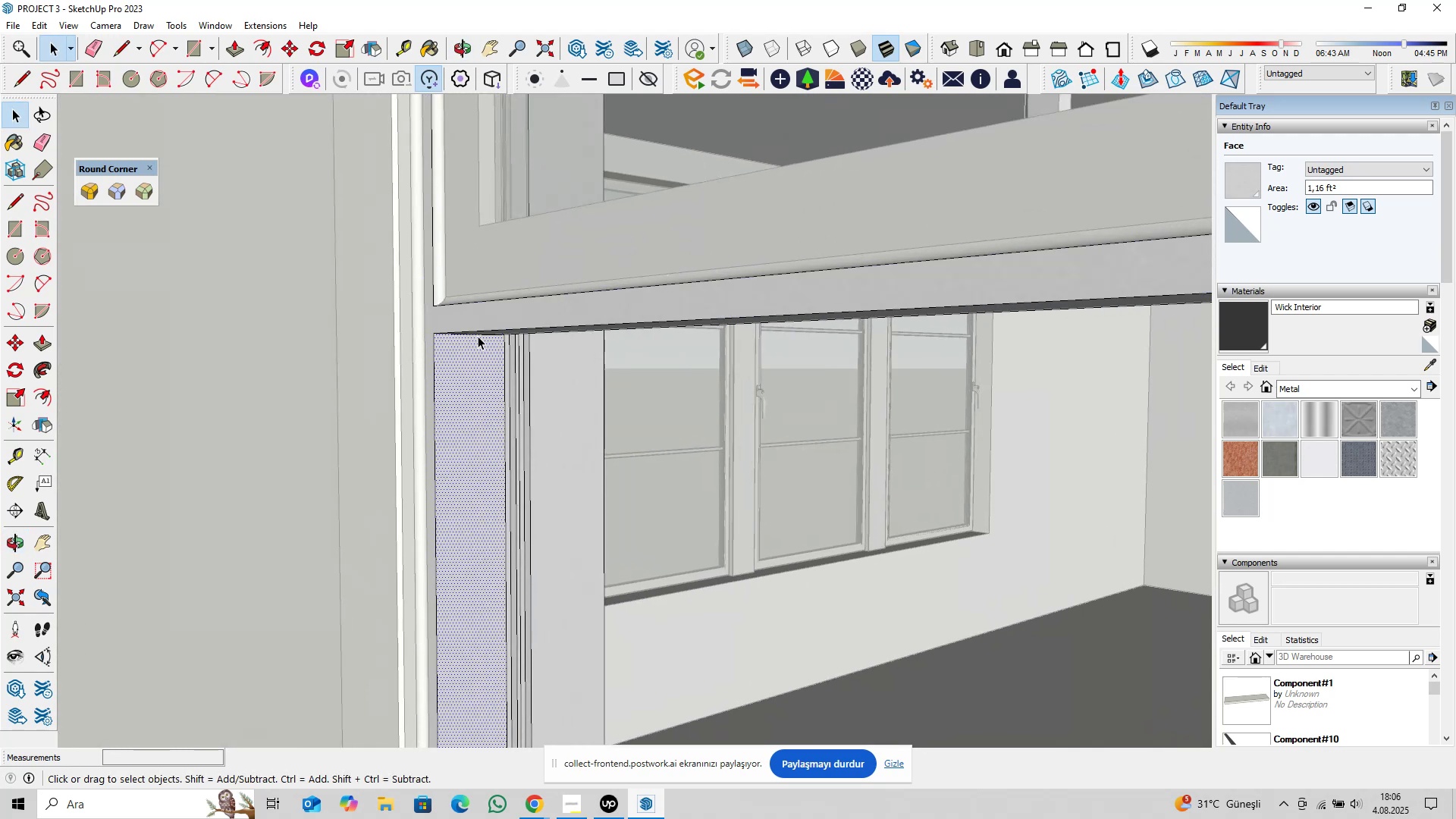 
hold_key(key=ShiftLeft, duration=0.8)
 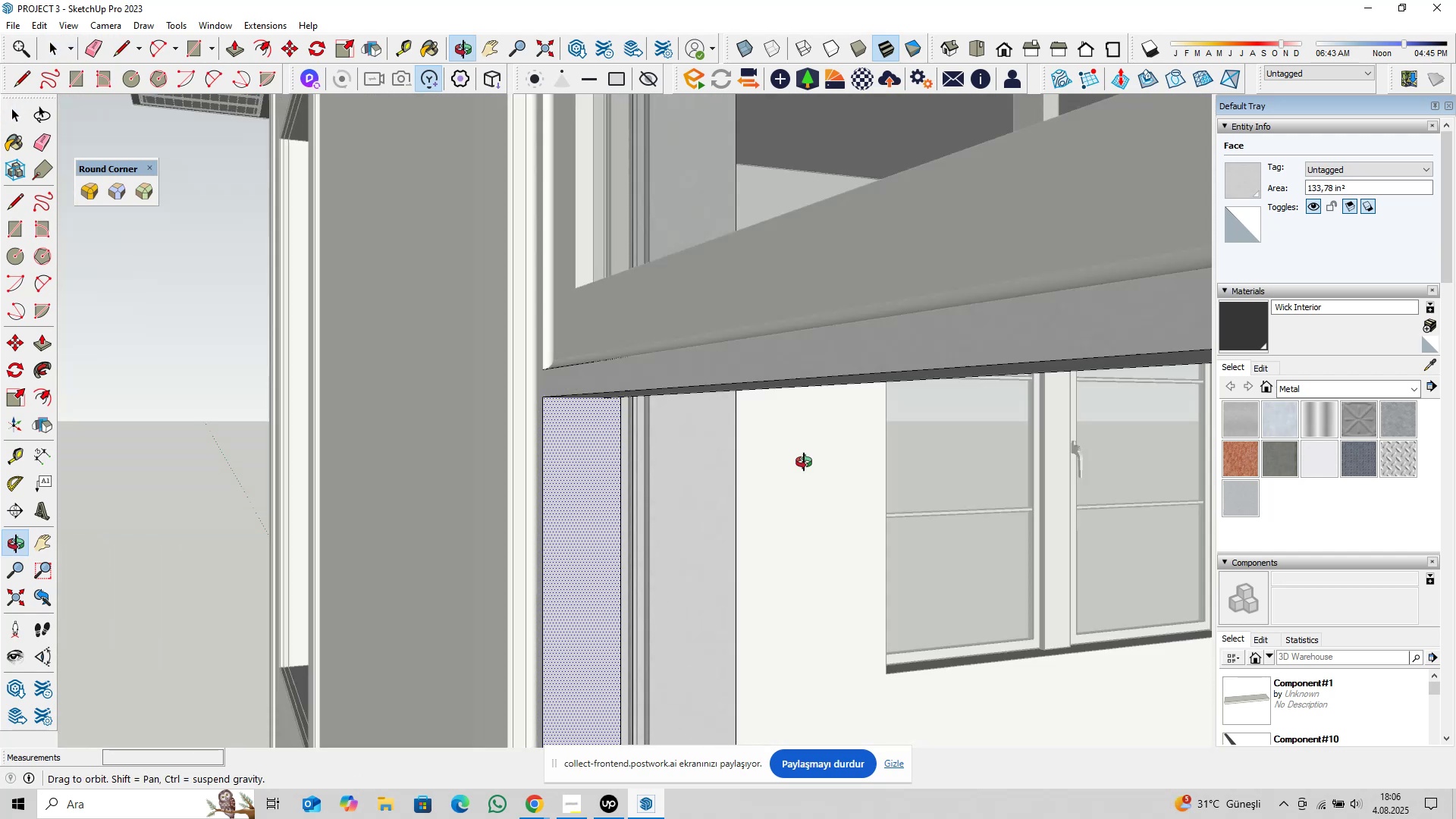 
hold_key(key=ShiftLeft, duration=0.54)
 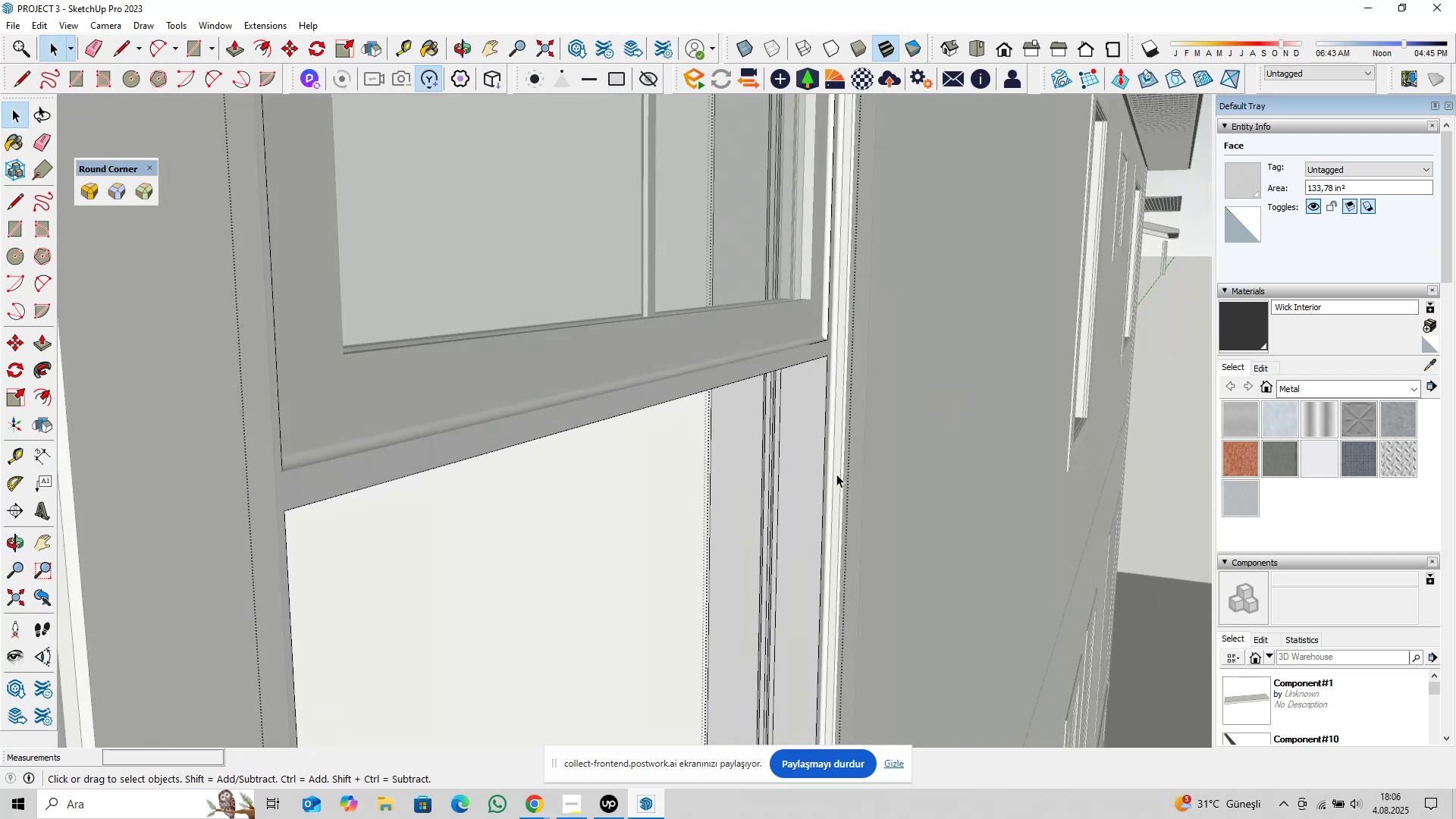 
hold_key(key=ControlLeft, duration=0.79)
left_click([799, 415])
 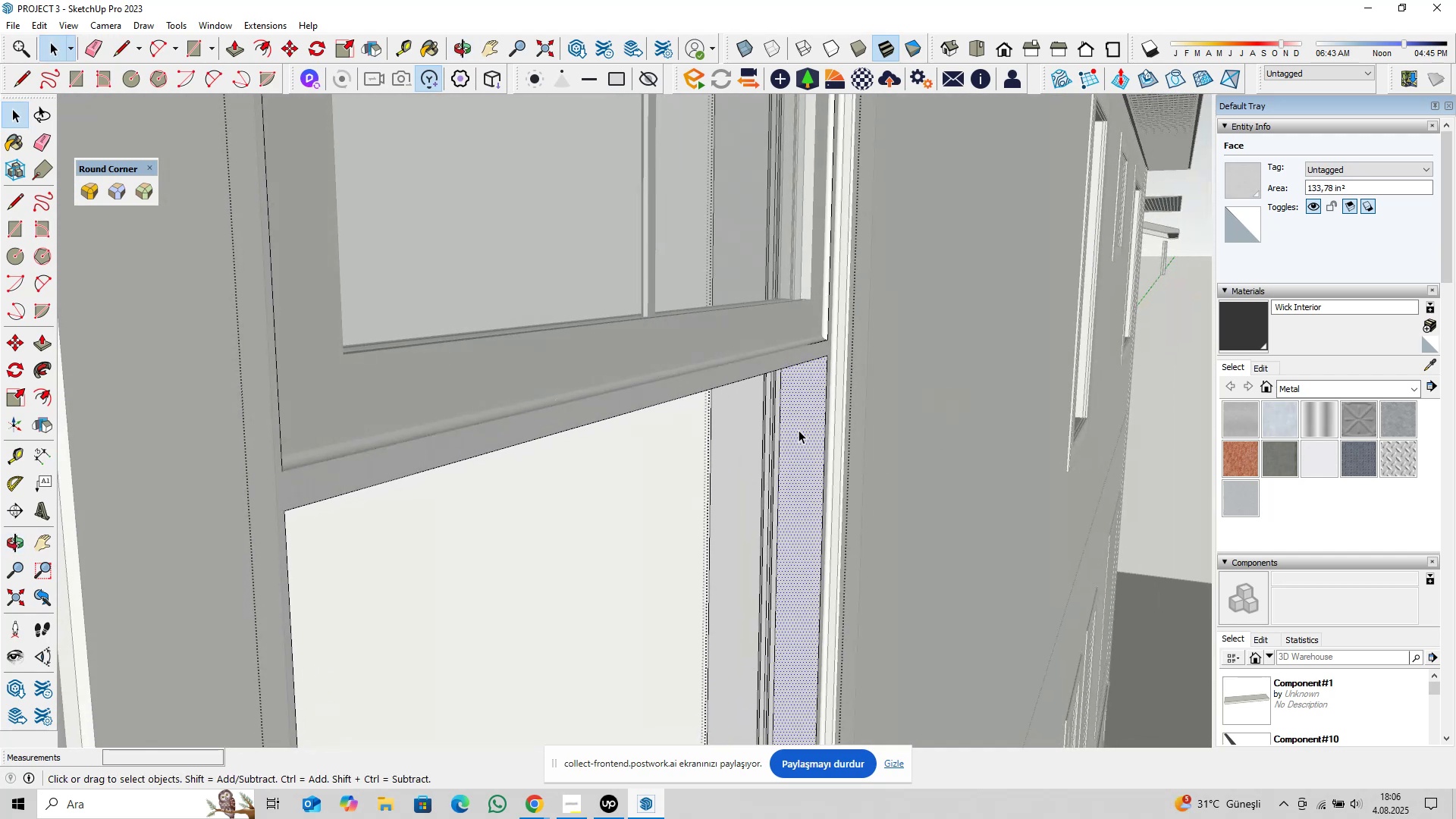 
hold_key(key=ShiftLeft, duration=0.4)
 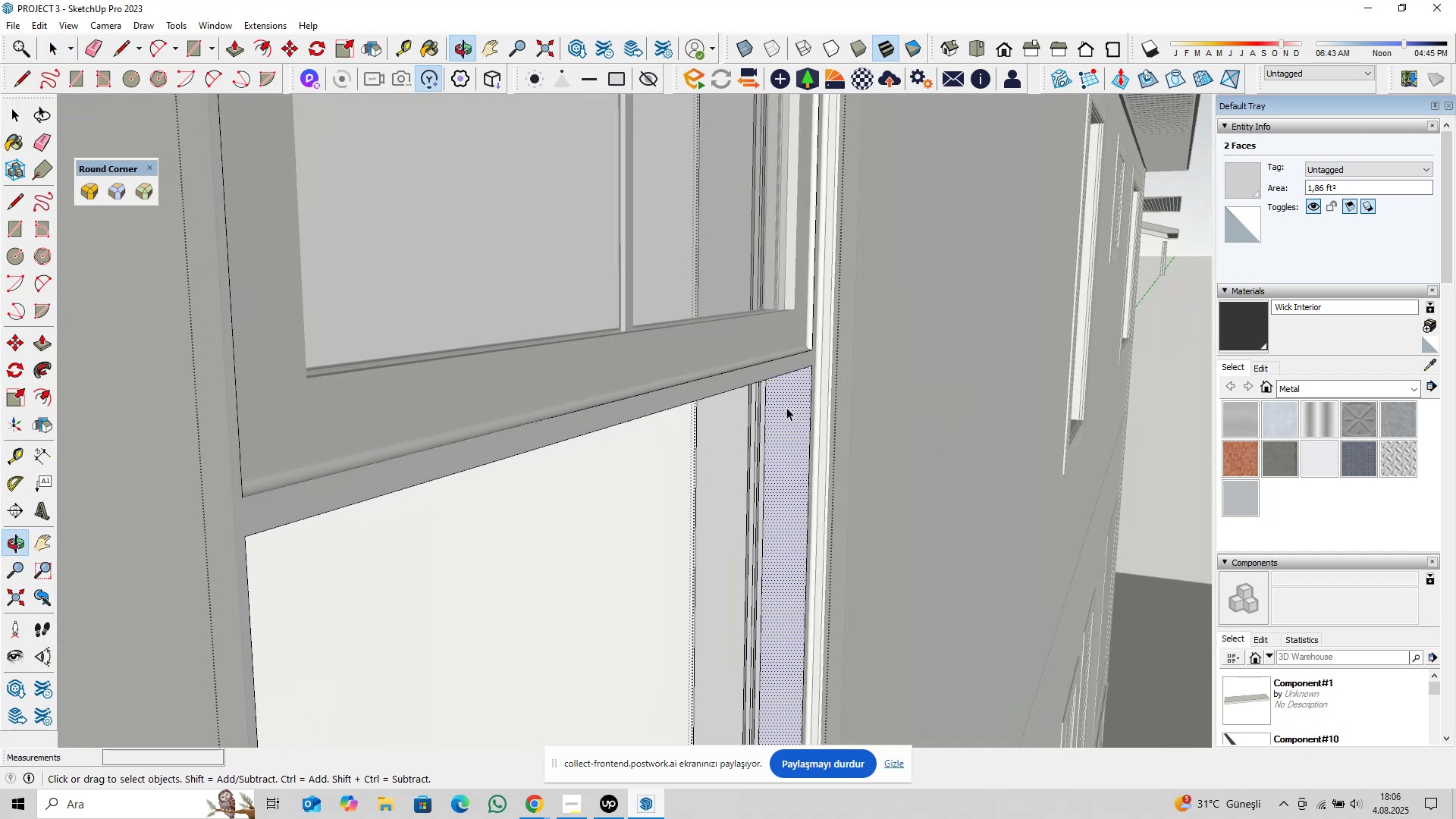 
scroll: coordinate [786, 407], scroll_direction: up, amount: 3.0
 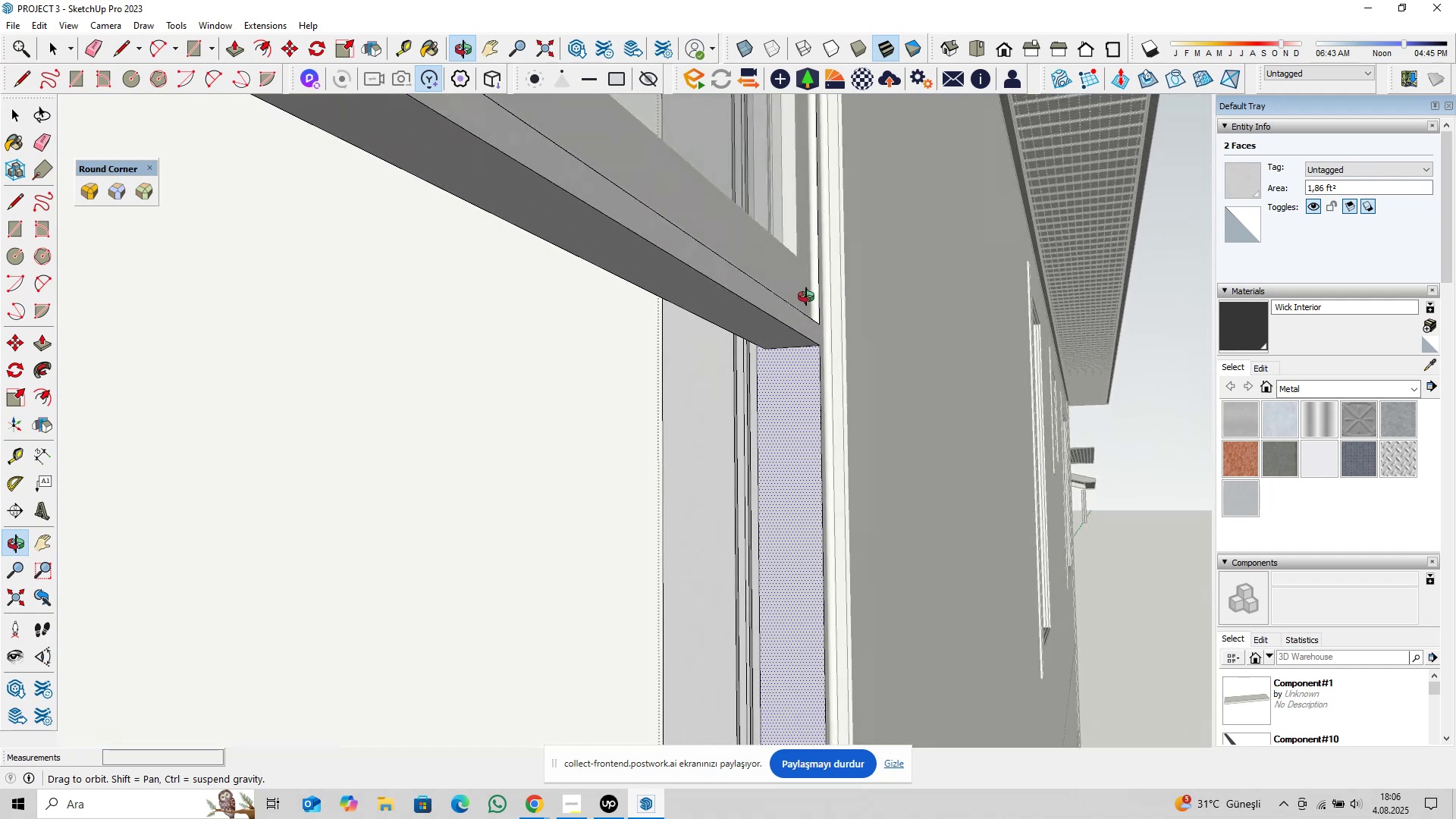 
hold_key(key=ShiftLeft, duration=0.52)
 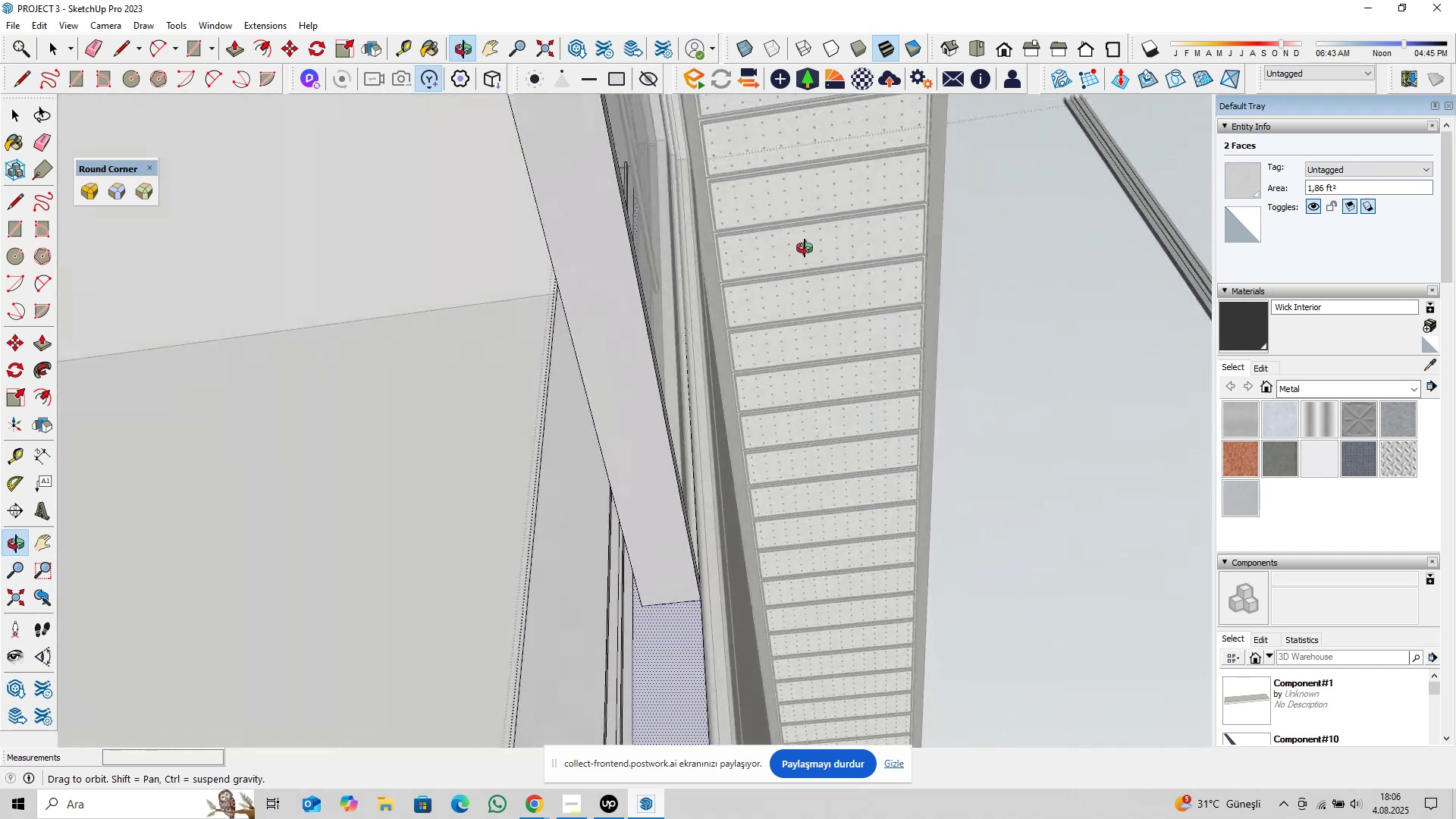 
hold_key(key=ShiftLeft, duration=0.59)
 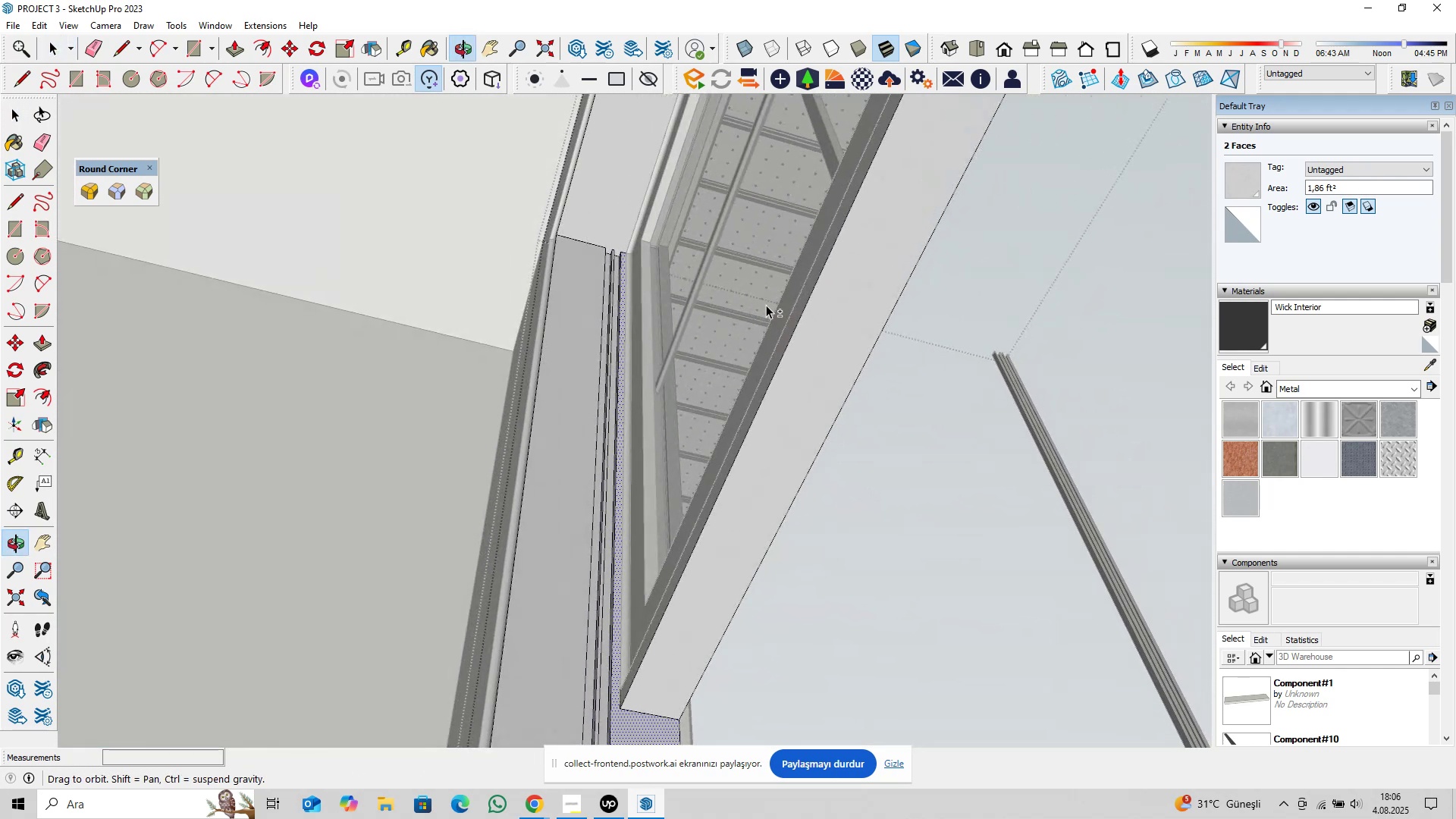 
hold_key(key=ControlLeft, duration=0.4)
left_click([626, 218])
 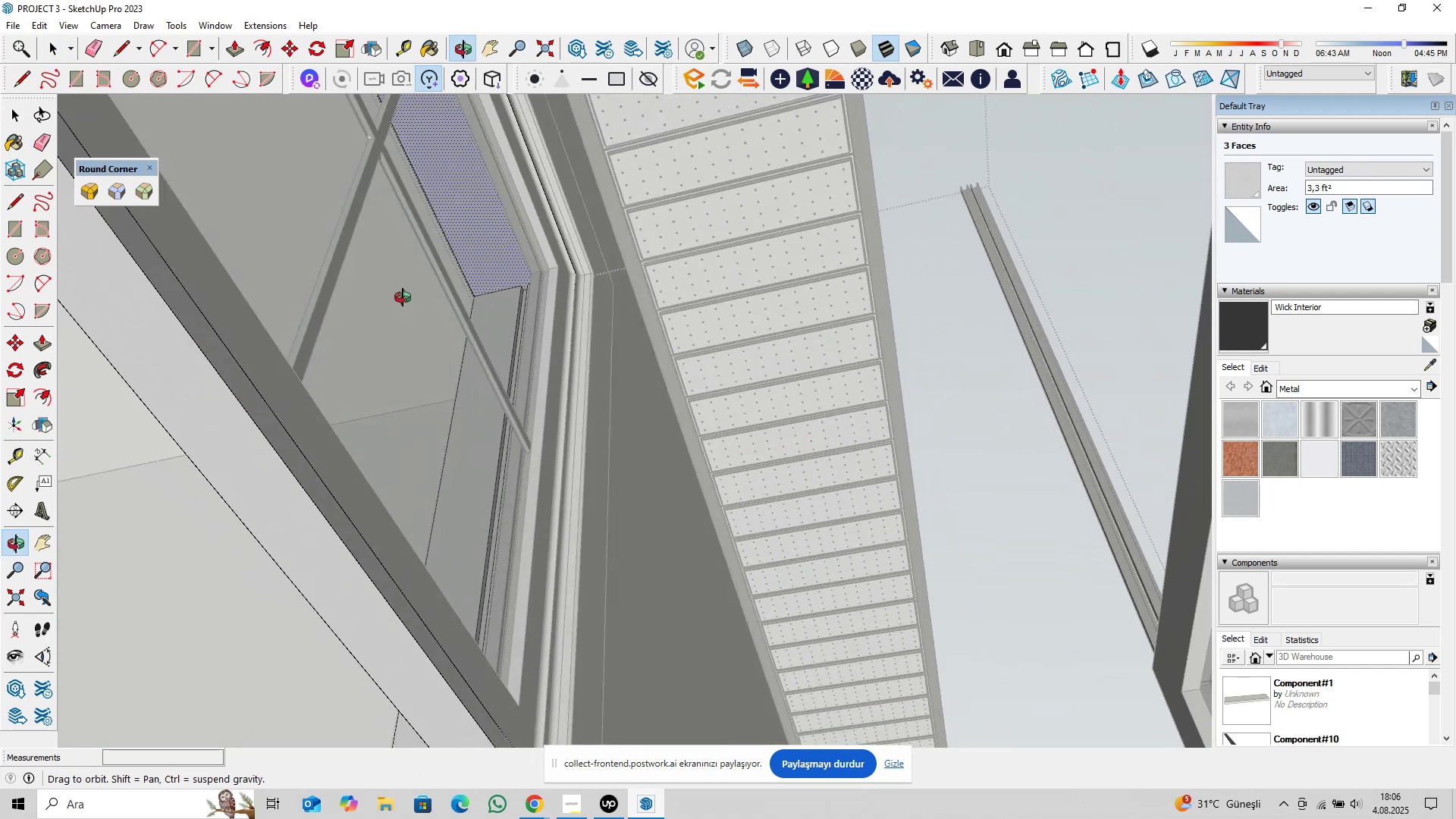 
hold_key(key=ShiftLeft, duration=0.44)
 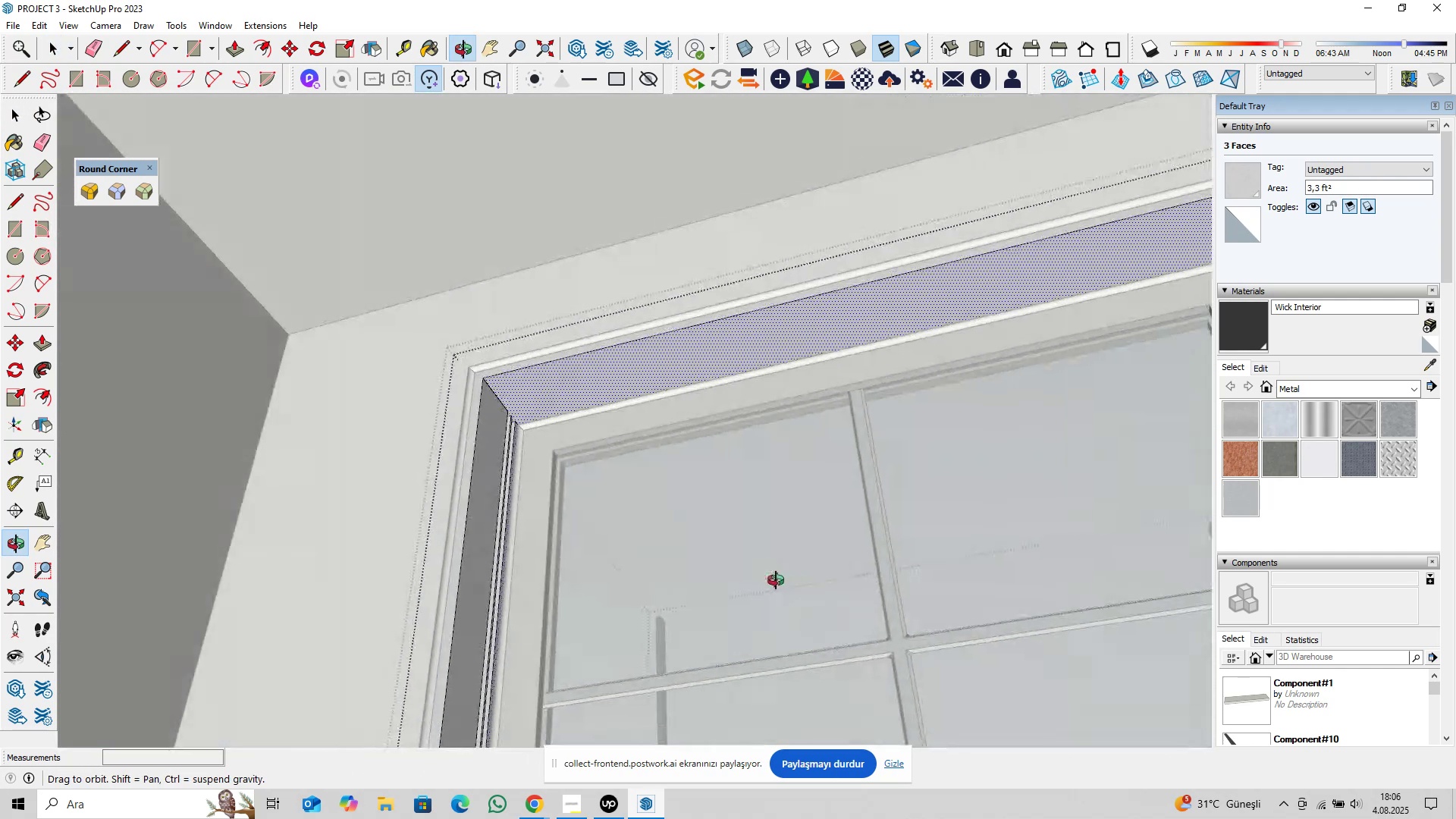 
hold_key(key=ShiftLeft, duration=0.47)
 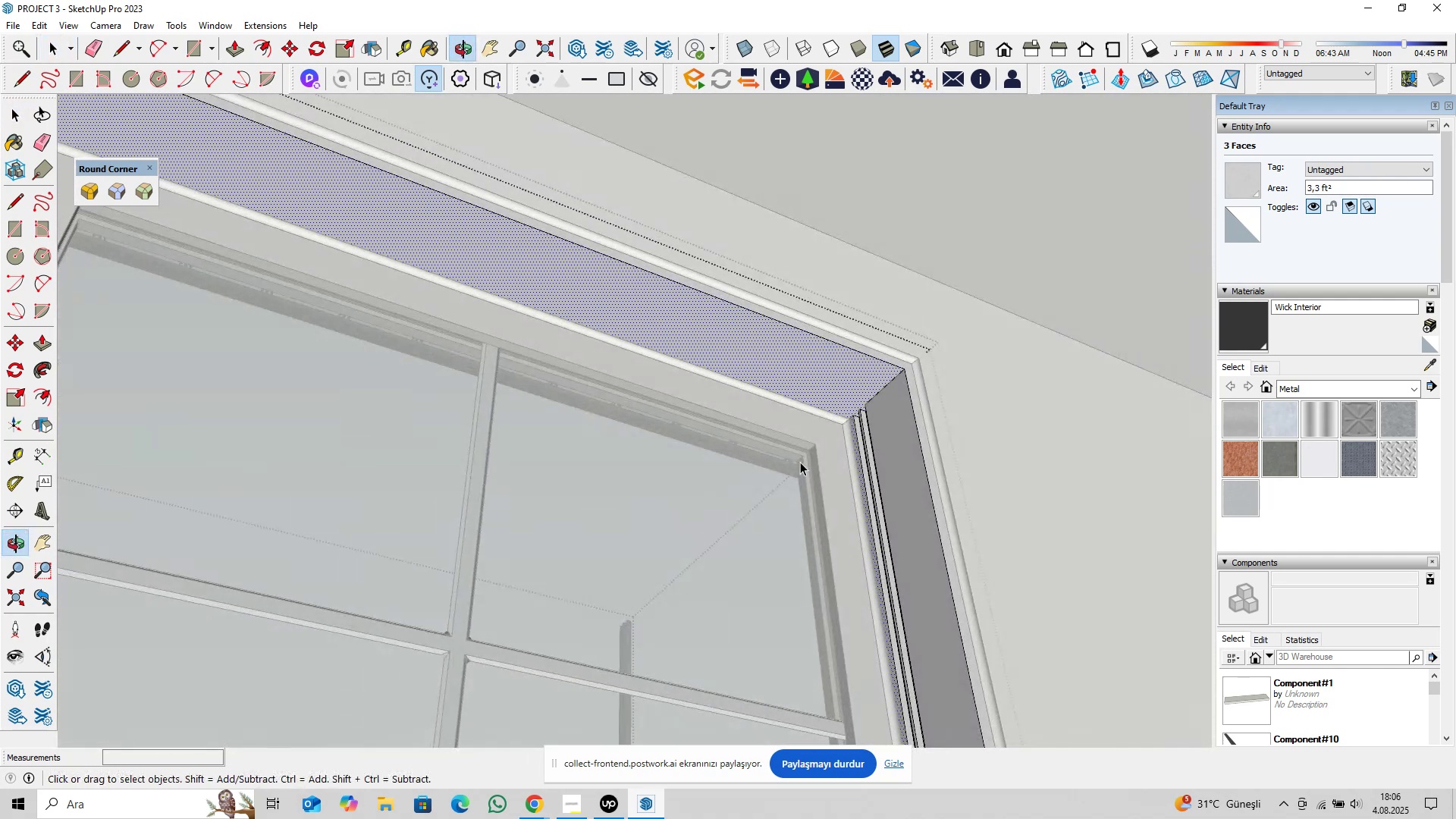 
hold_key(key=ControlLeft, duration=0.43)
left_click([885, 426])
 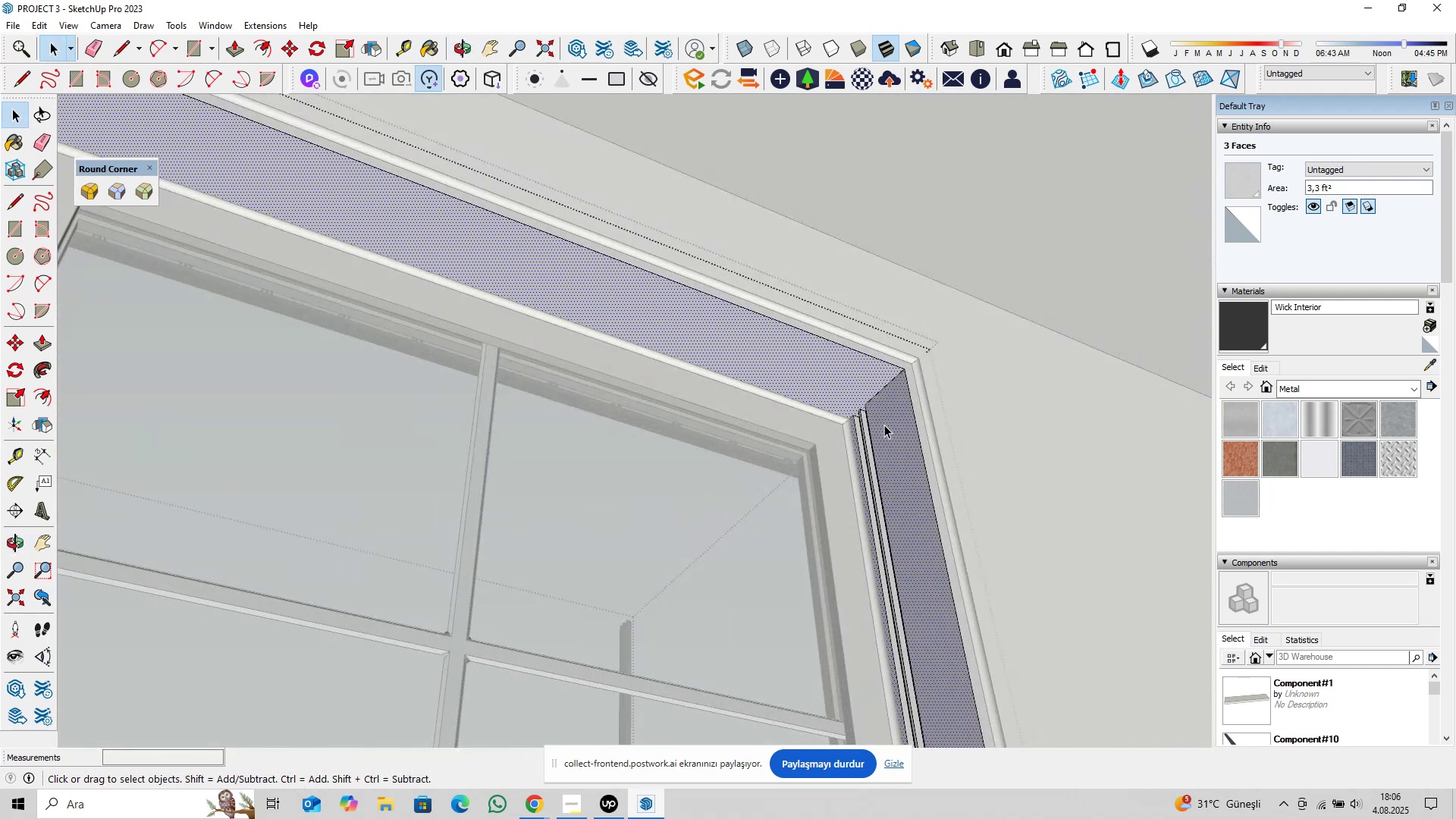 
hold_key(key=ShiftLeft, duration=0.33)
 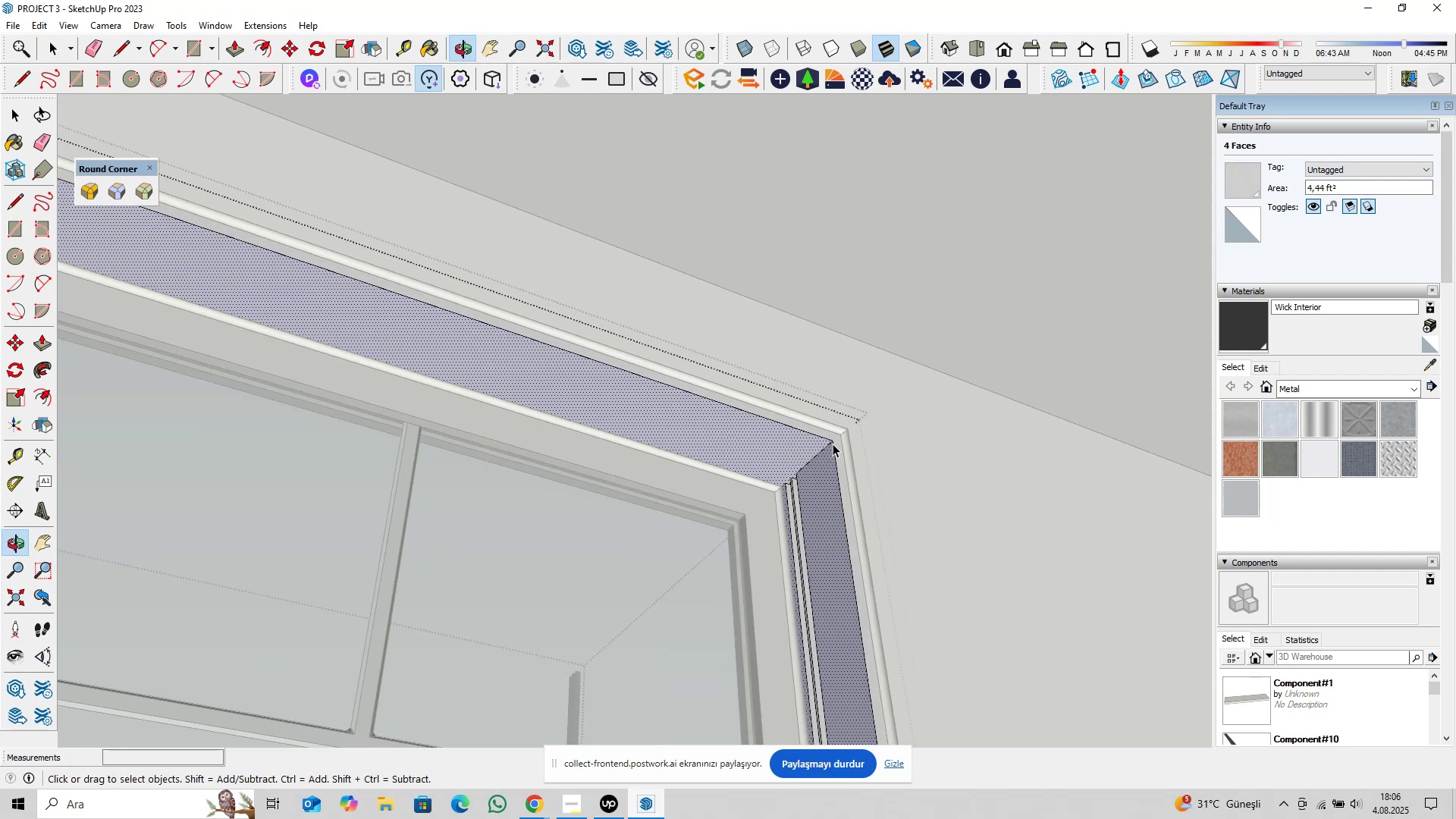 
scroll: coordinate [836, 444], scroll_direction: up, amount: 8.0
 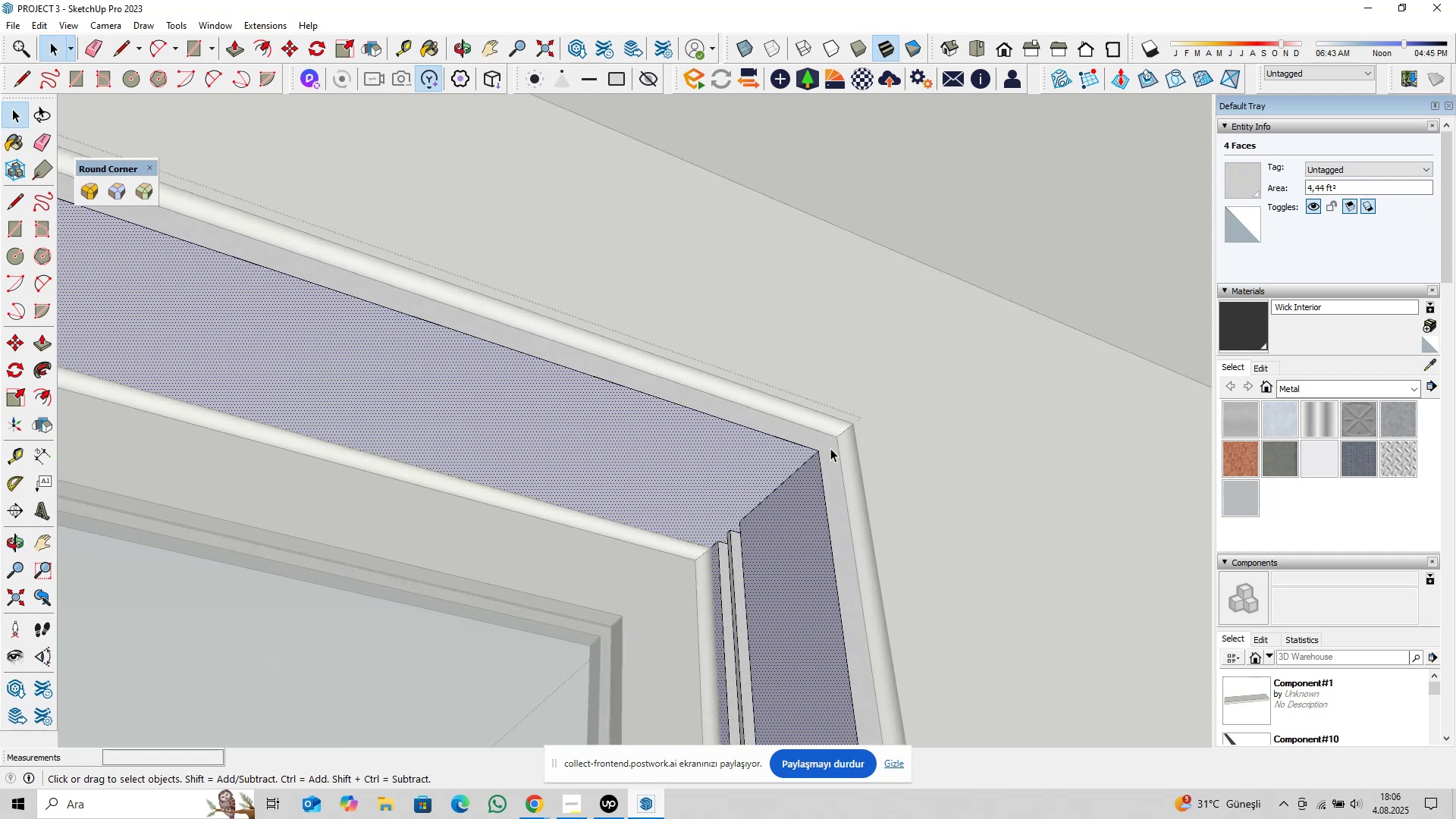 
key(Control+ControlLeft)
 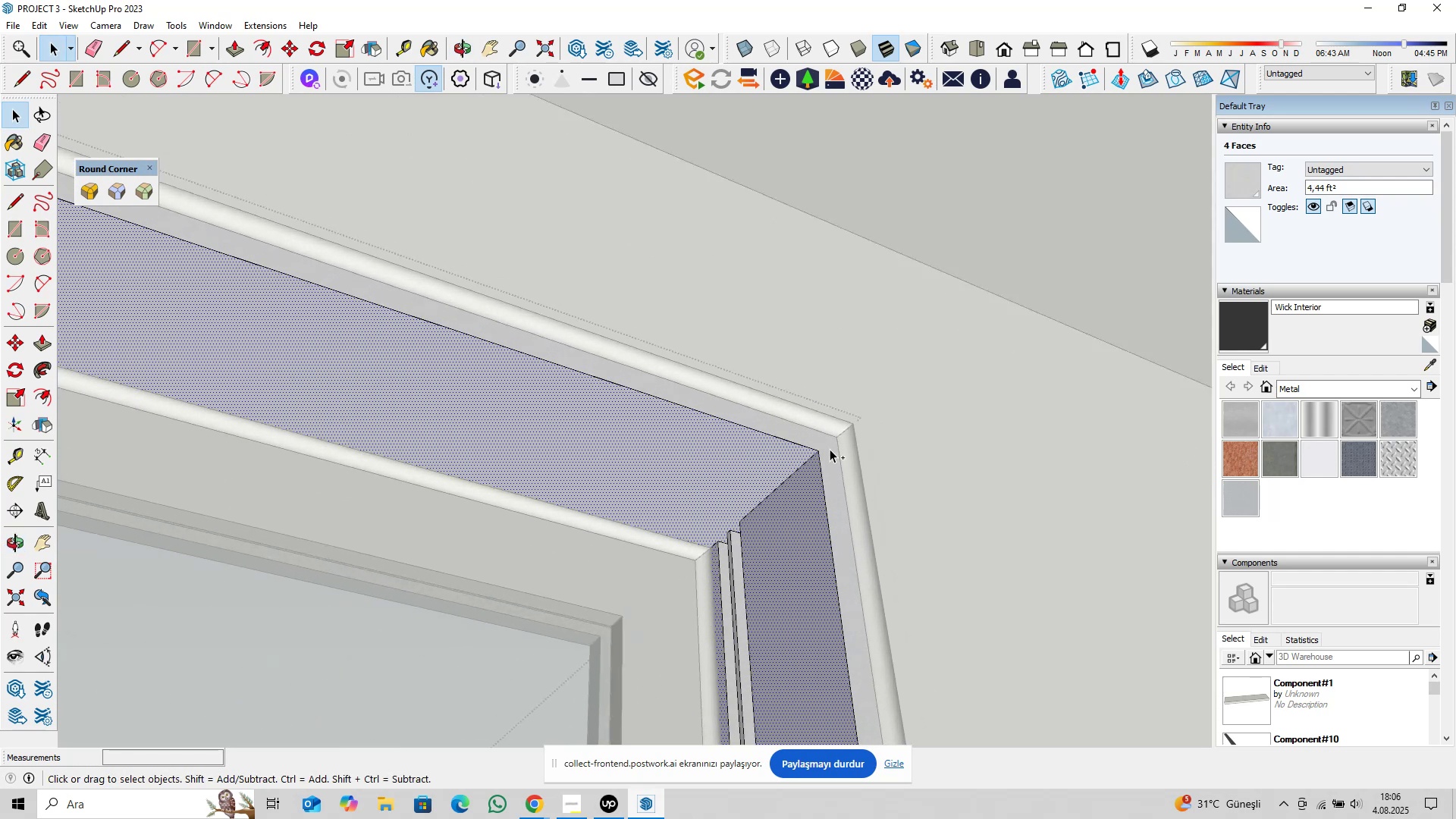 
left_click([830, 449])
 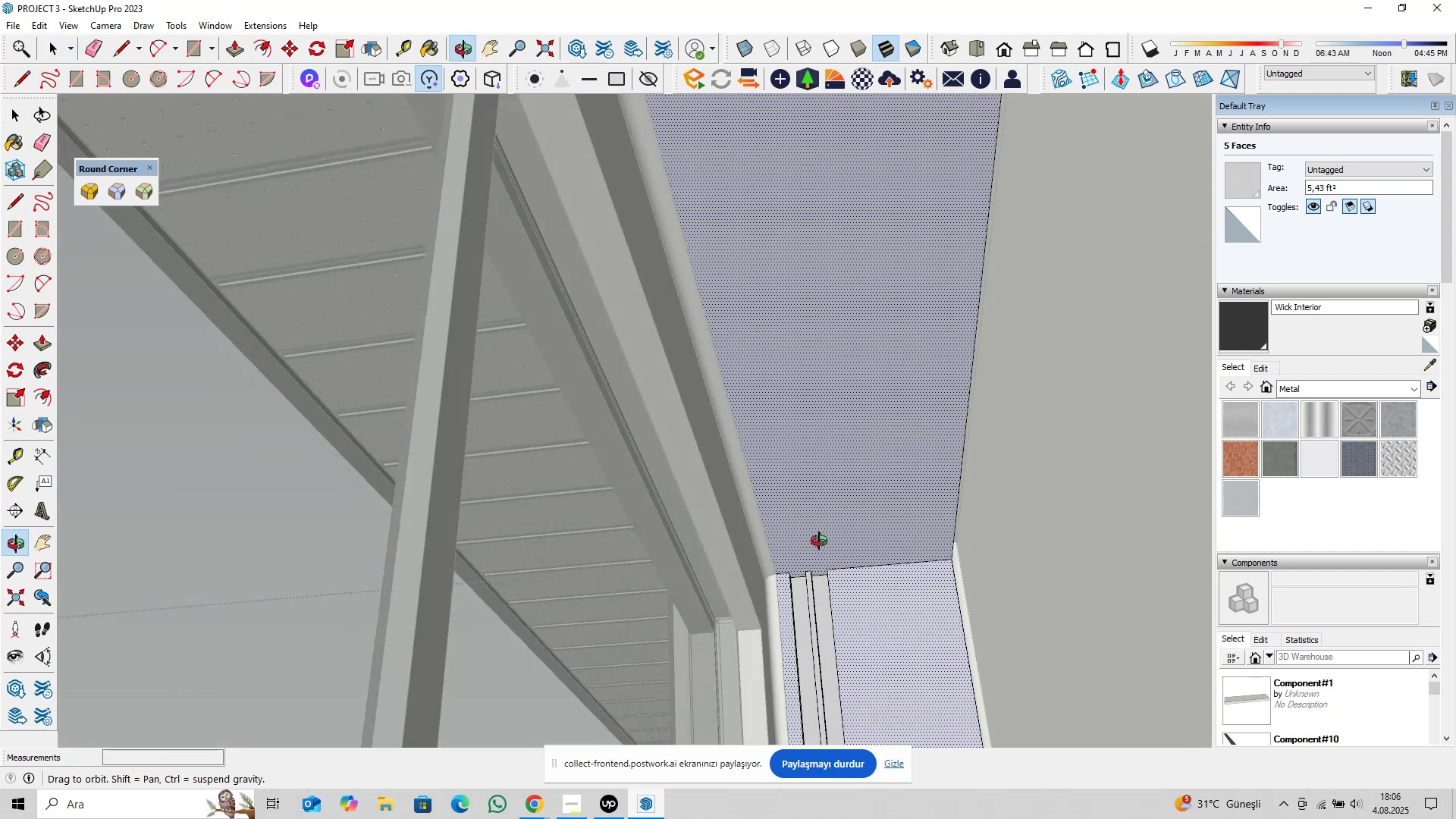 
hold_key(key=ShiftLeft, duration=0.36)
 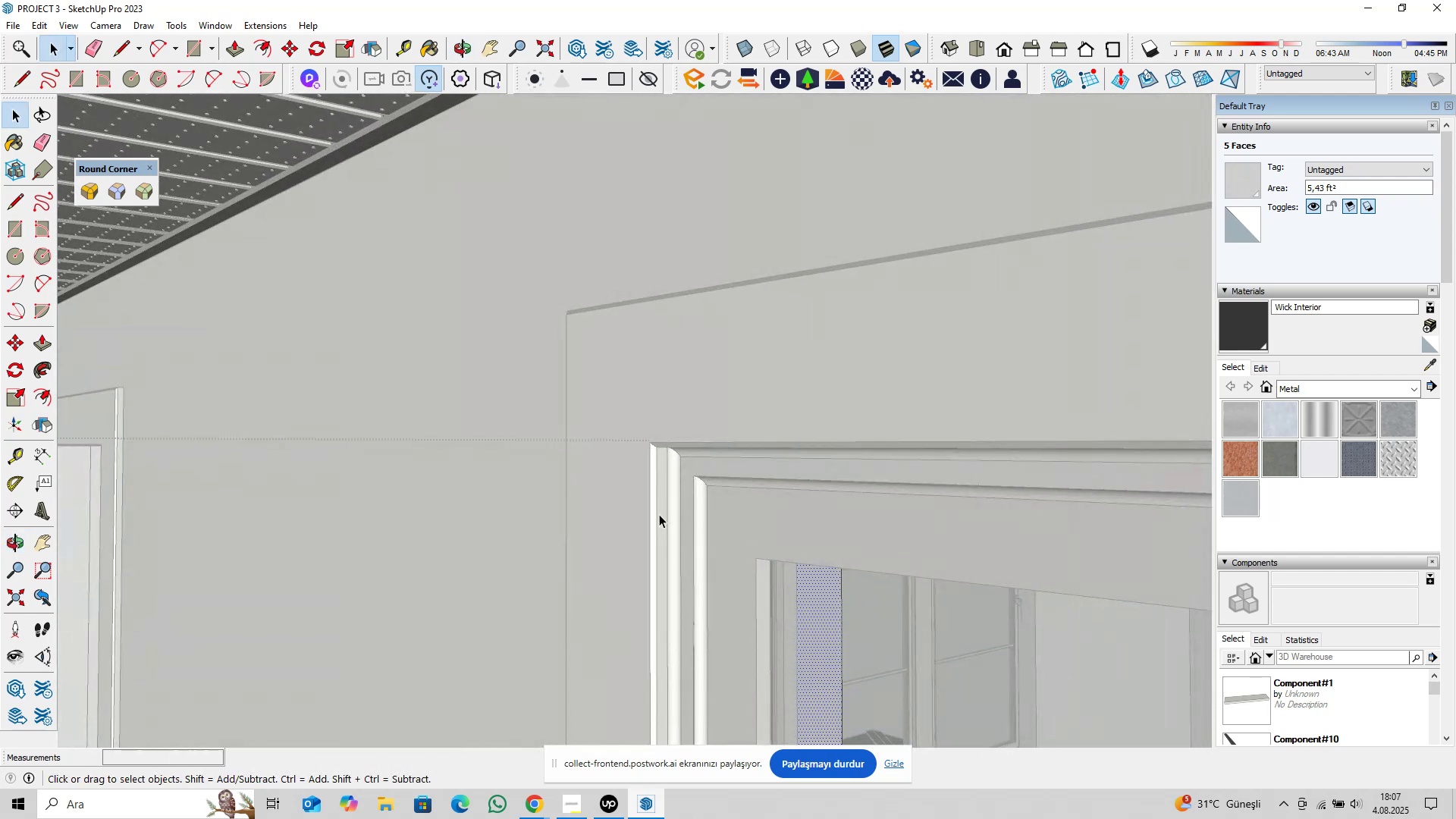 
scroll: coordinate [647, 574], scroll_direction: down, amount: 3.0
 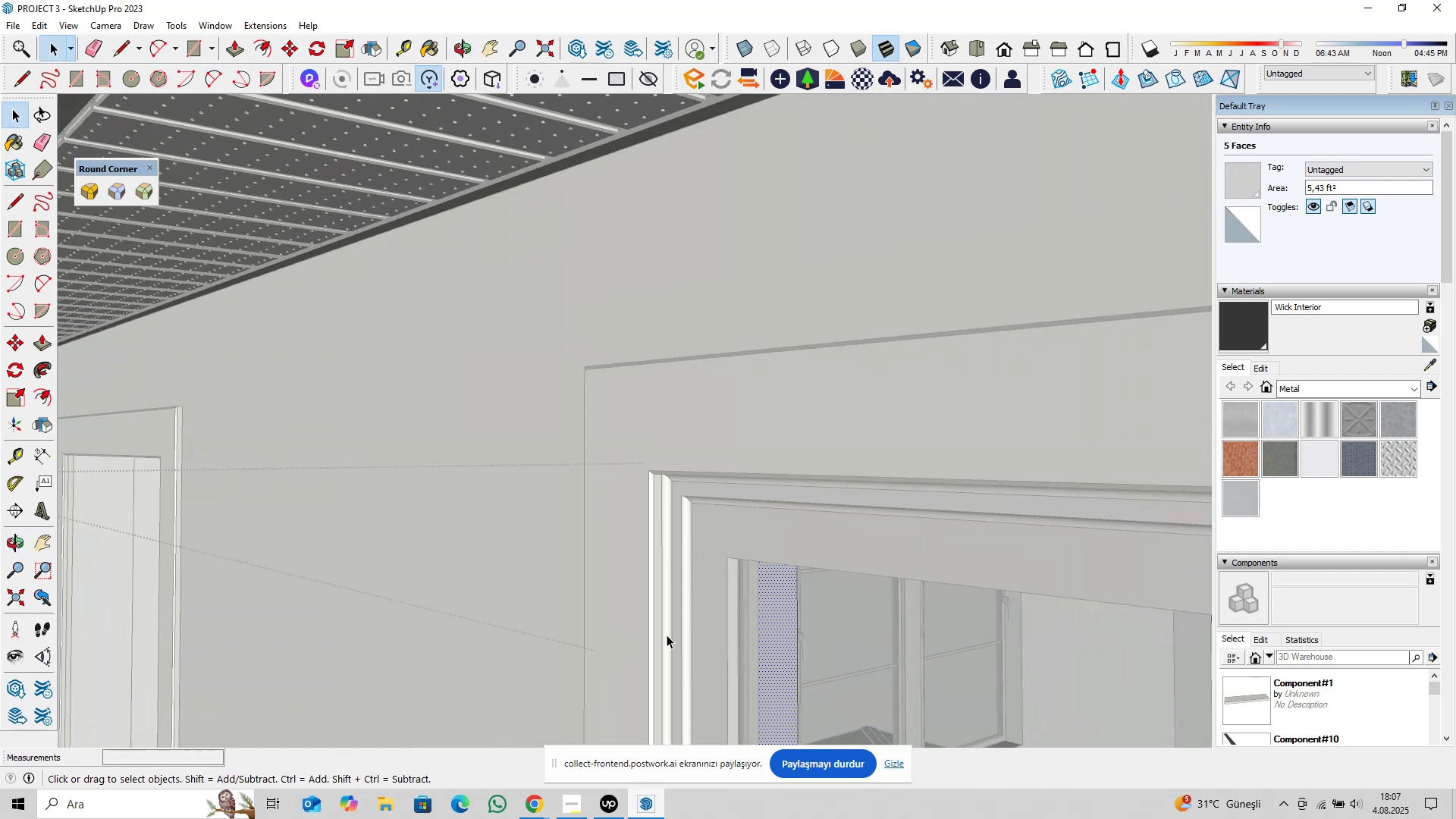 
hold_key(key=ShiftLeft, duration=1.53)
 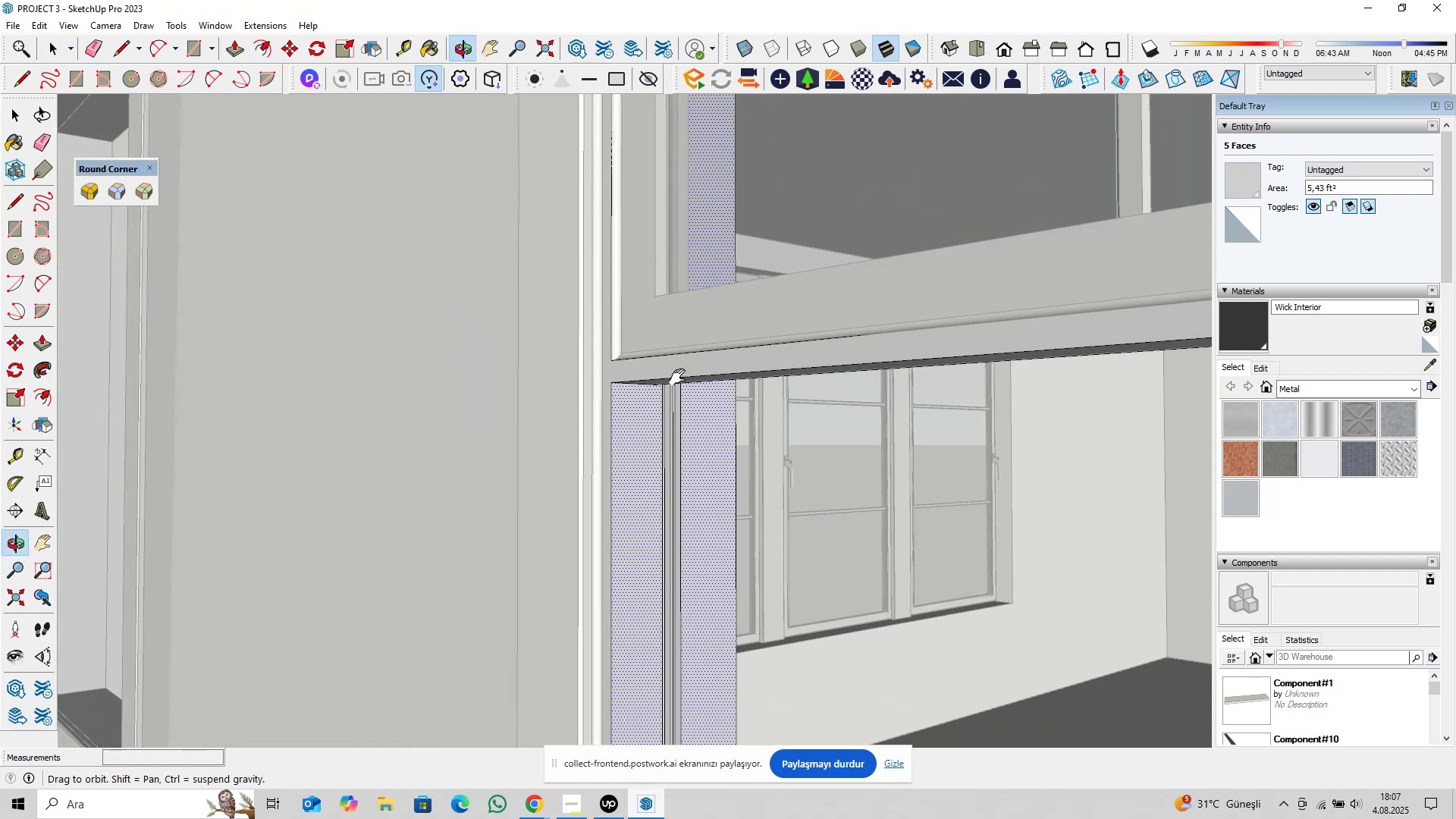 
key(Shift+ShiftLeft)
 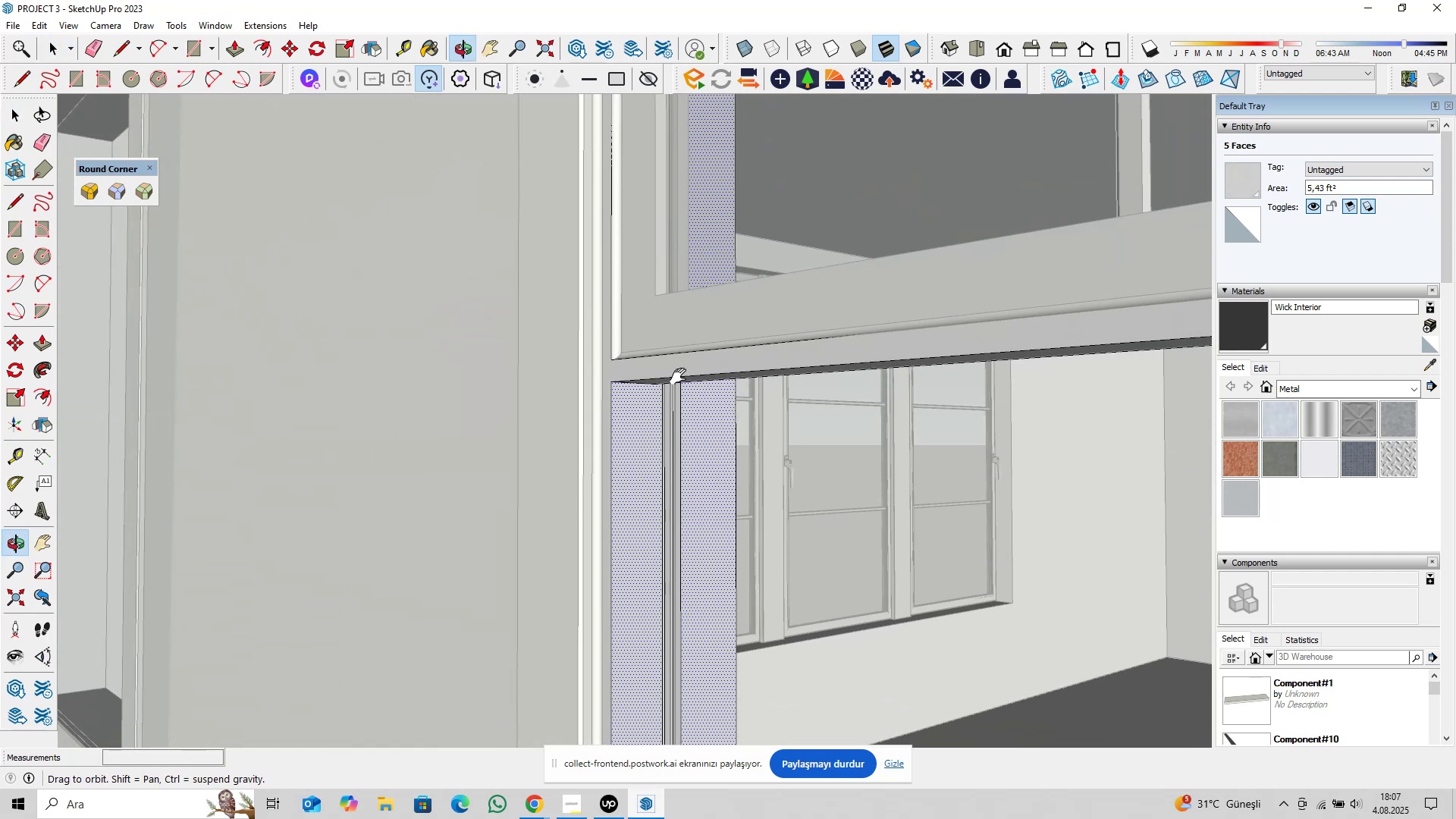 
key(Shift+ShiftLeft)
 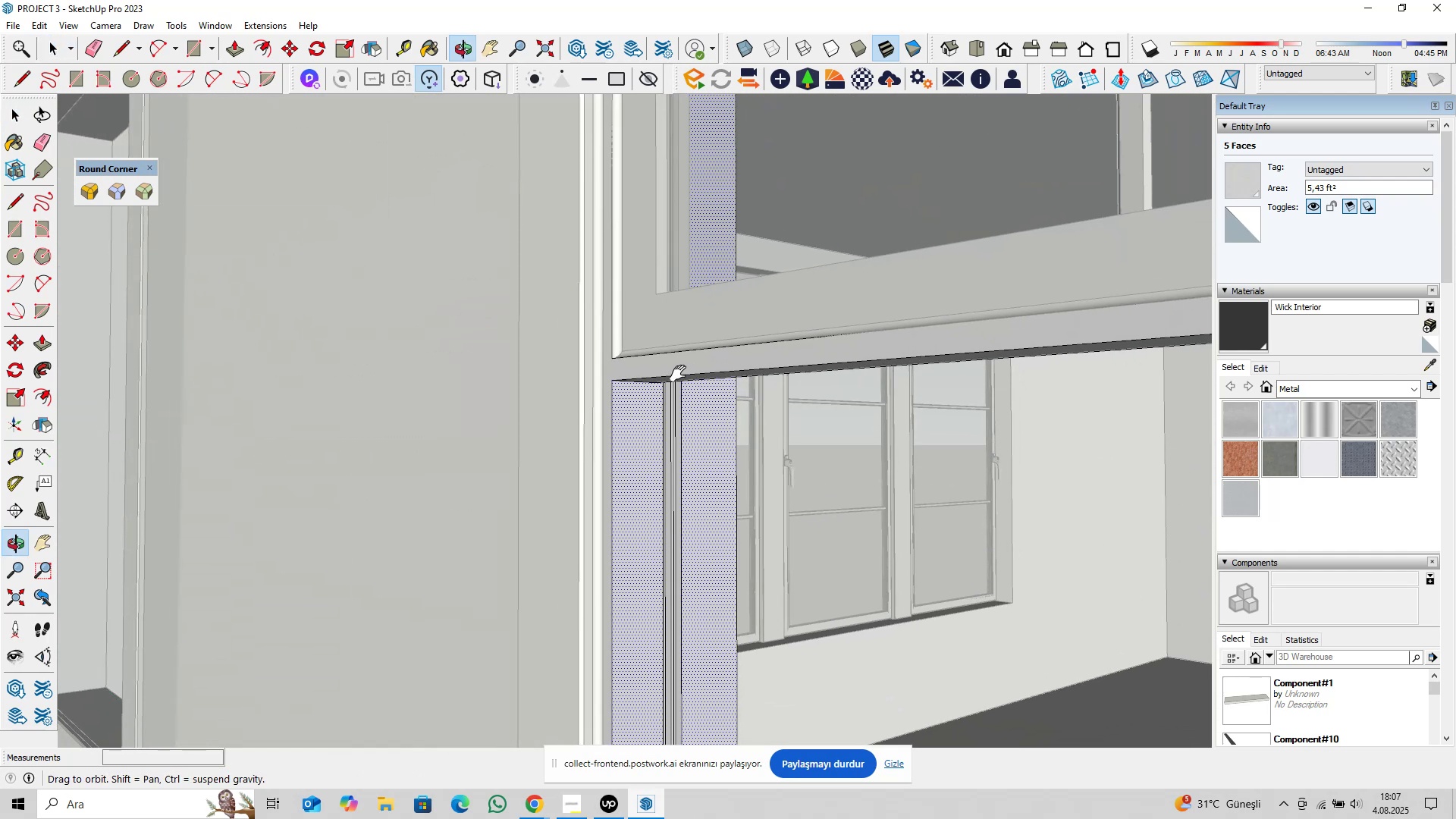 
key(Shift+ShiftLeft)
 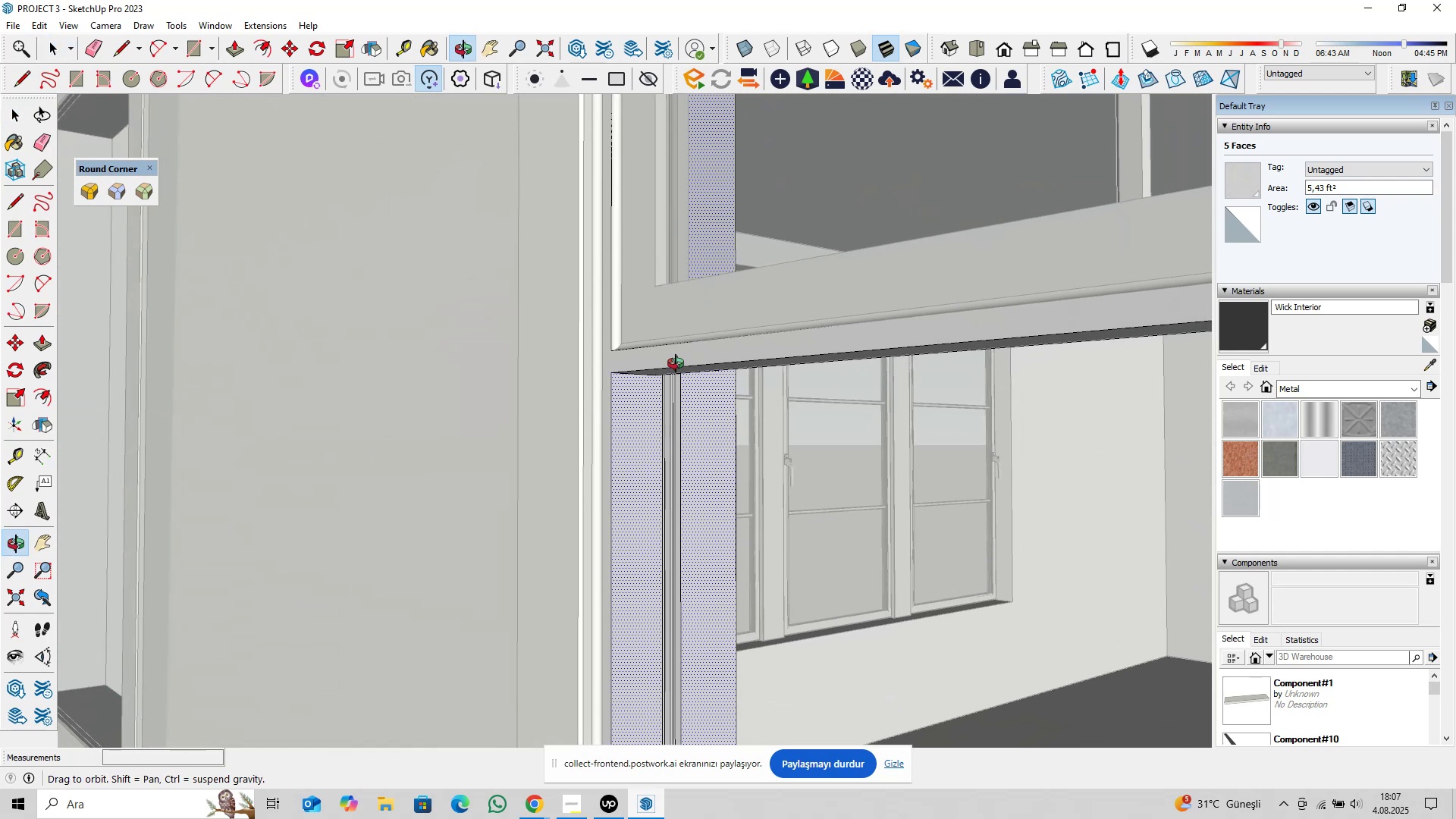 
key(Shift+ShiftLeft)
 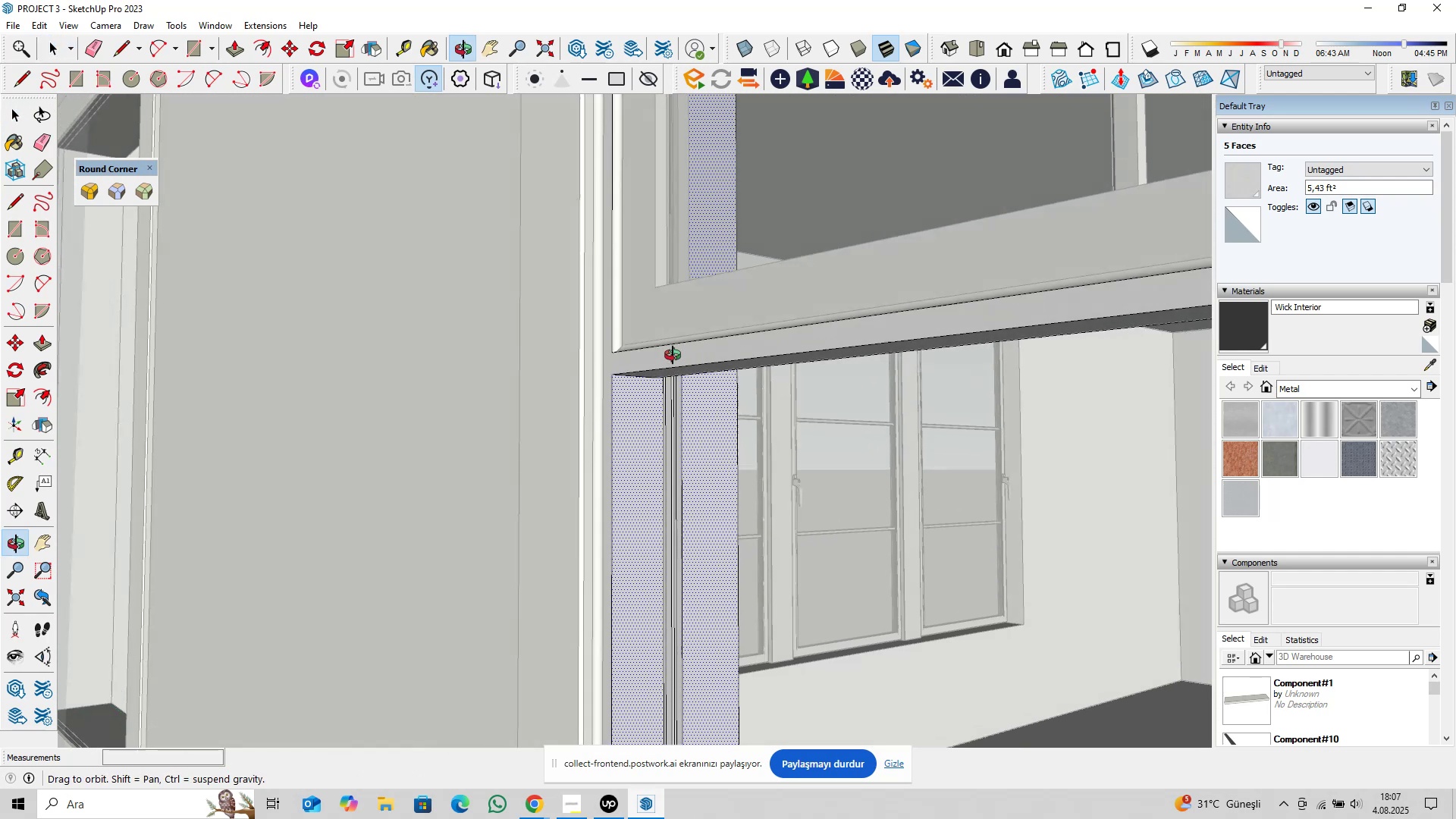 
key(Shift+ShiftLeft)
 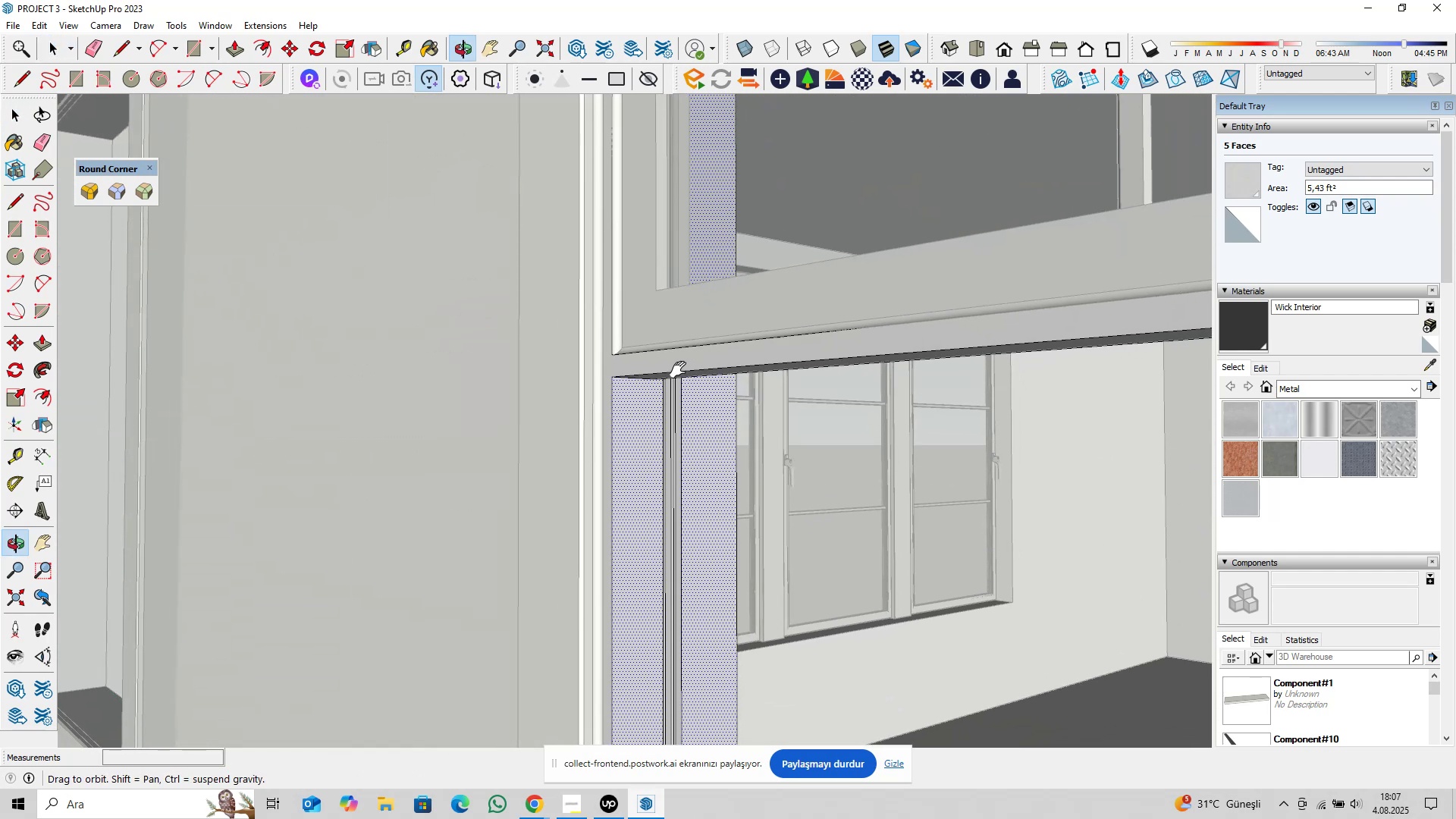 
key(Shift+ShiftLeft)
 